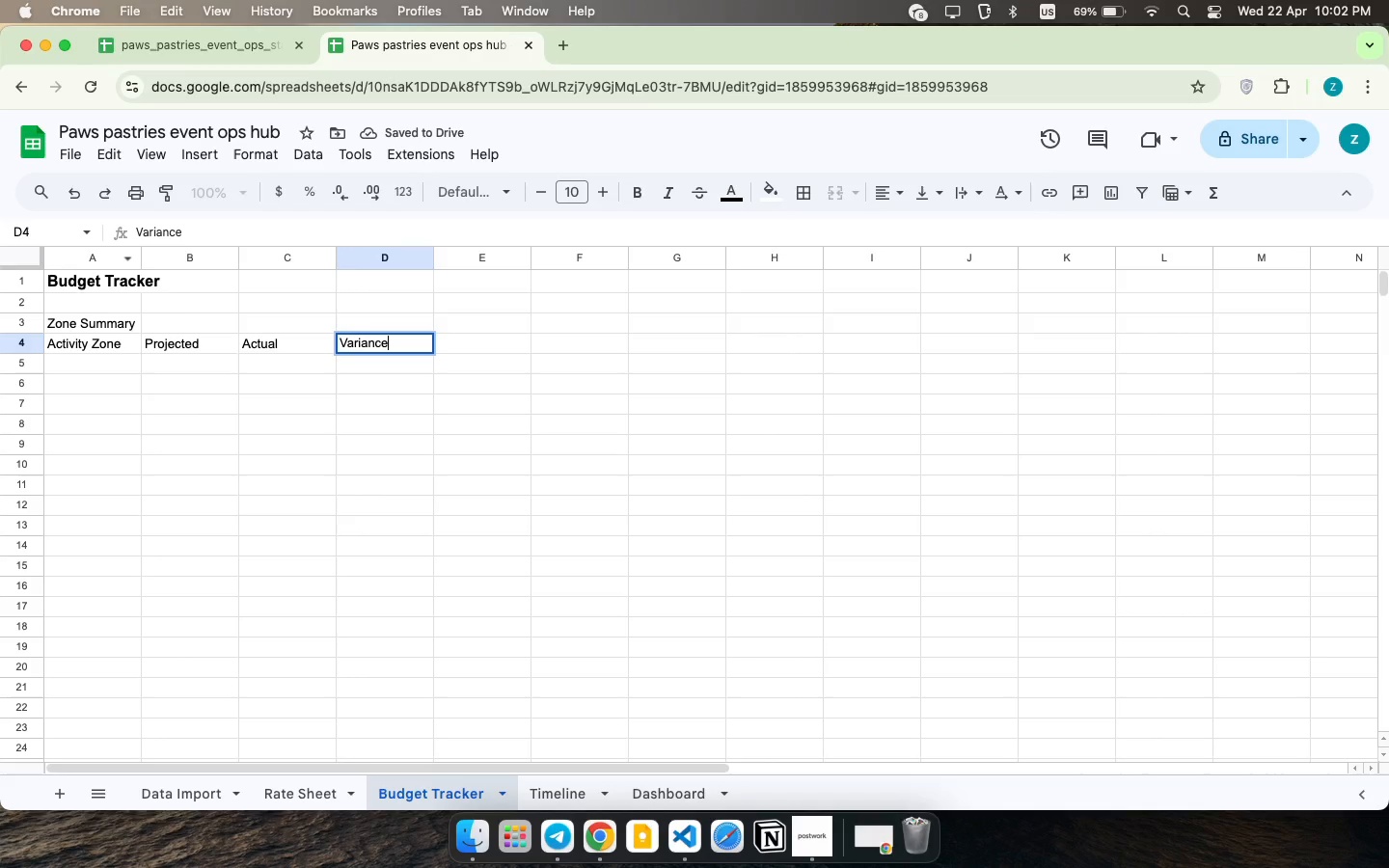 
key(ArrowLeft)
 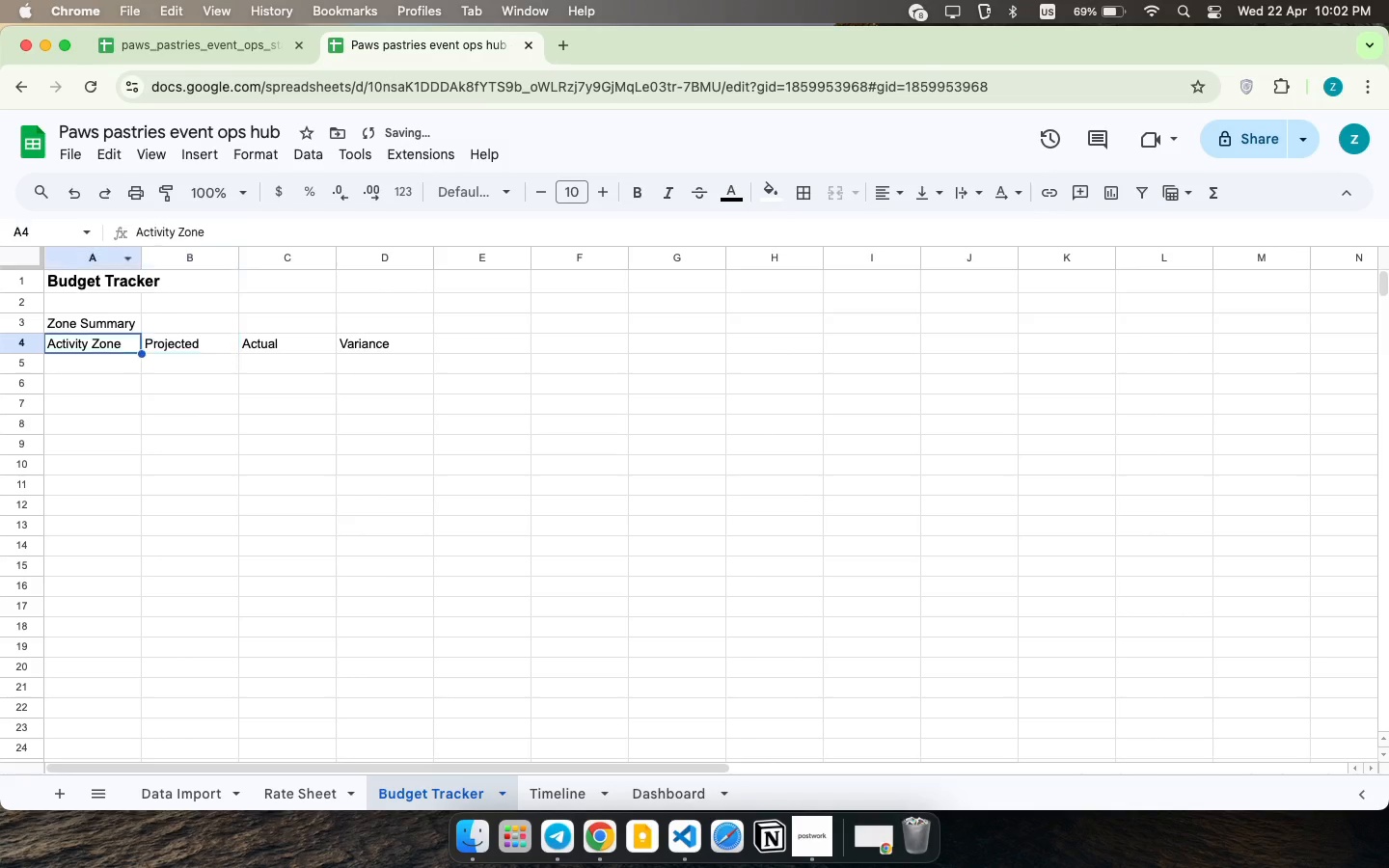 
key(ArrowLeft)
 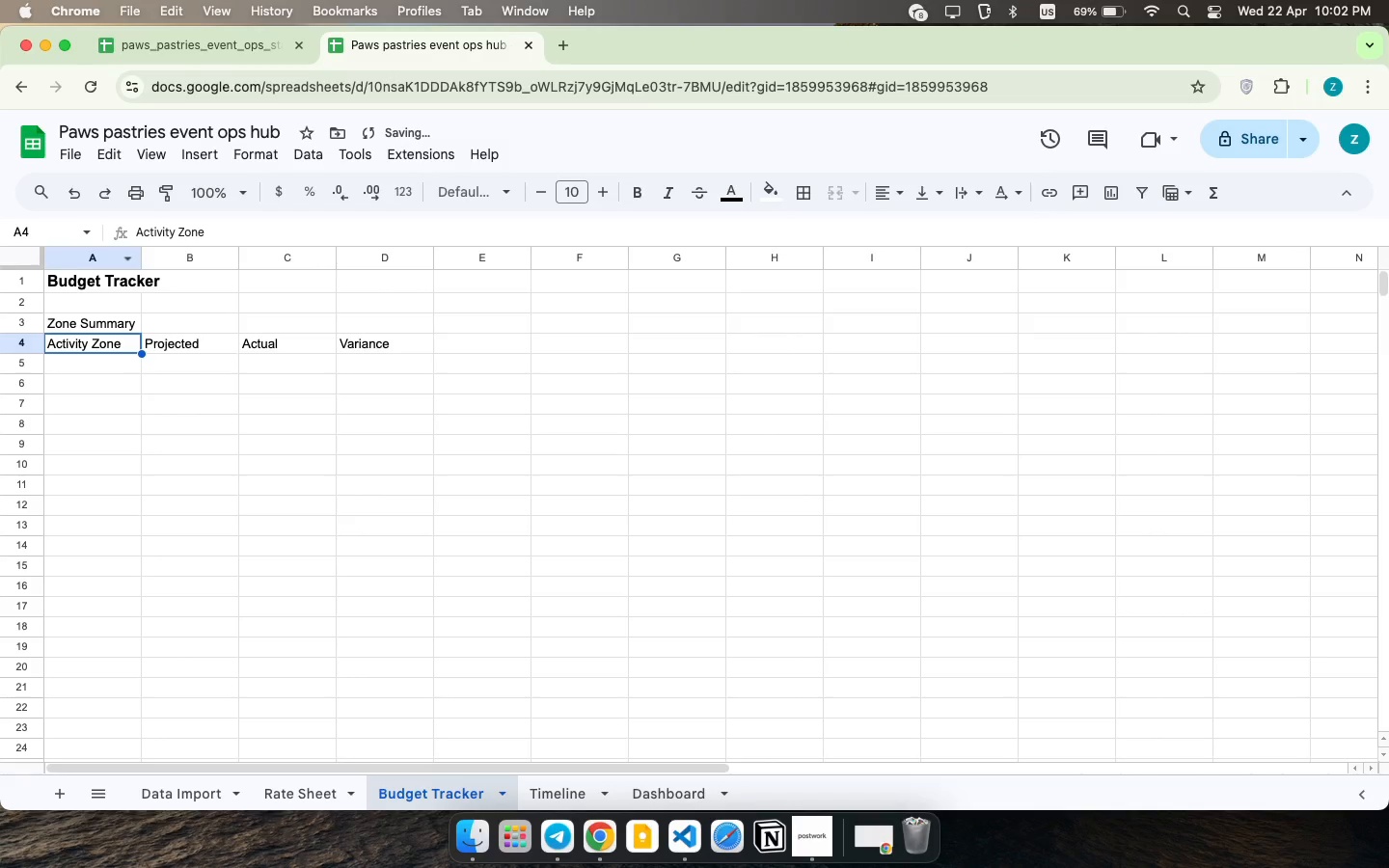 
key(ArrowLeft)
 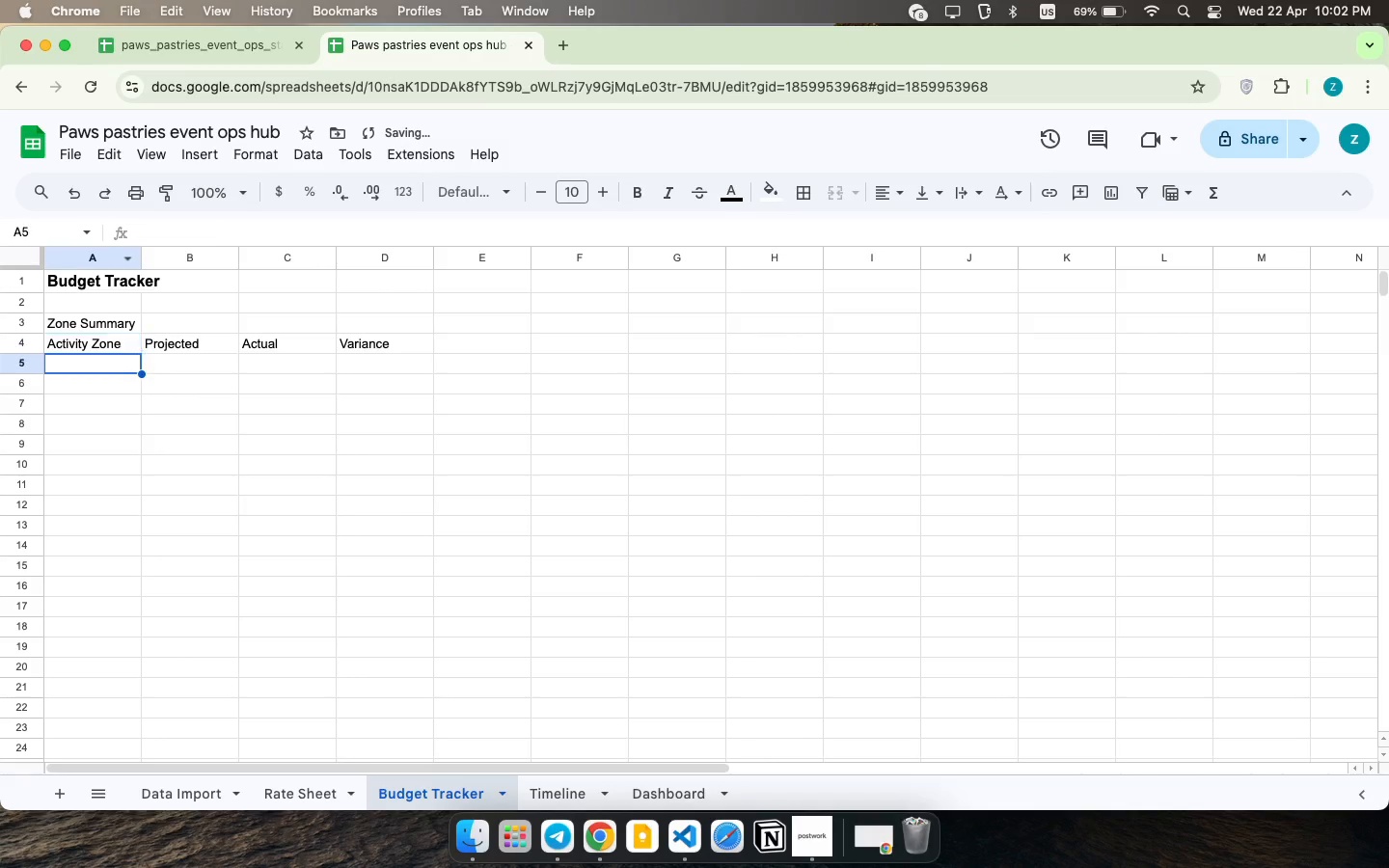 
key(ArrowDown)
 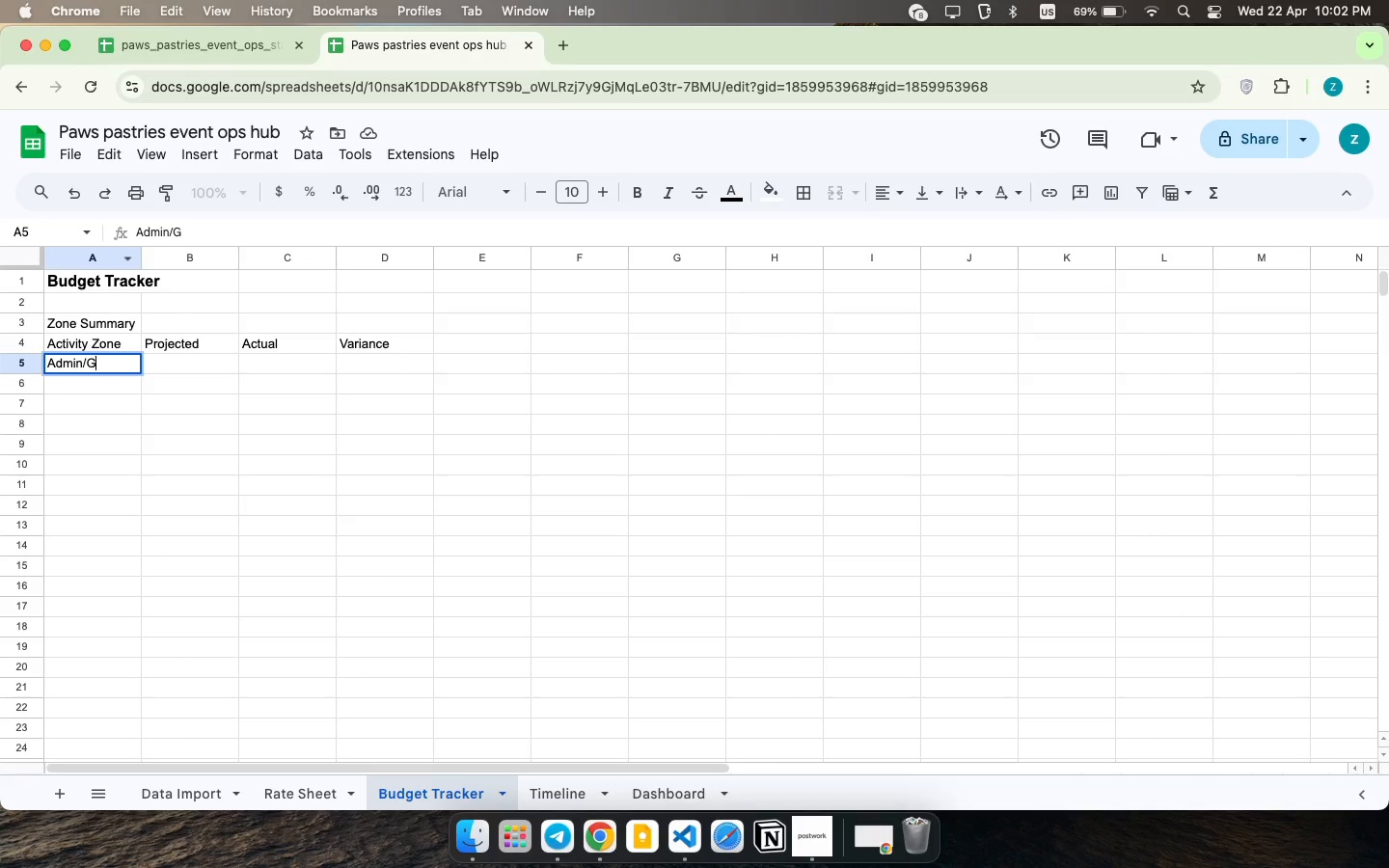 
type(Admin )
key(Backspace)
type(/General)
 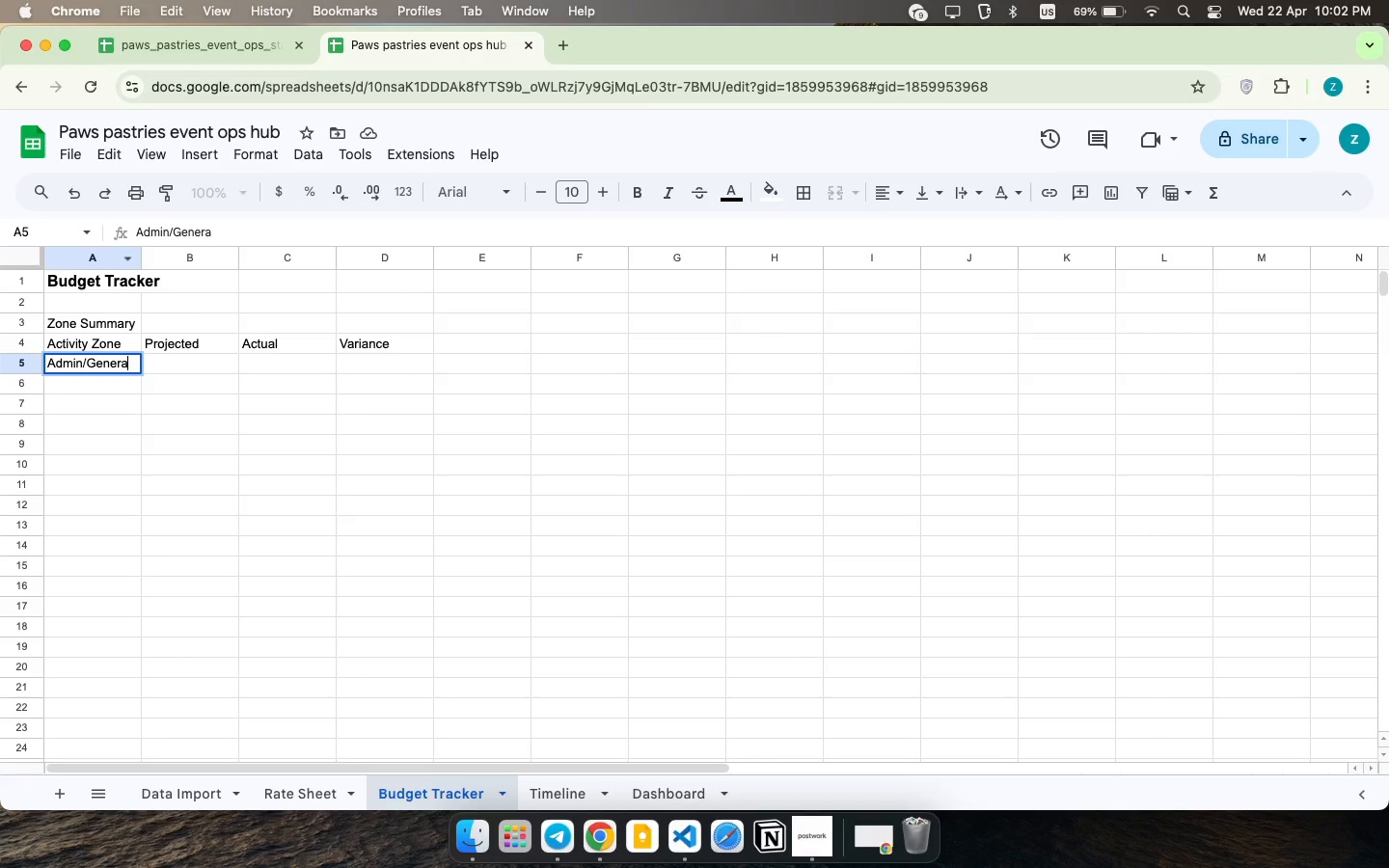 
key(ArrowDown)
 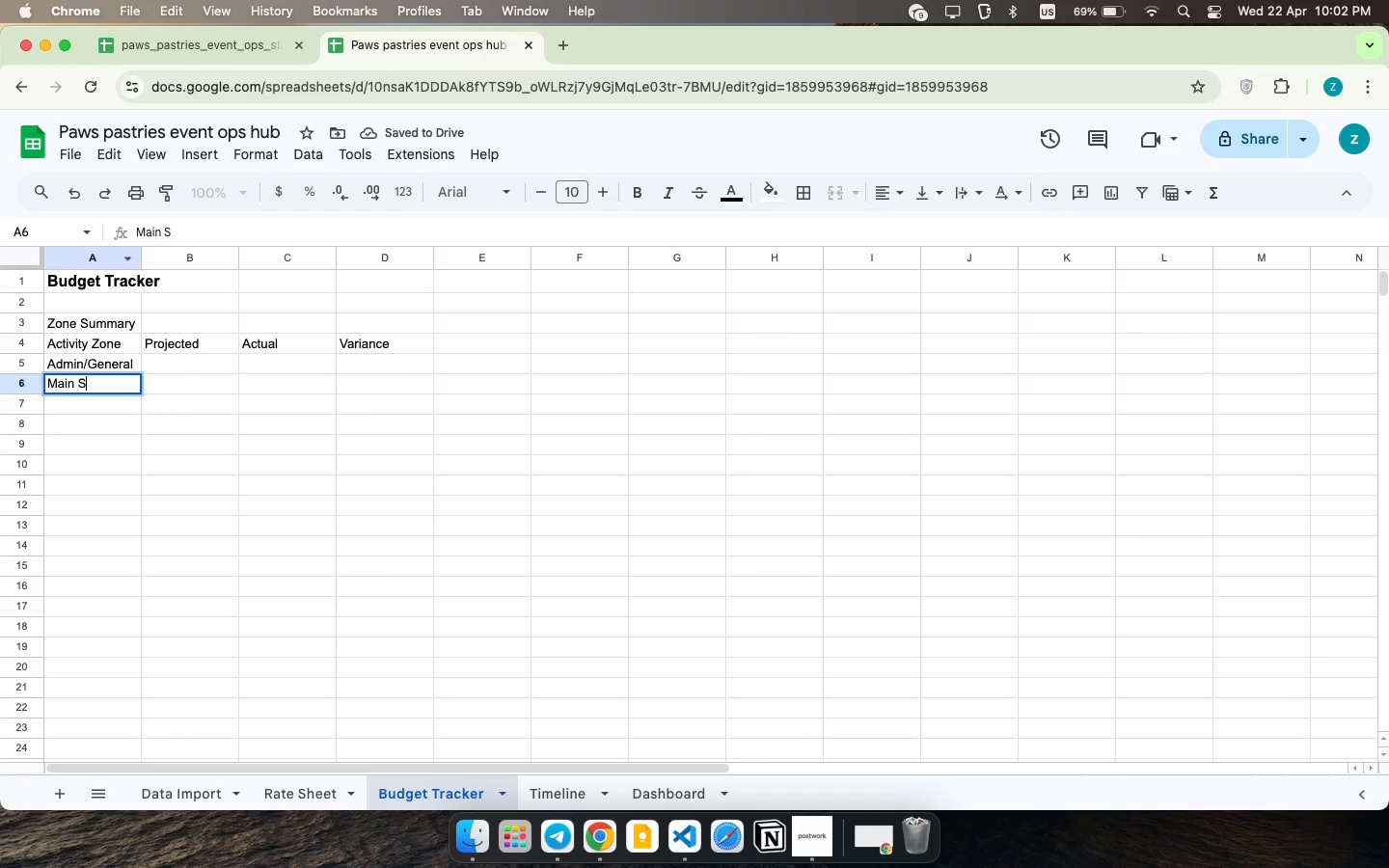 
type(Min)
key(Backspace)
key(Backspace)
type(ain Stage)
 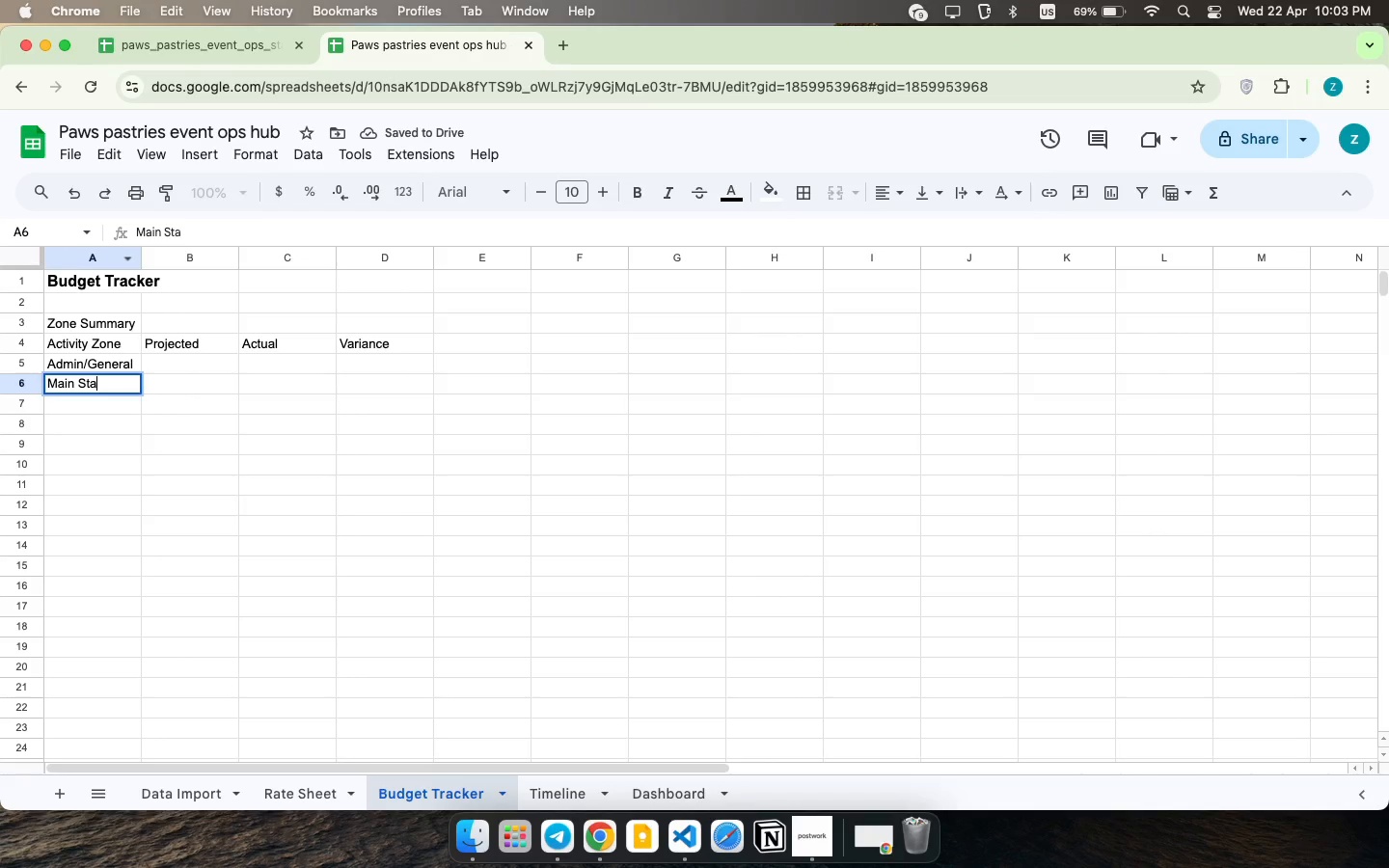 
key(ArrowDown)
 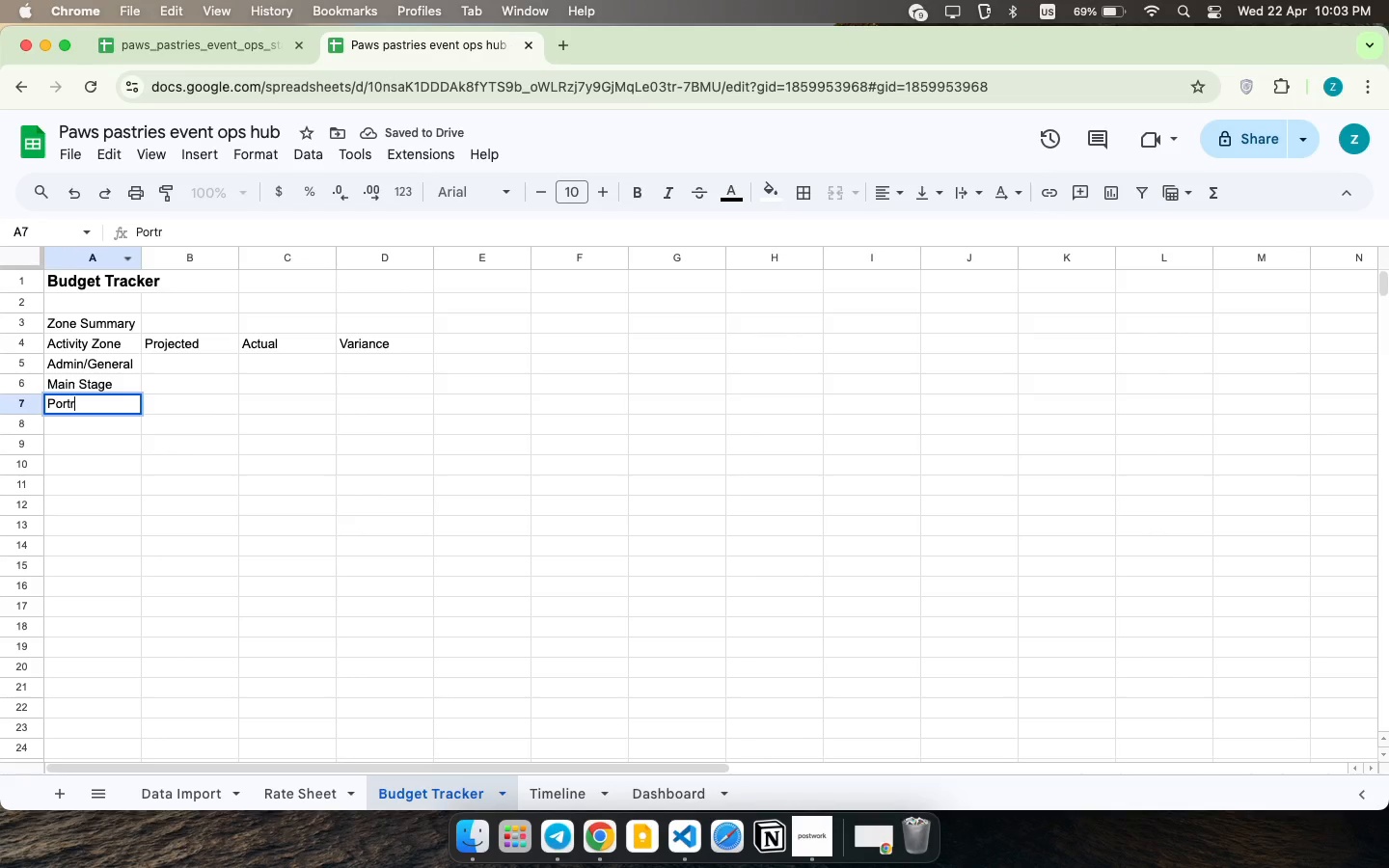 
type(PA)
key(Backspace)
type(orta)
key(Backspace)
type(rait Suite)
 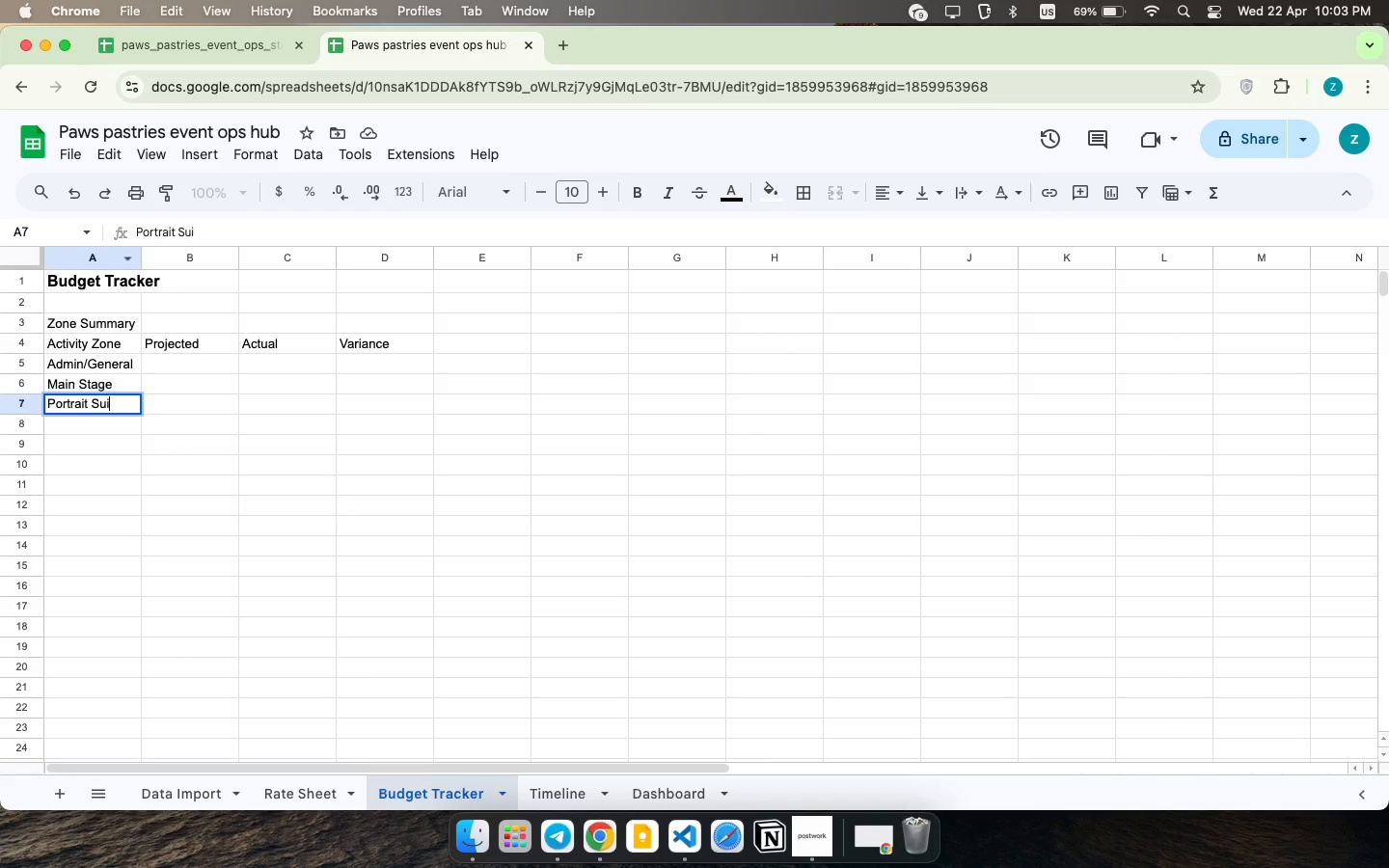 
key(ArrowDown)
 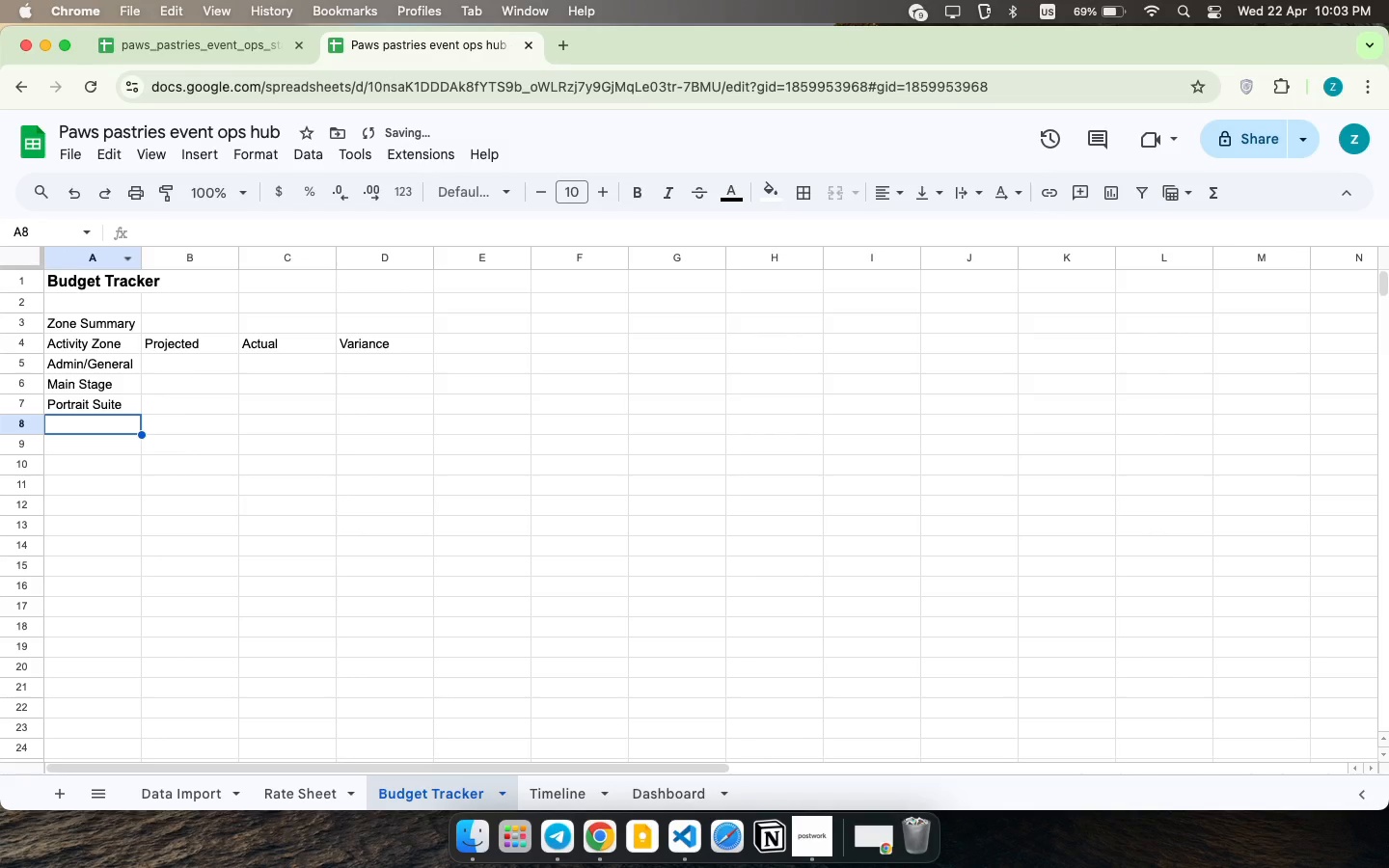 
type(Splash Zone)
 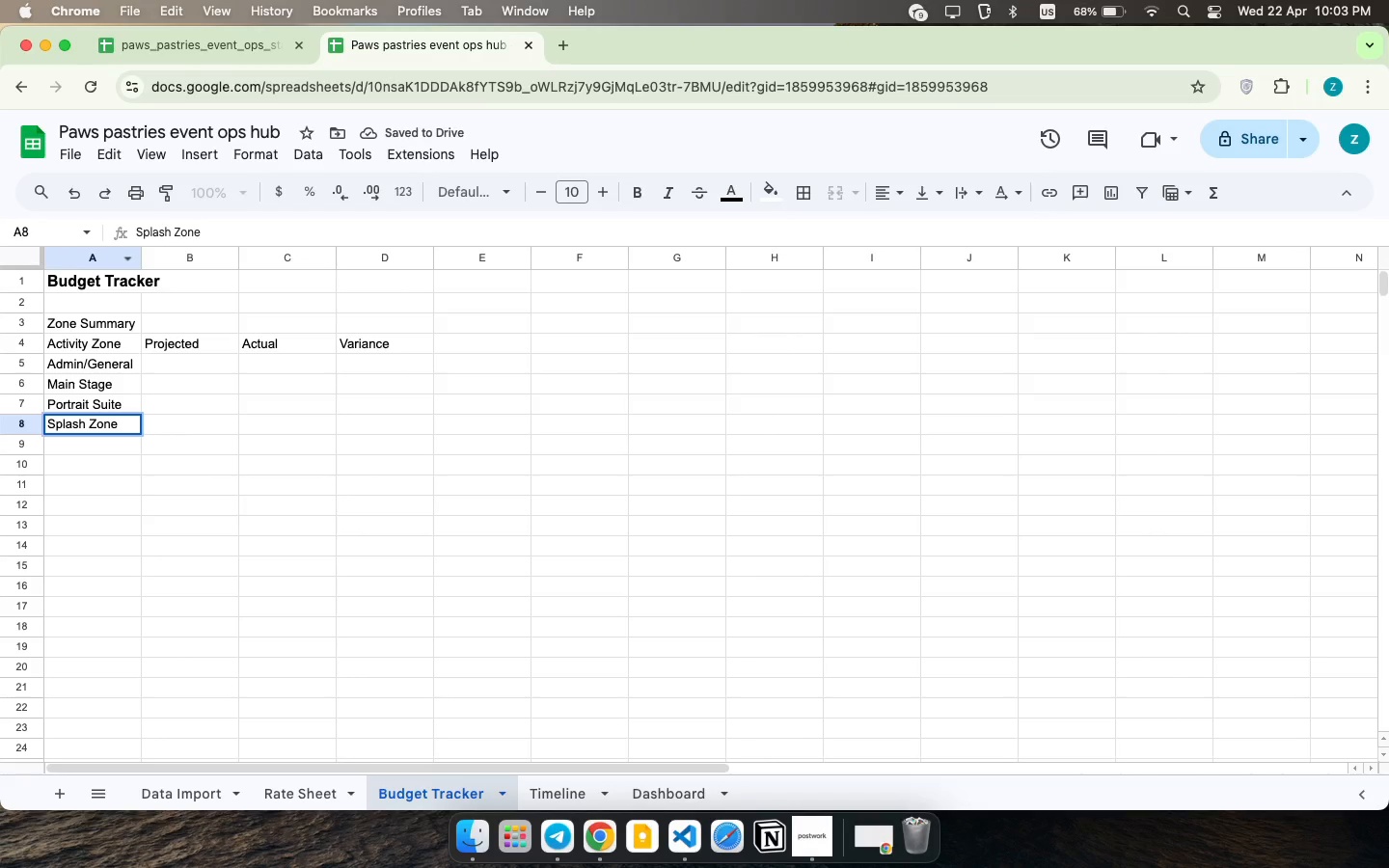 
key(ArrowRight)
 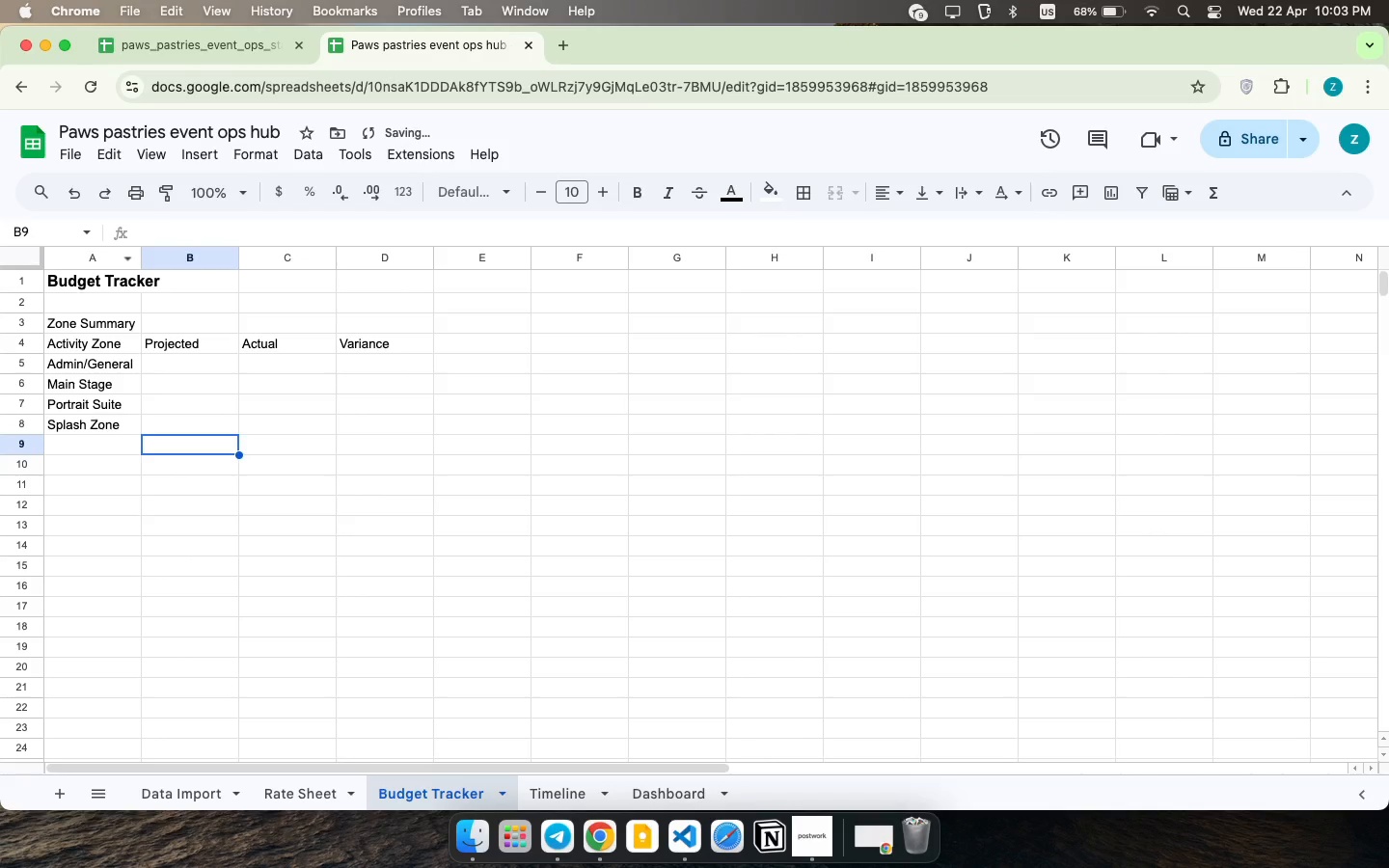 
key(ArrowDown)
 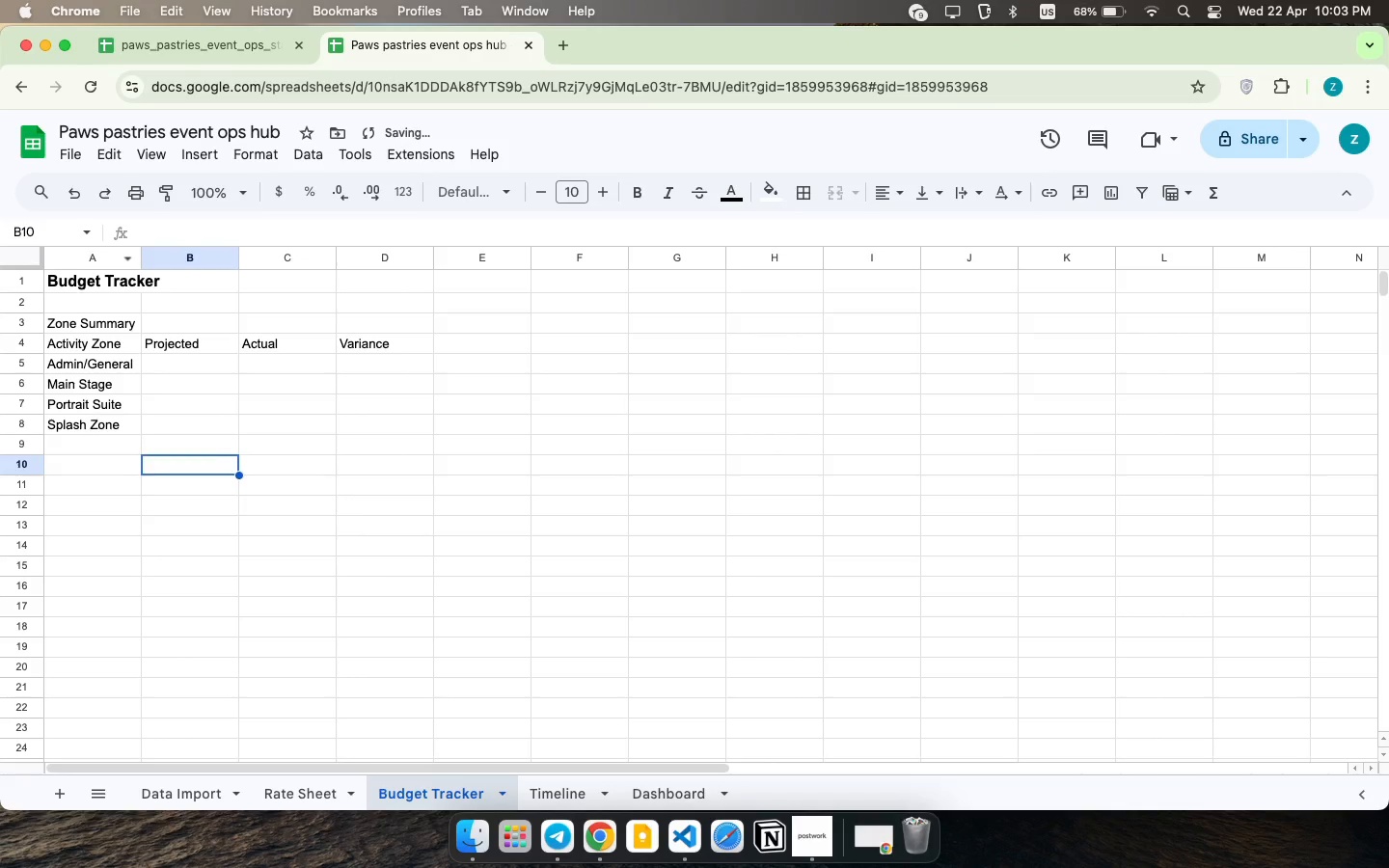 
key(ArrowDown)
 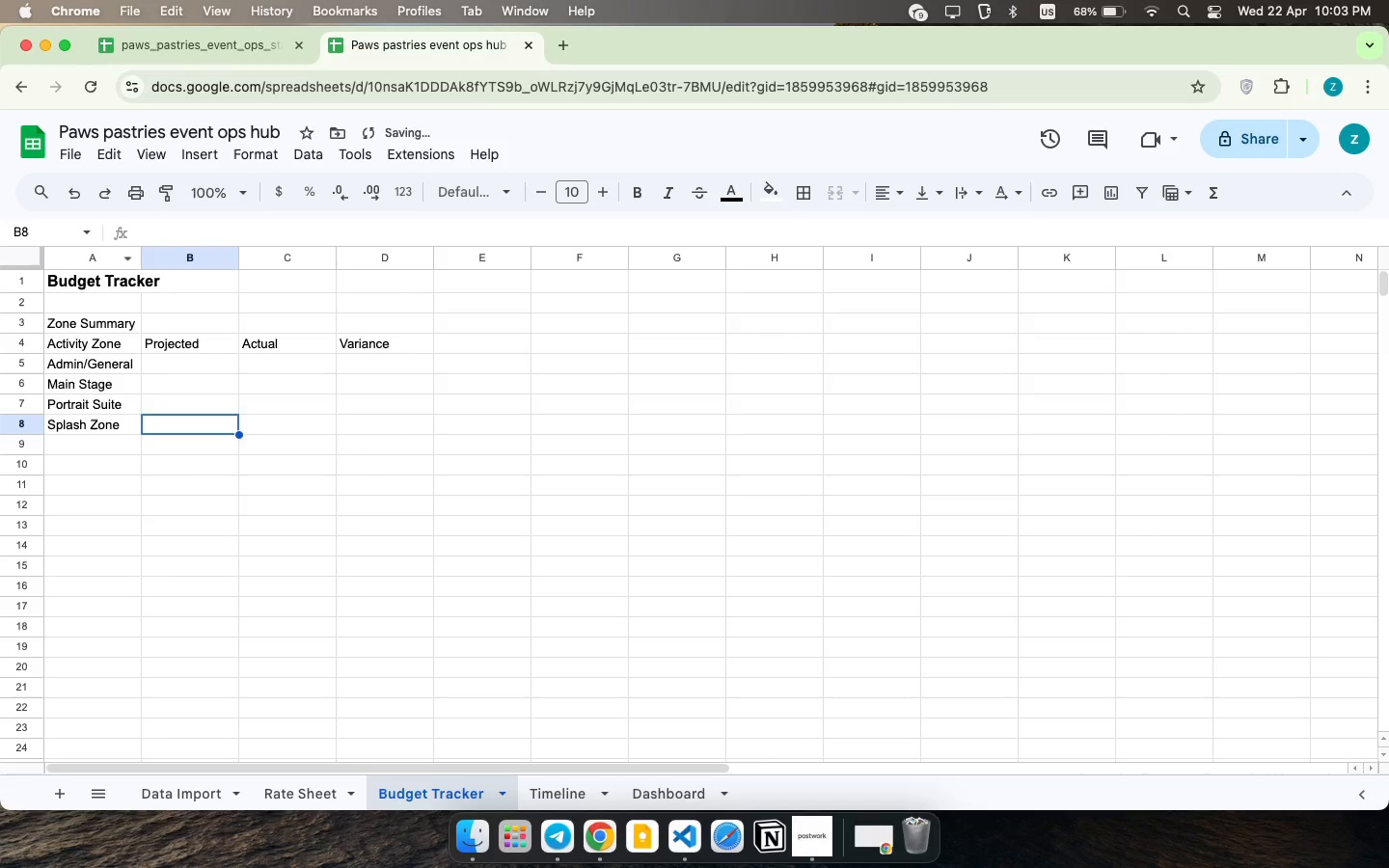 
key(ArrowUp)
 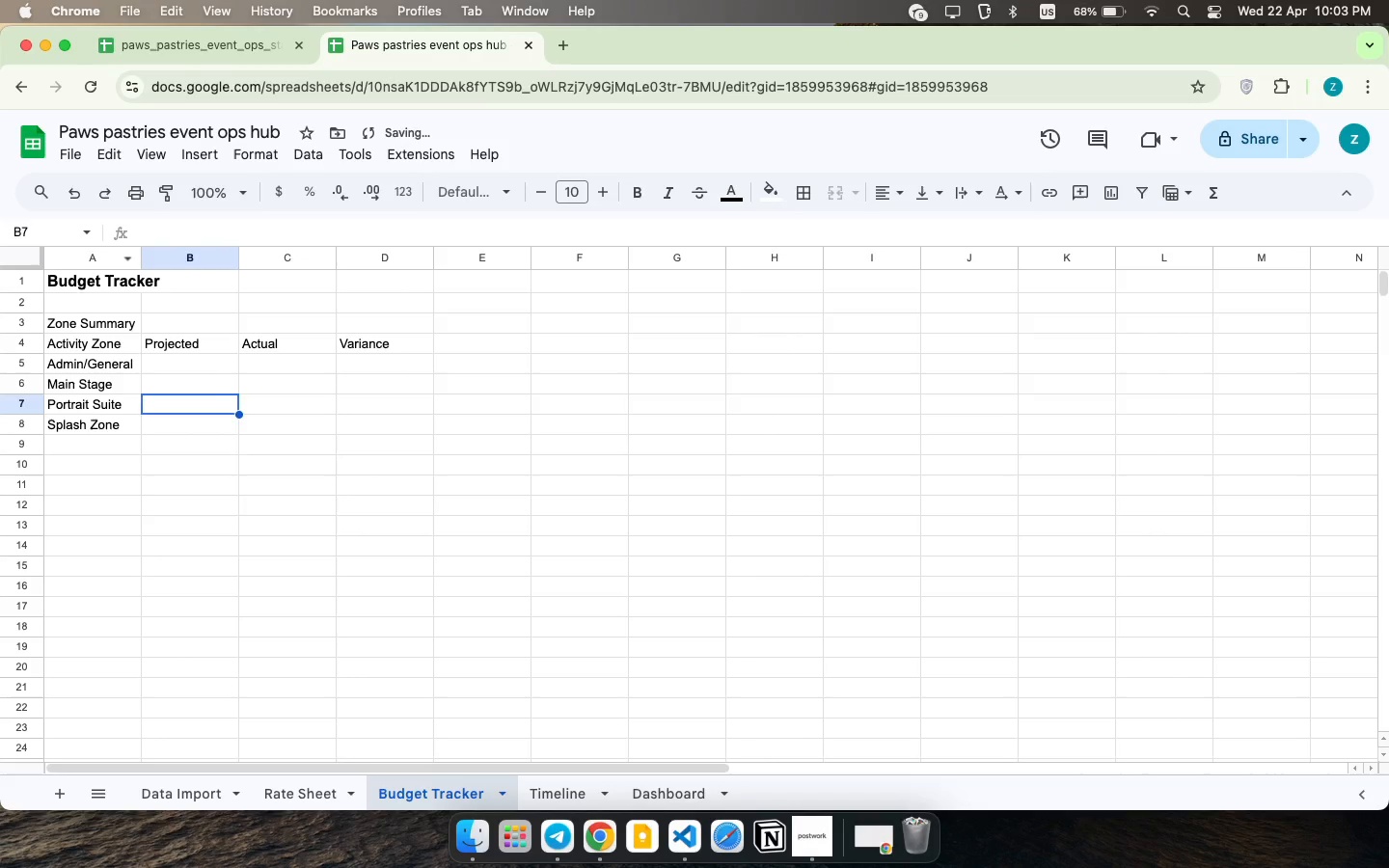 
key(ArrowUp)
 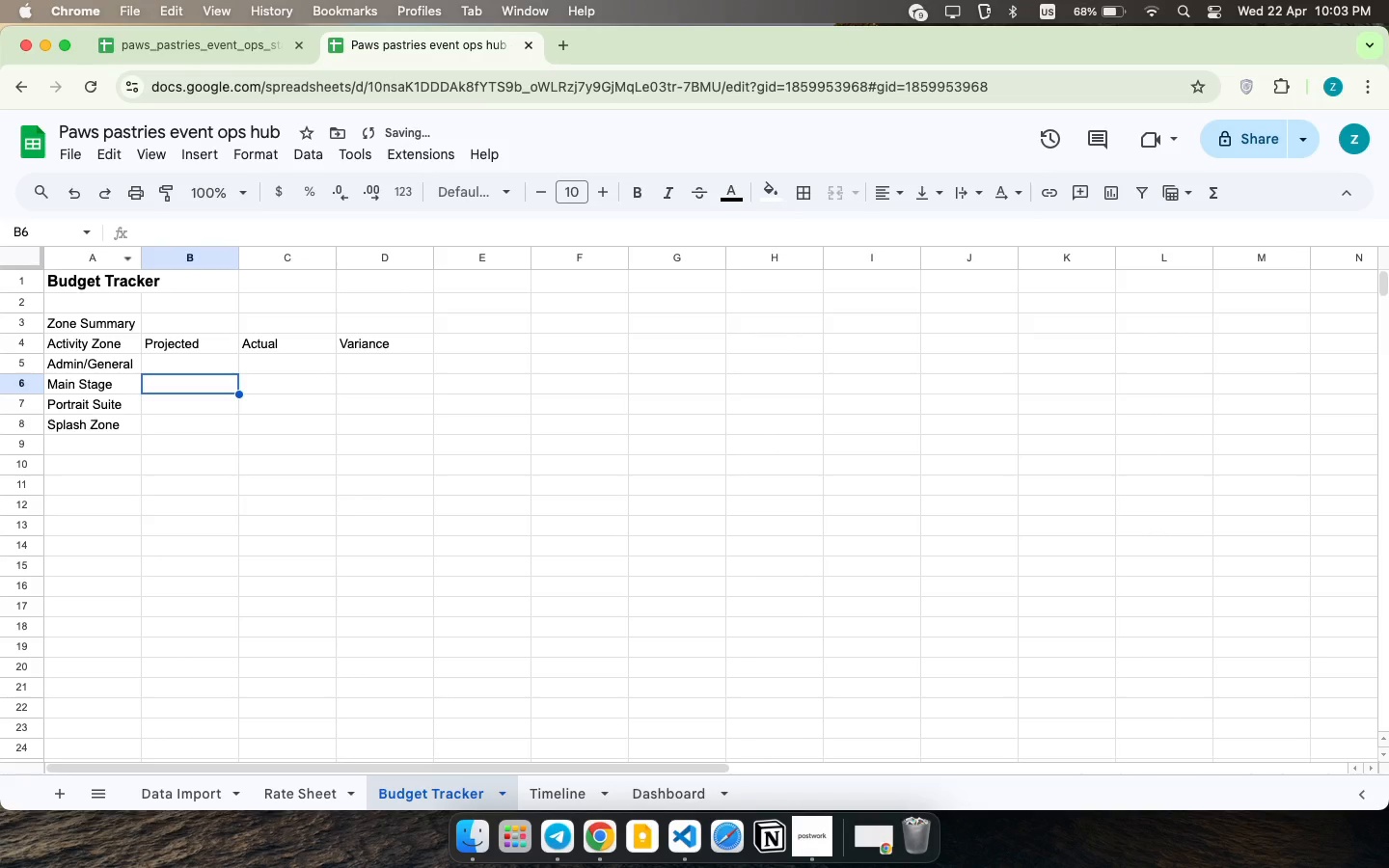 
key(ArrowUp)
 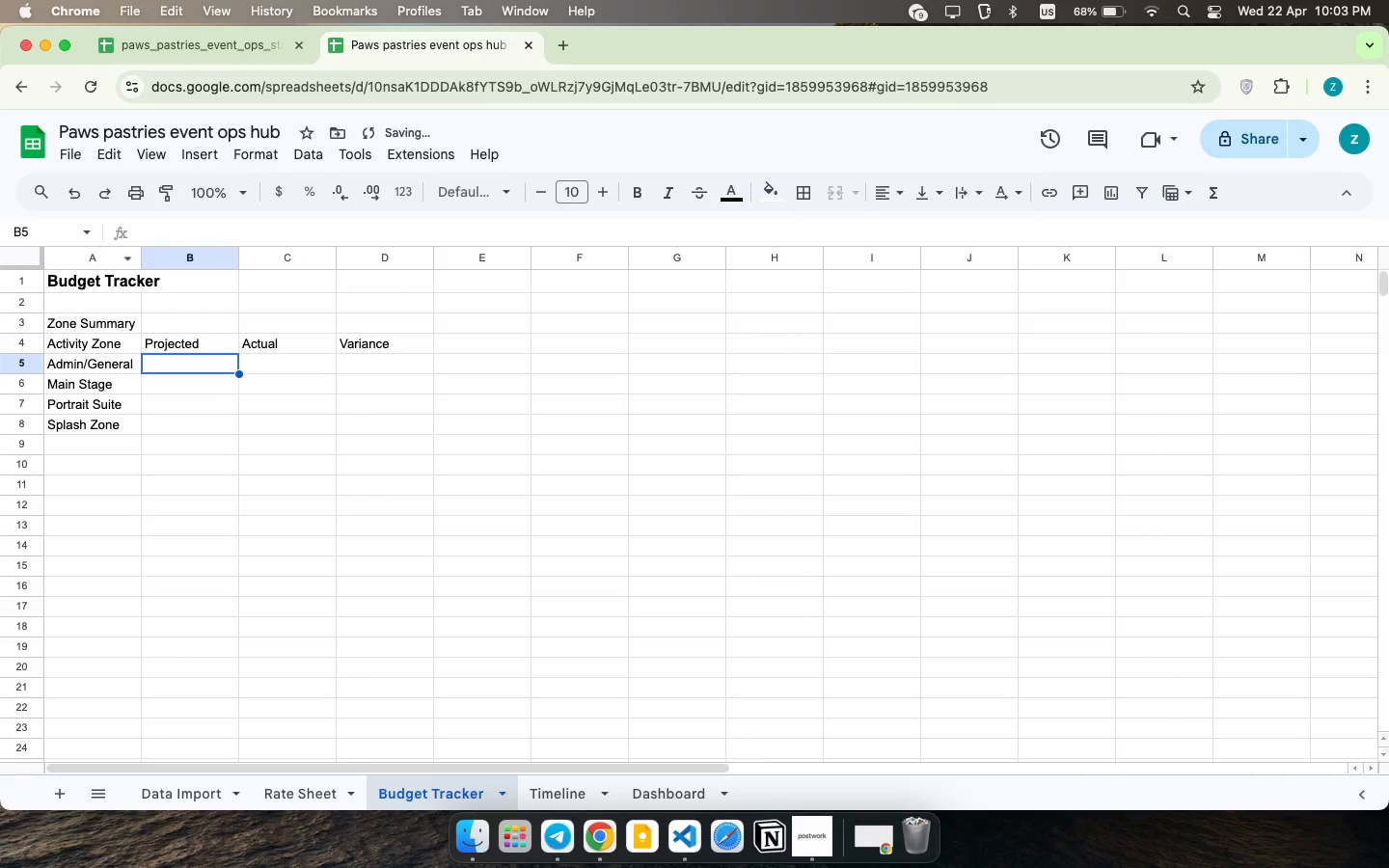 
key(ArrowUp)
 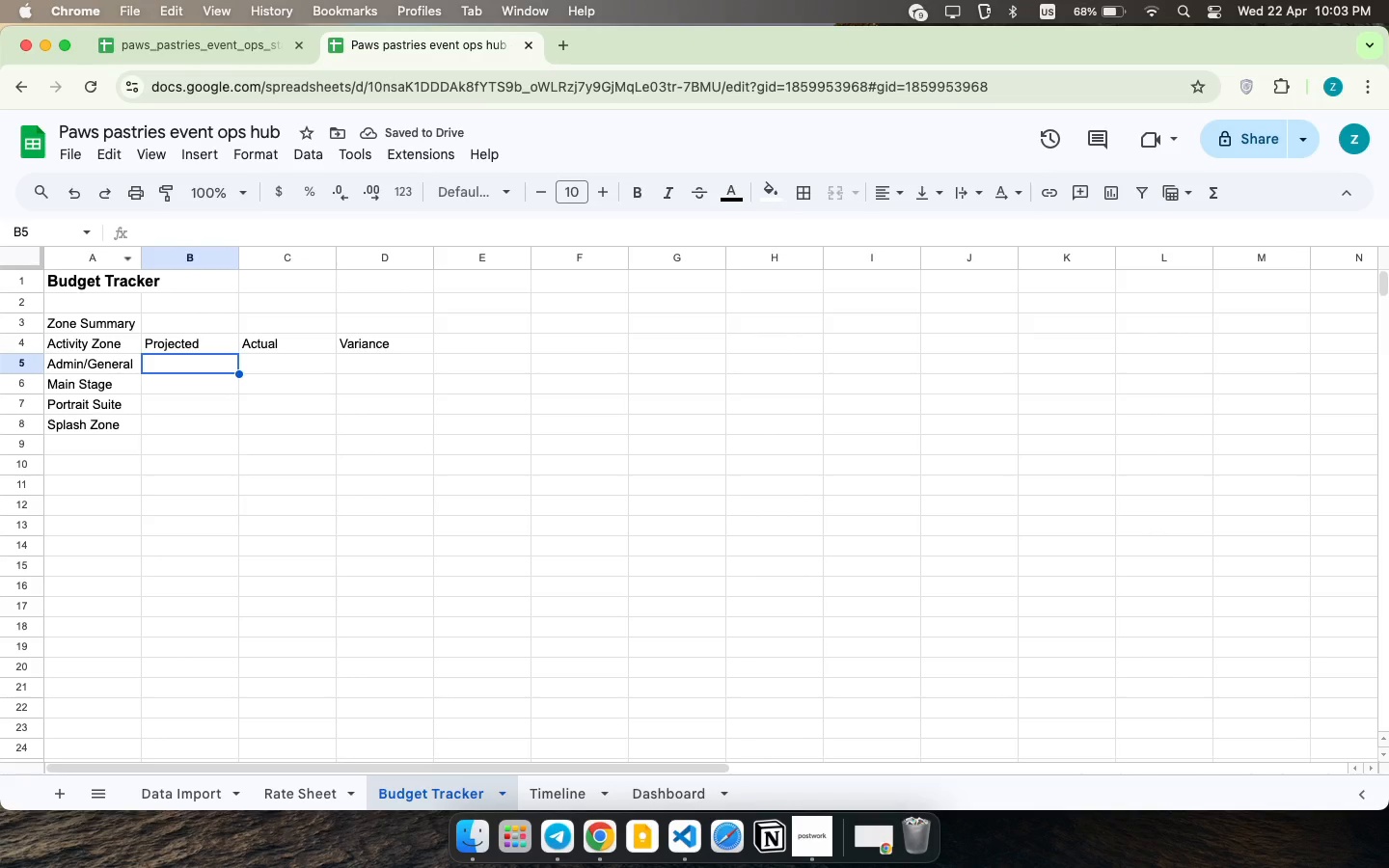 
key(ArrowUp)
 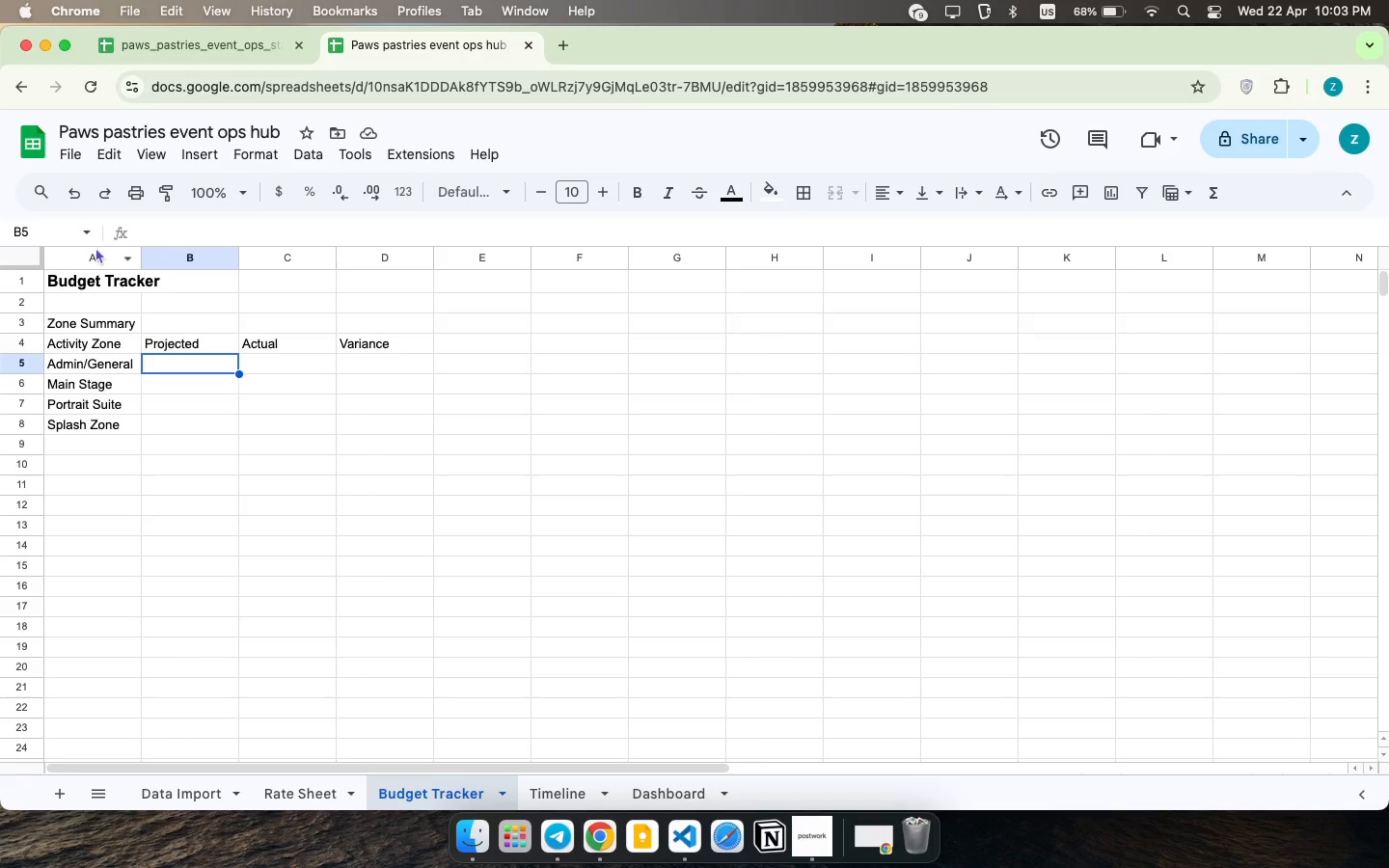 
wait(5.65)
 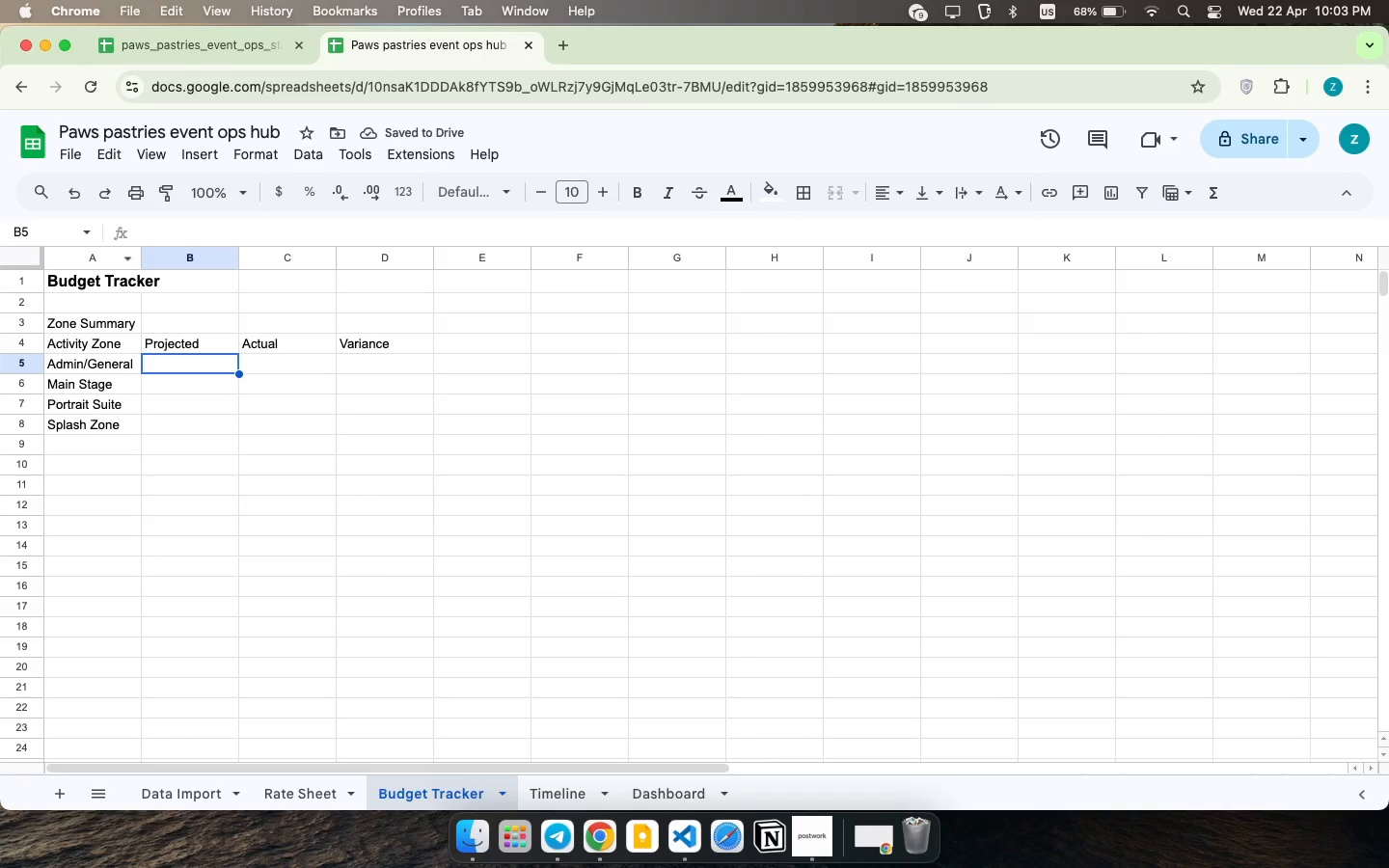 
left_click_drag(start_coordinate=[187, 348], to_coordinate=[412, 413])
 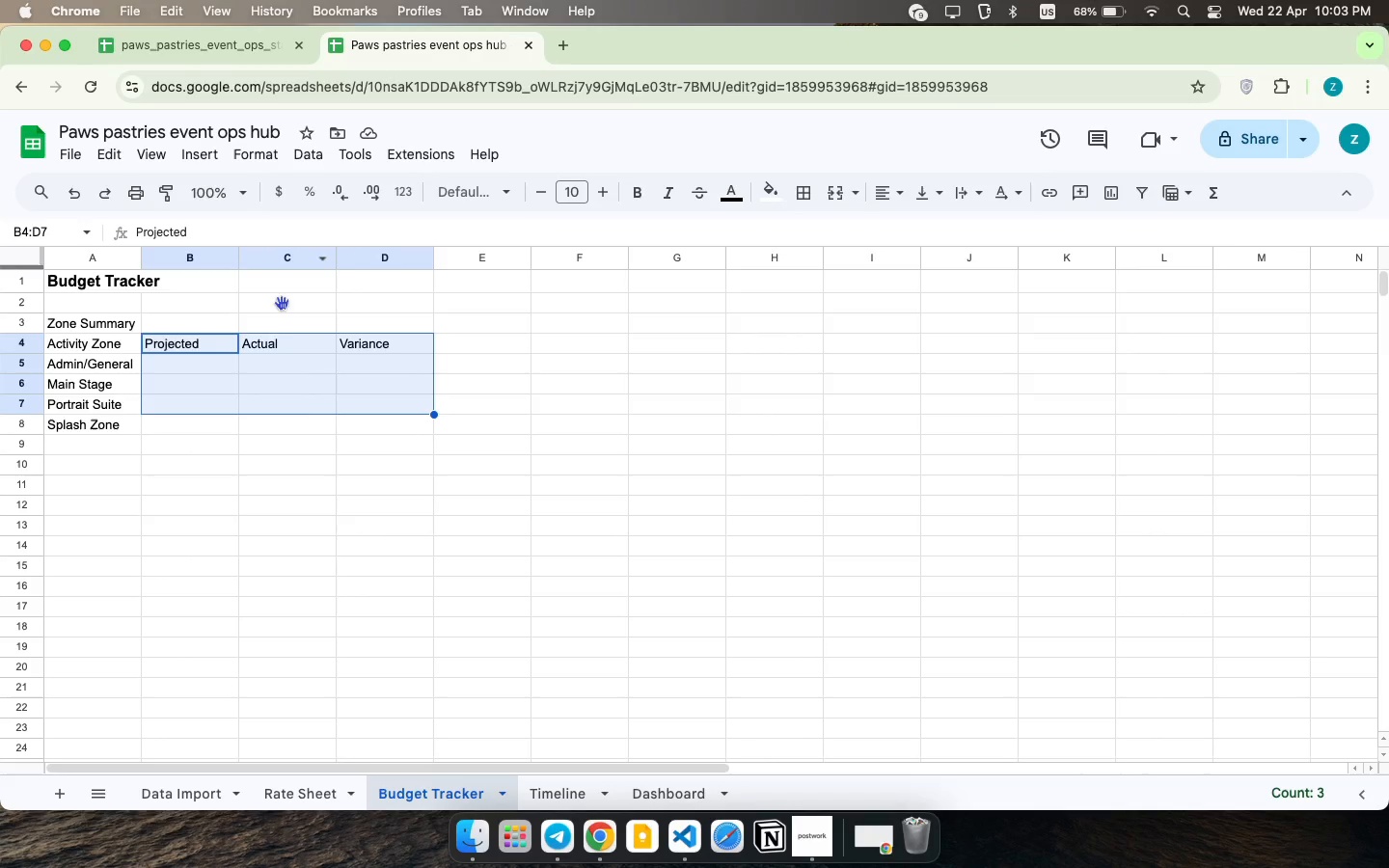 
left_click_drag(start_coordinate=[203, 359], to_coordinate=[414, 423])
 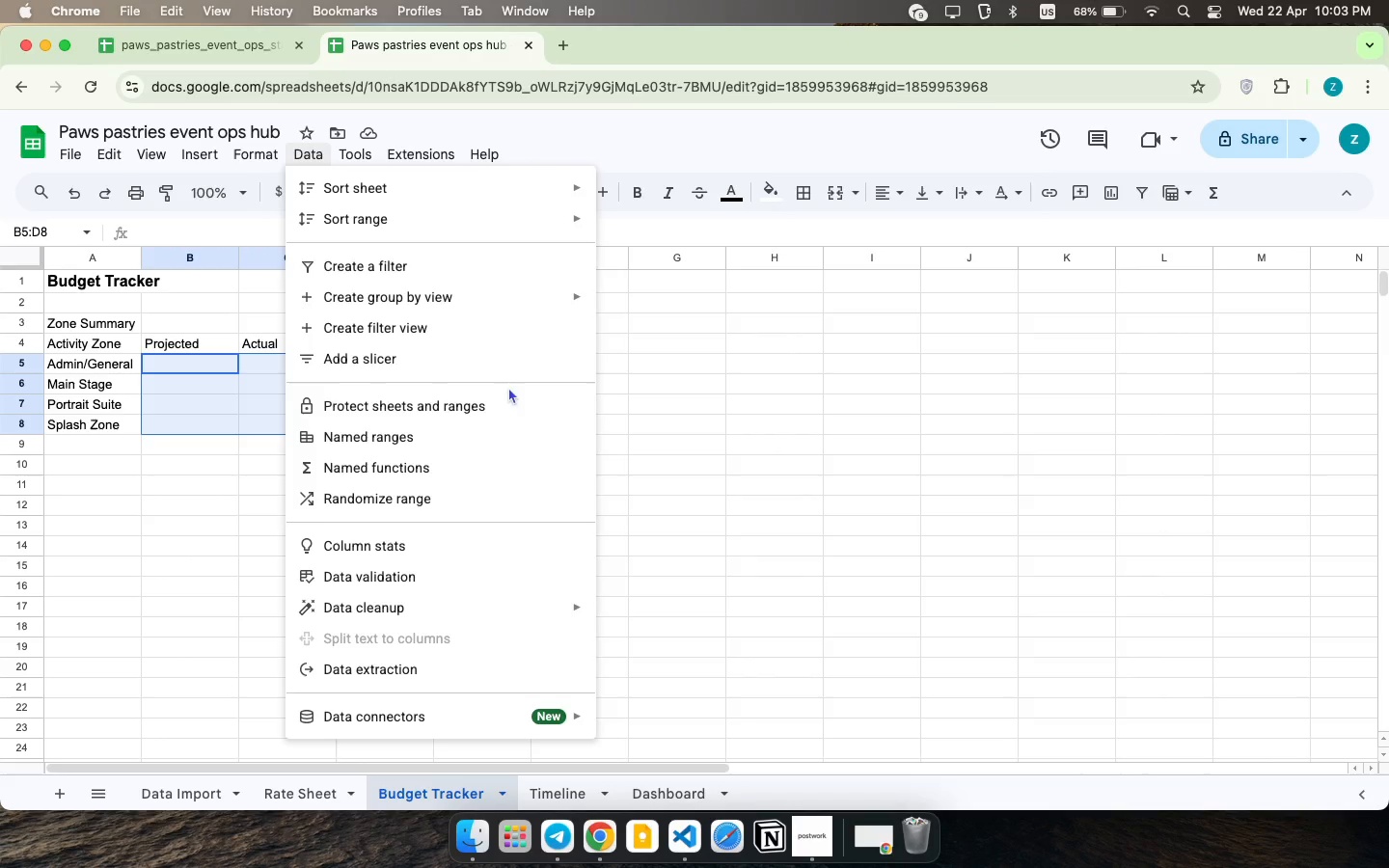 
wait(7.46)
 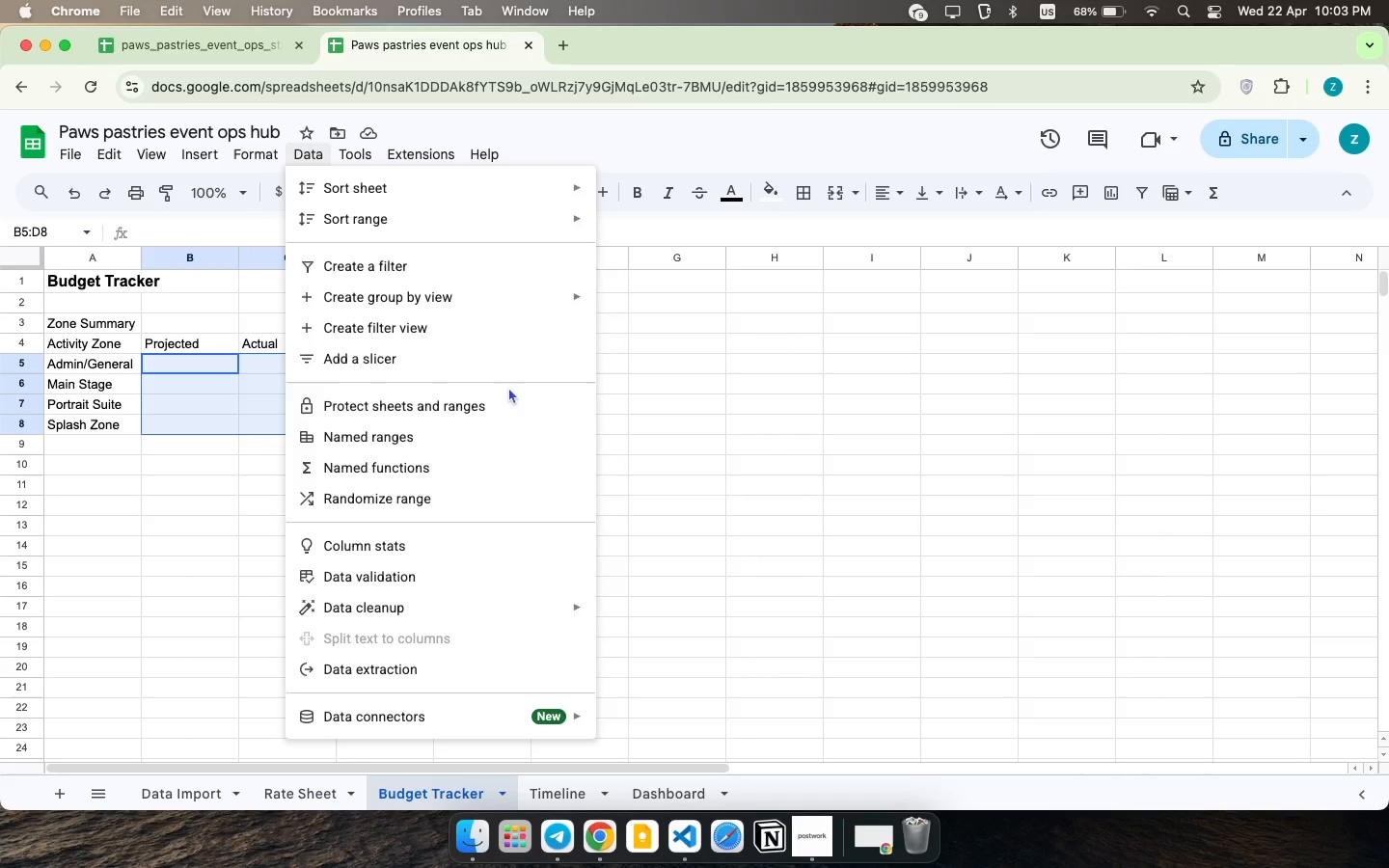 
left_click([629, 494])
 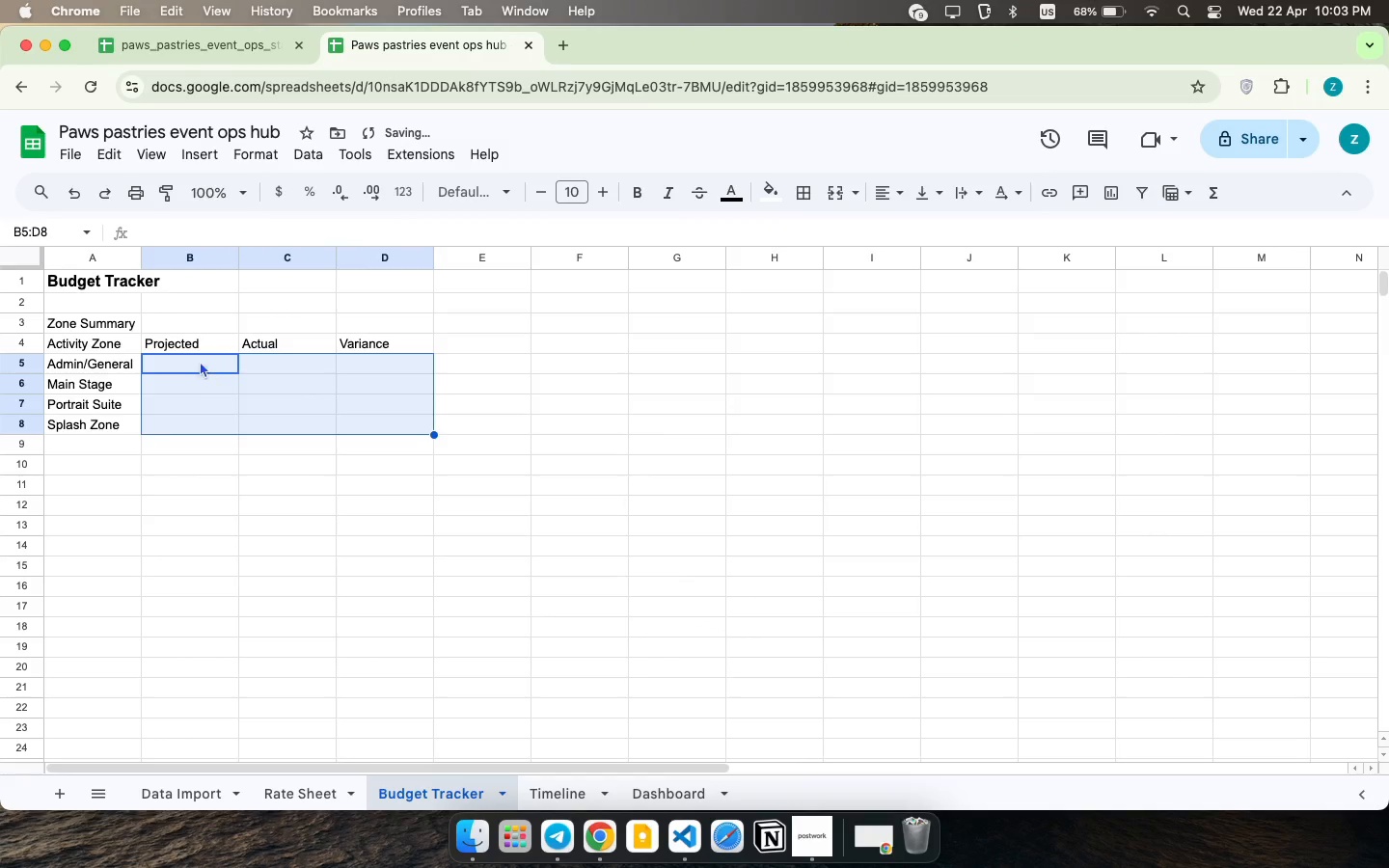 
left_click([200, 361])
 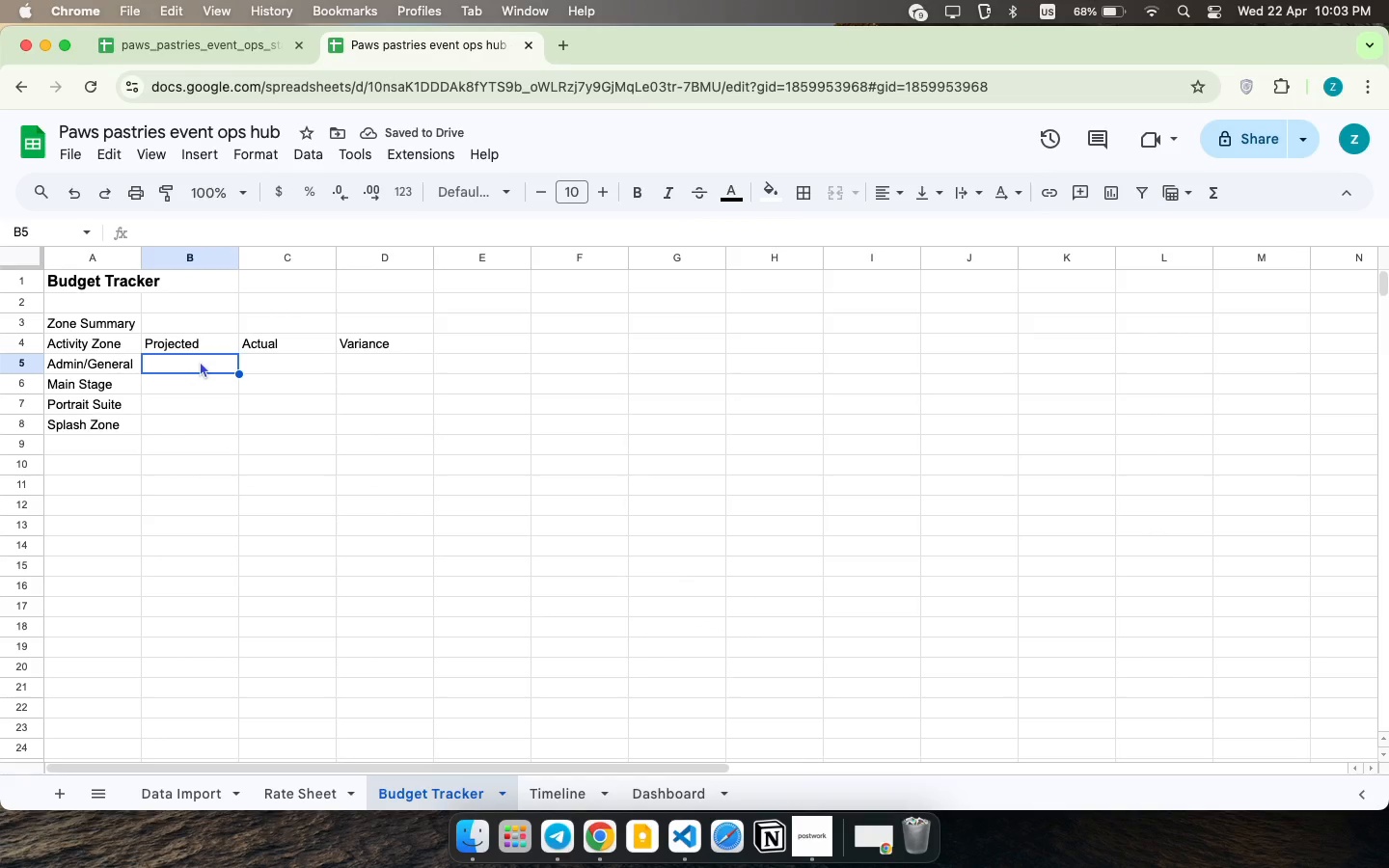 
type(23432)
 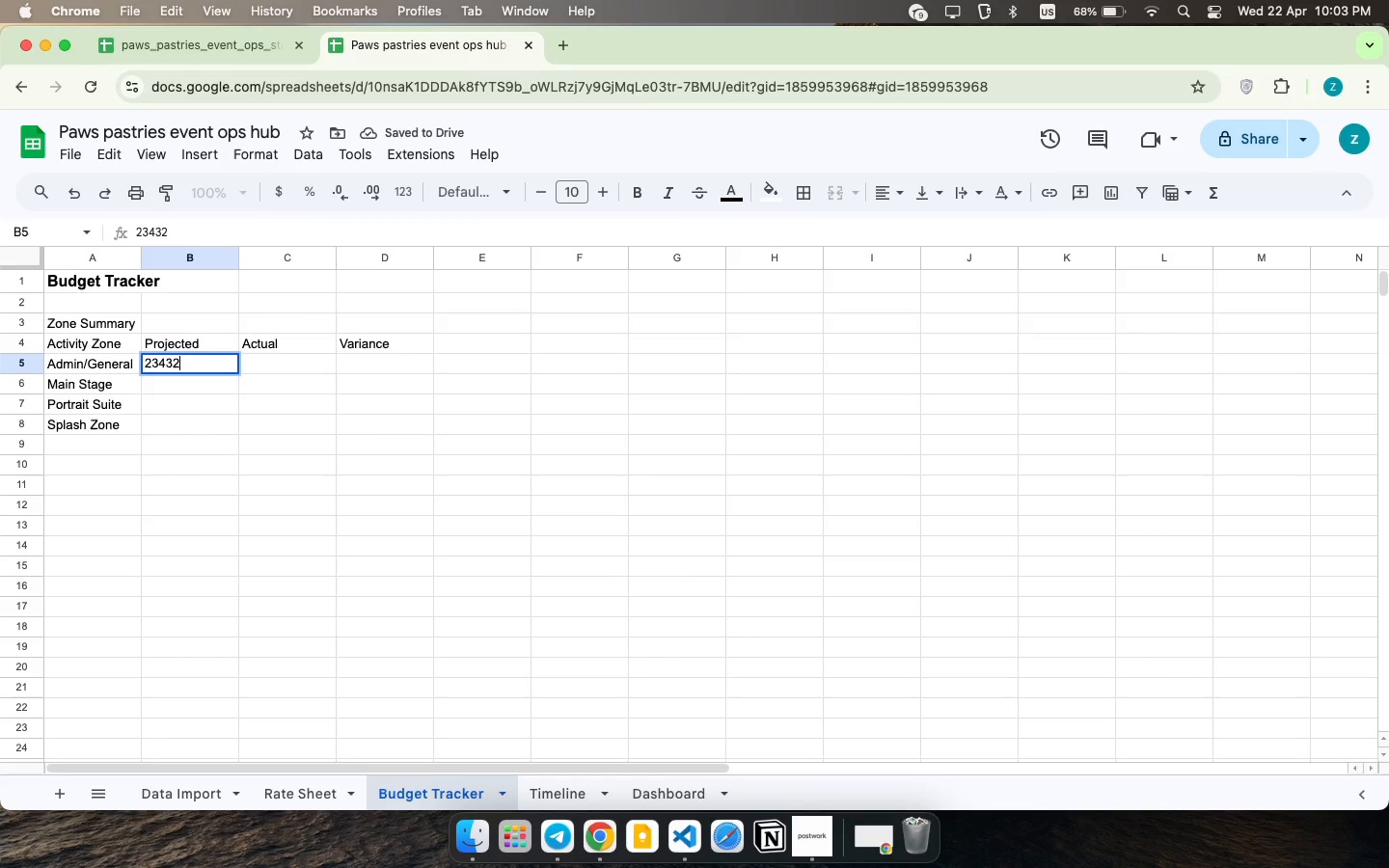 
key(ArrowDown)
 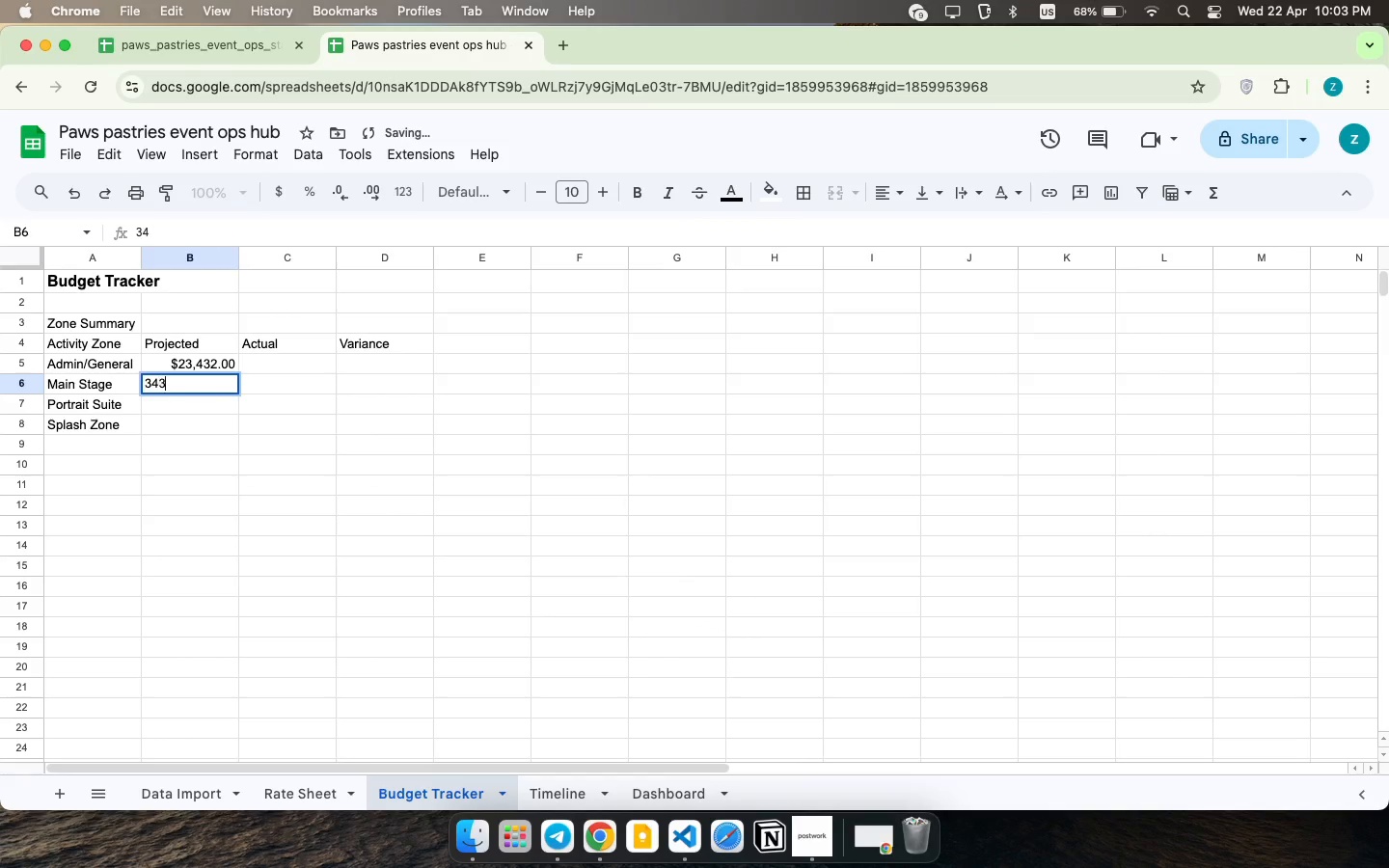 
type(34324)
 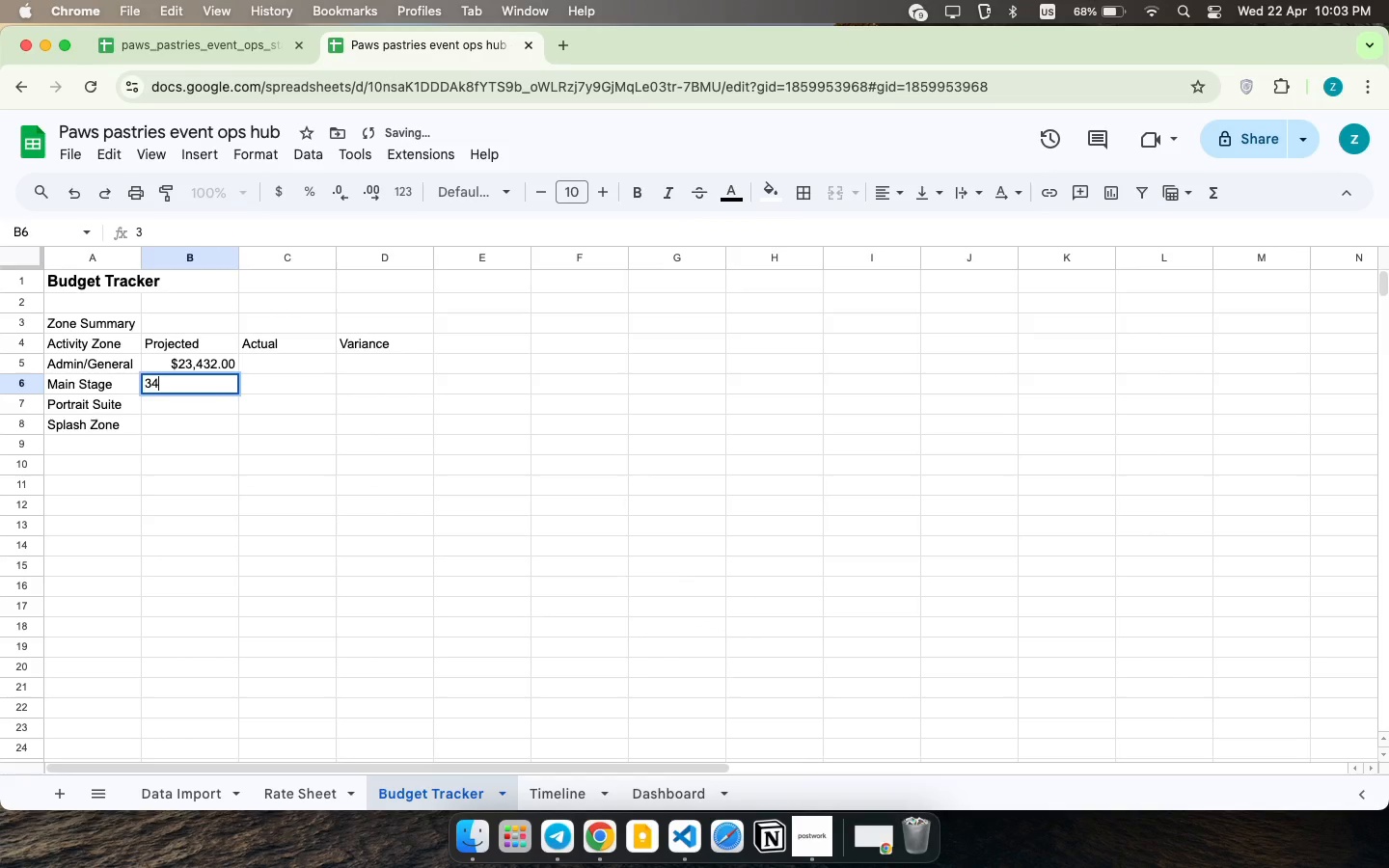 
key(ArrowDown)
 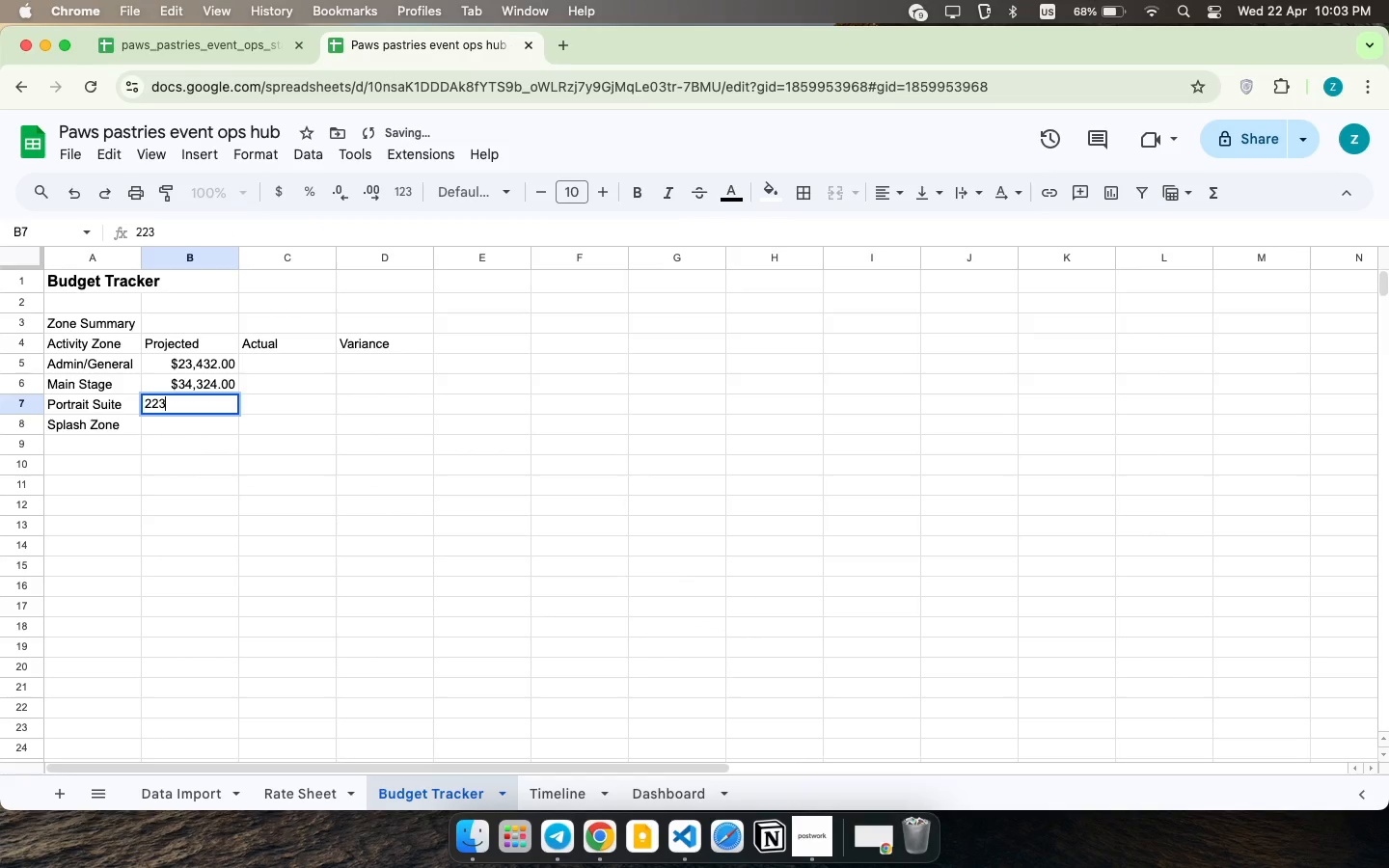 
type(223432)
 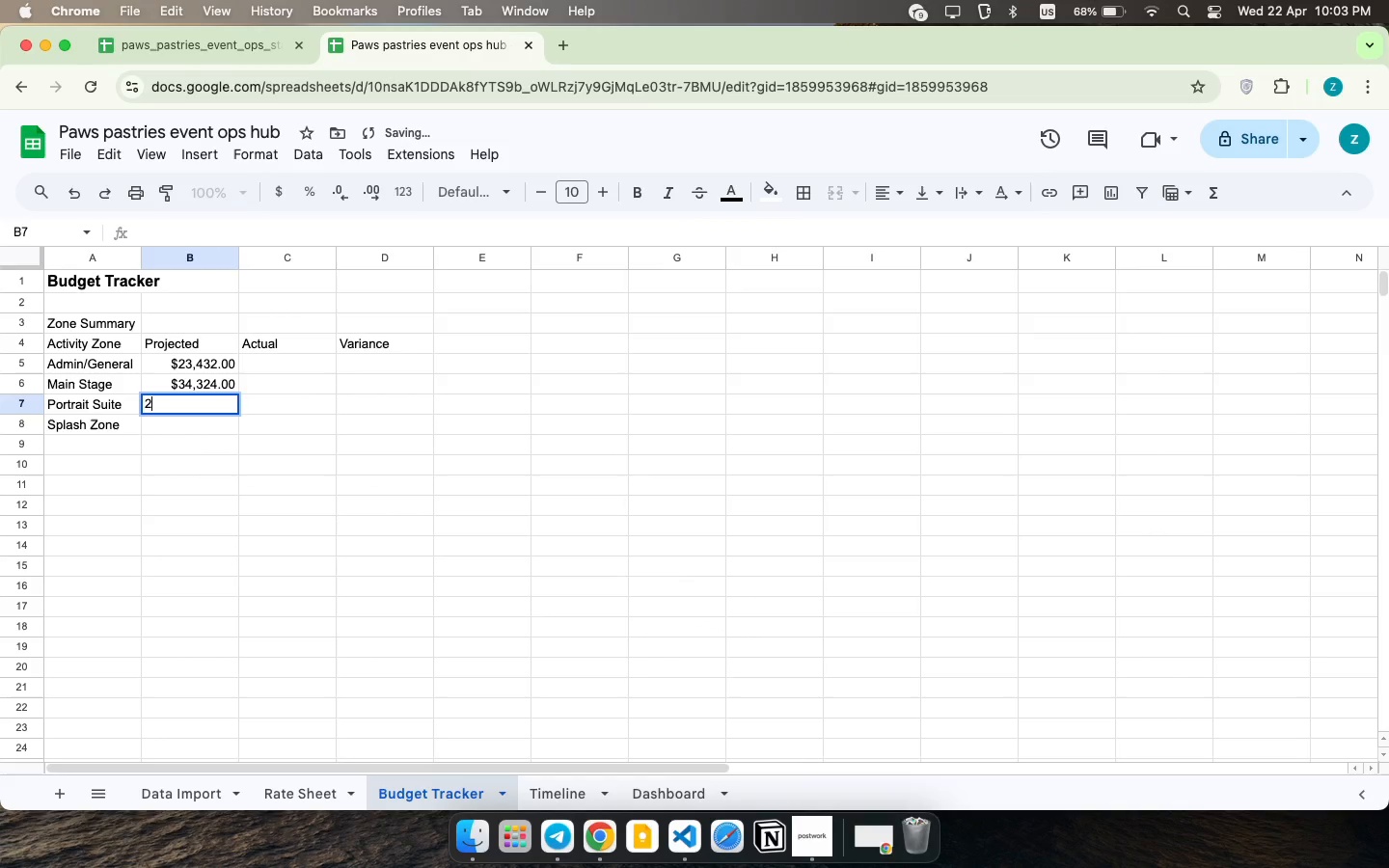 
key(ArrowDown)
 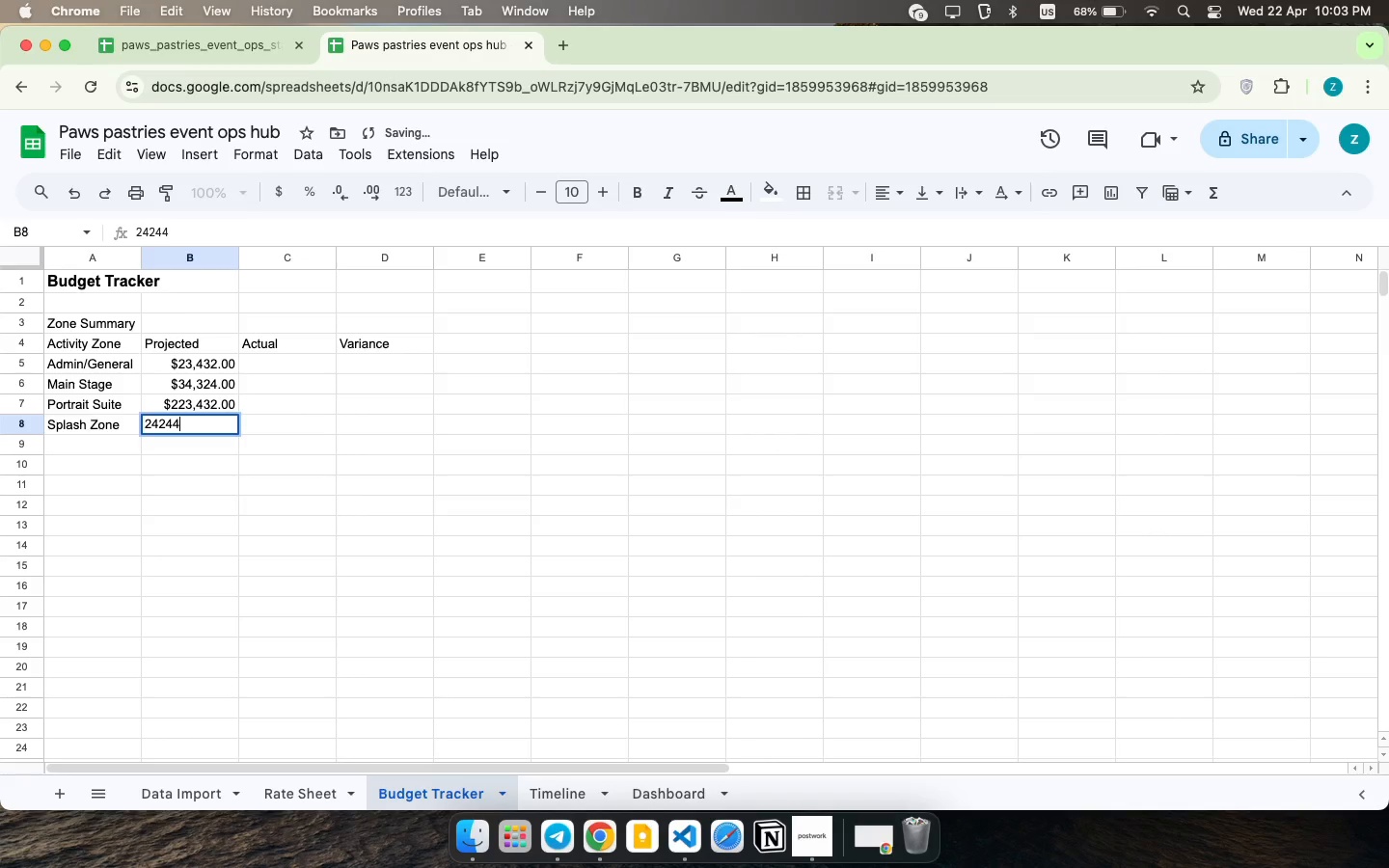 
type(24244)
 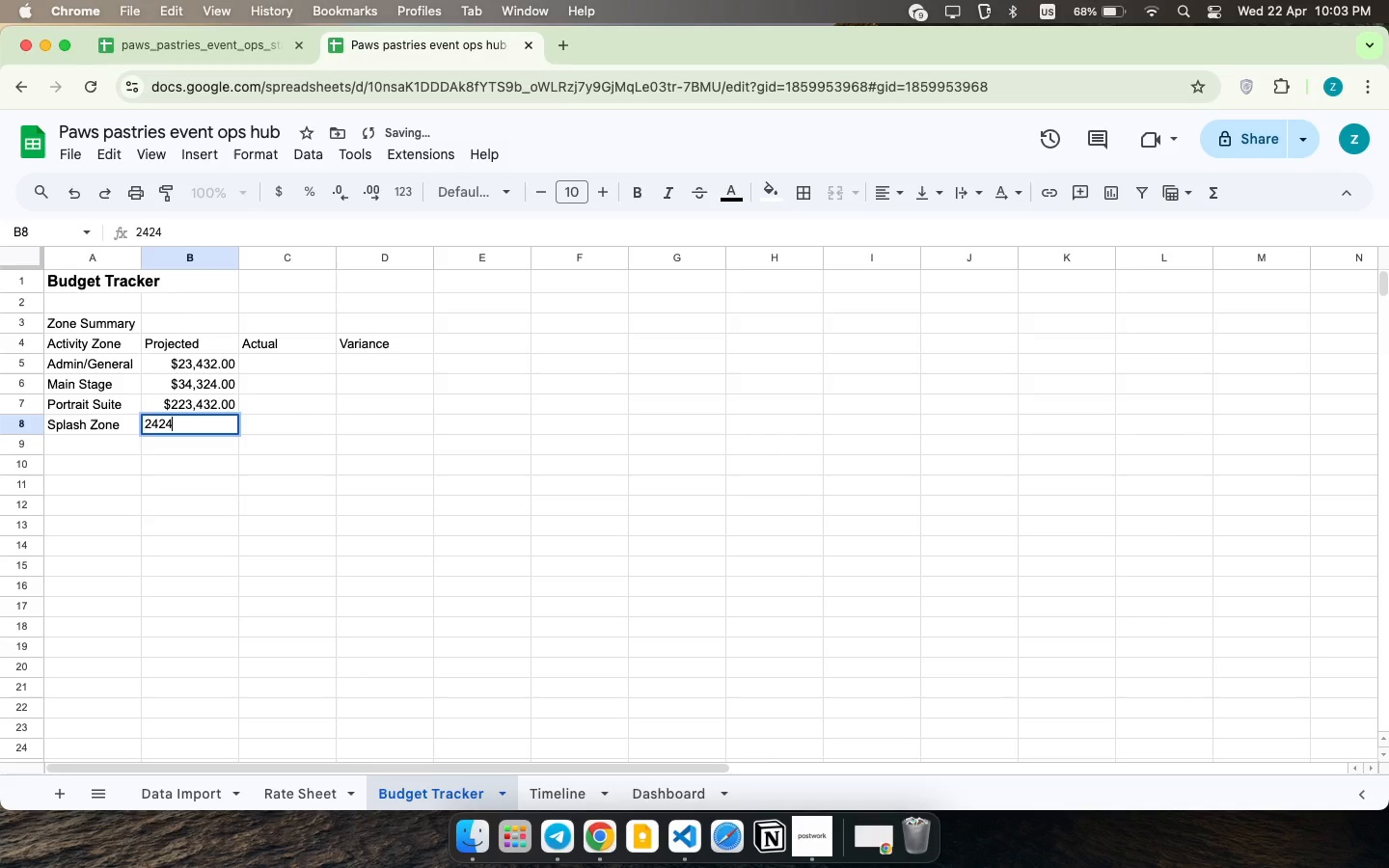 
key(ArrowUp)
 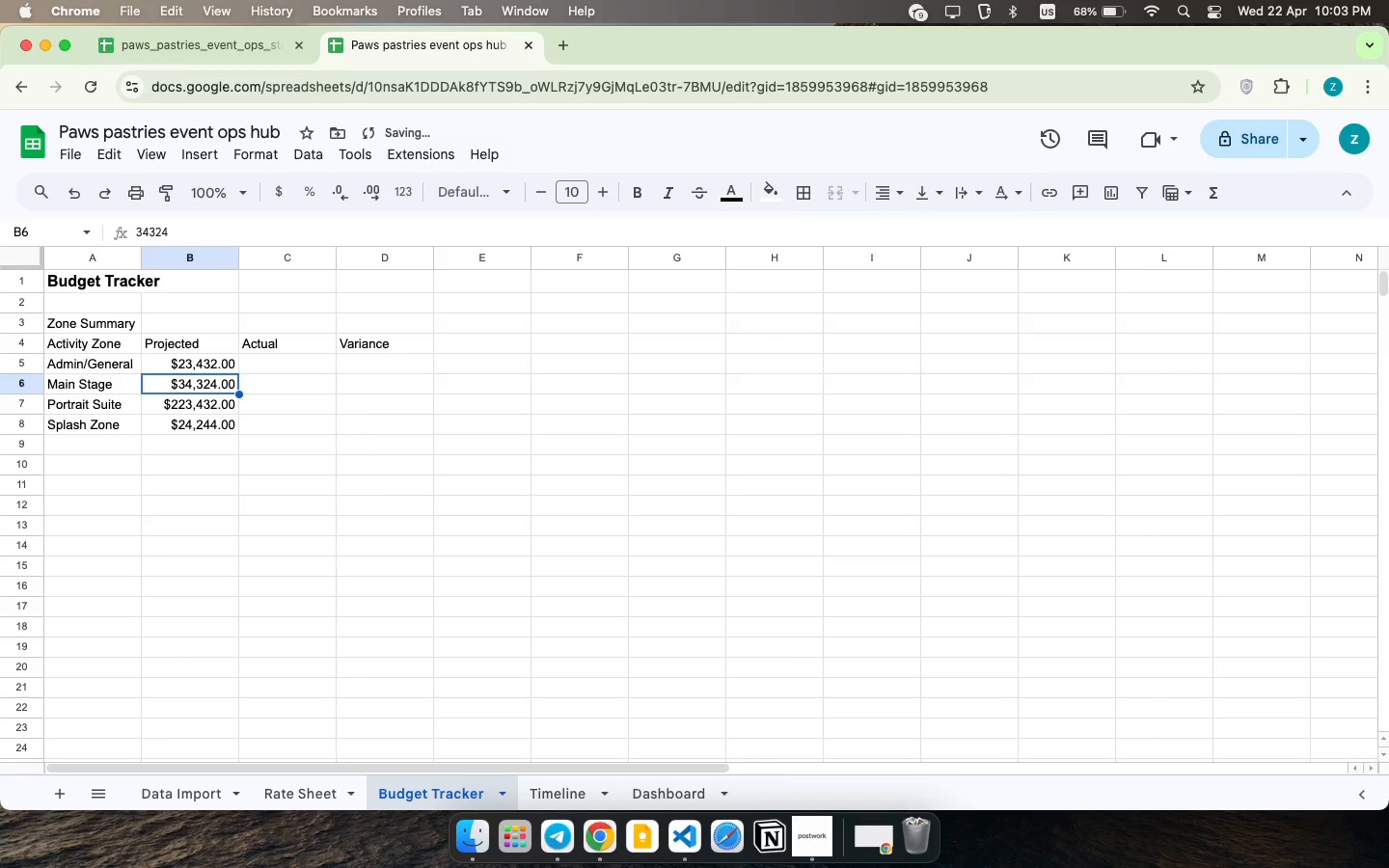 
key(ArrowUp)
 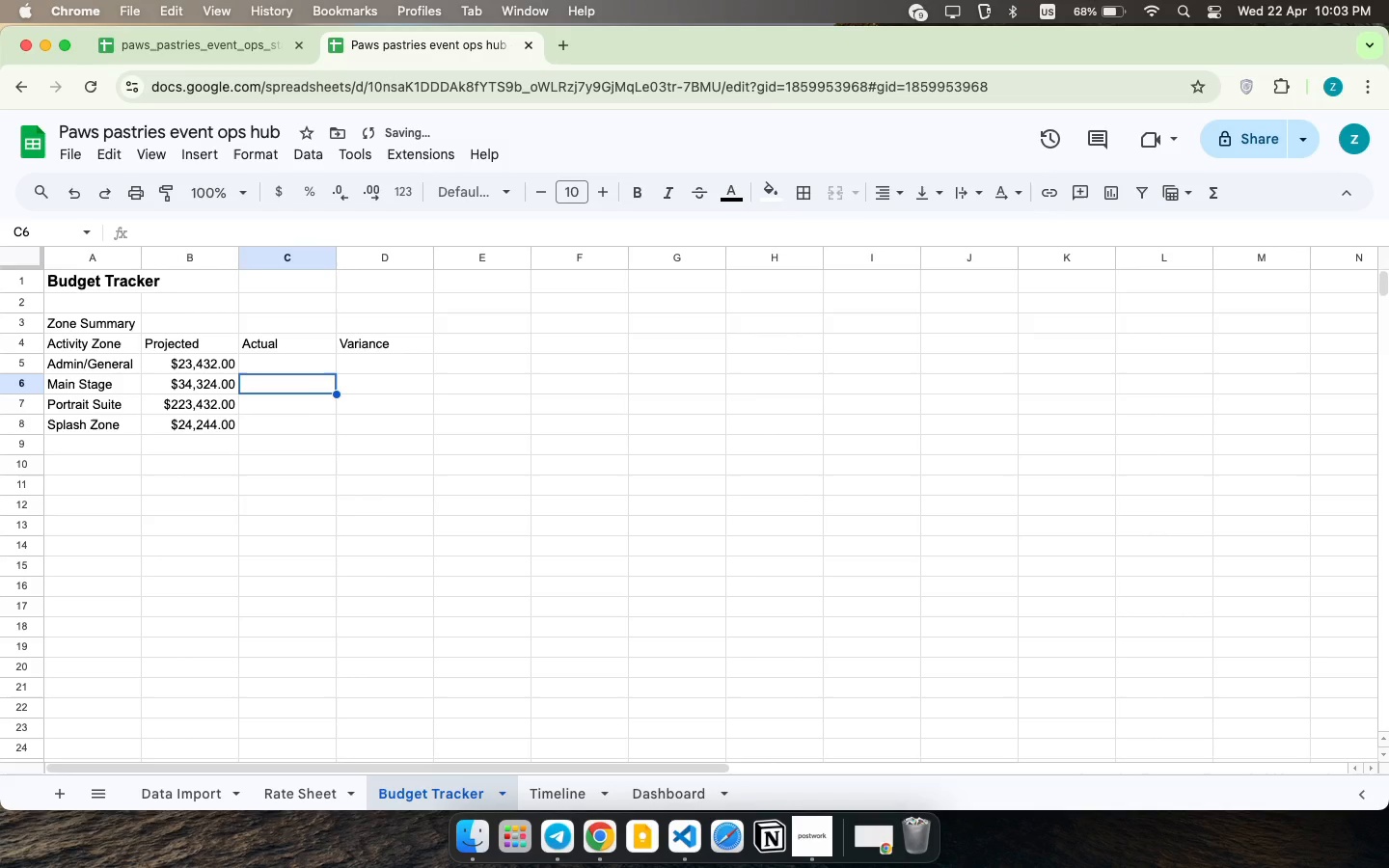 
key(ArrowRight)
 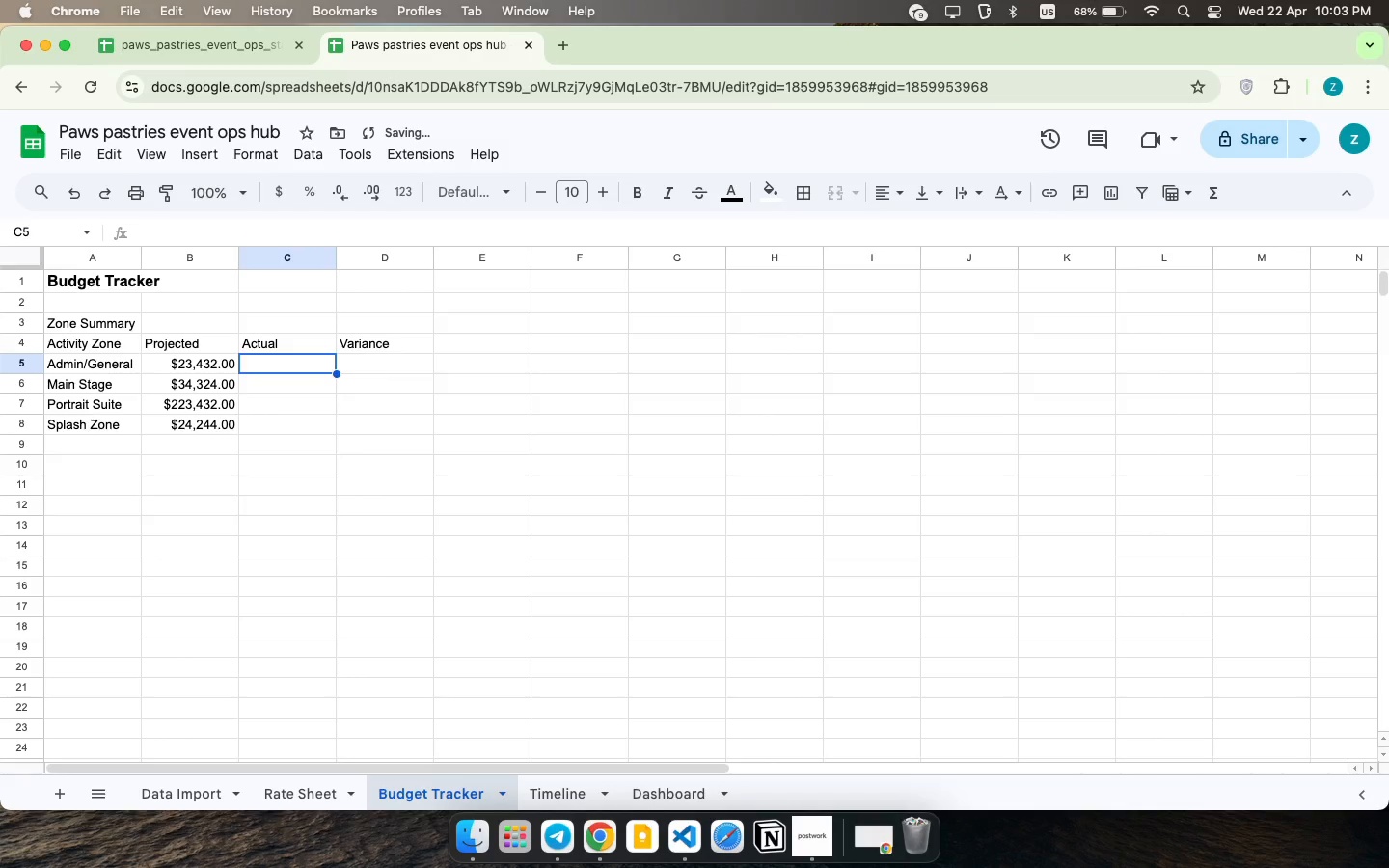 
key(ArrowUp)
 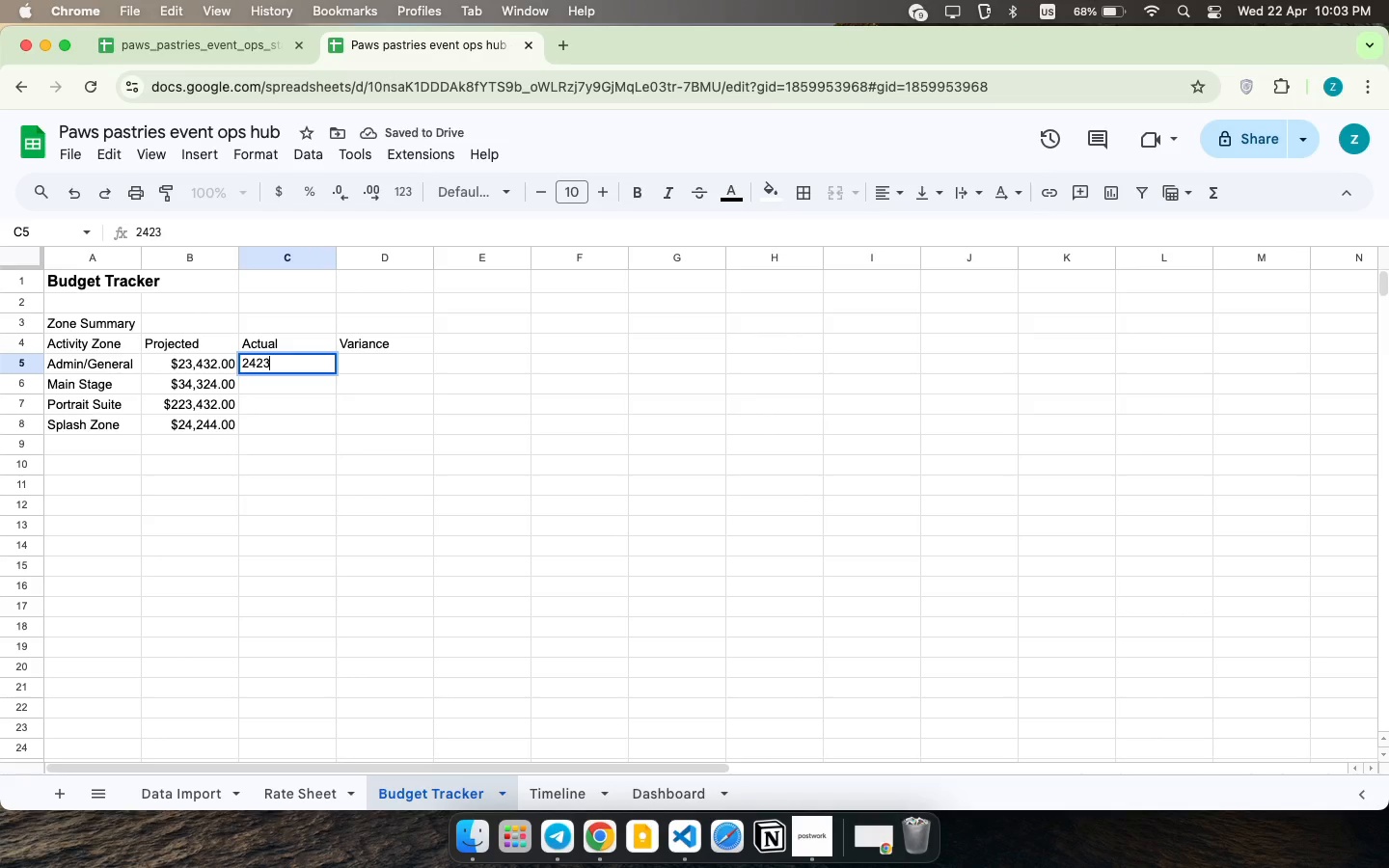 
type(24234)
 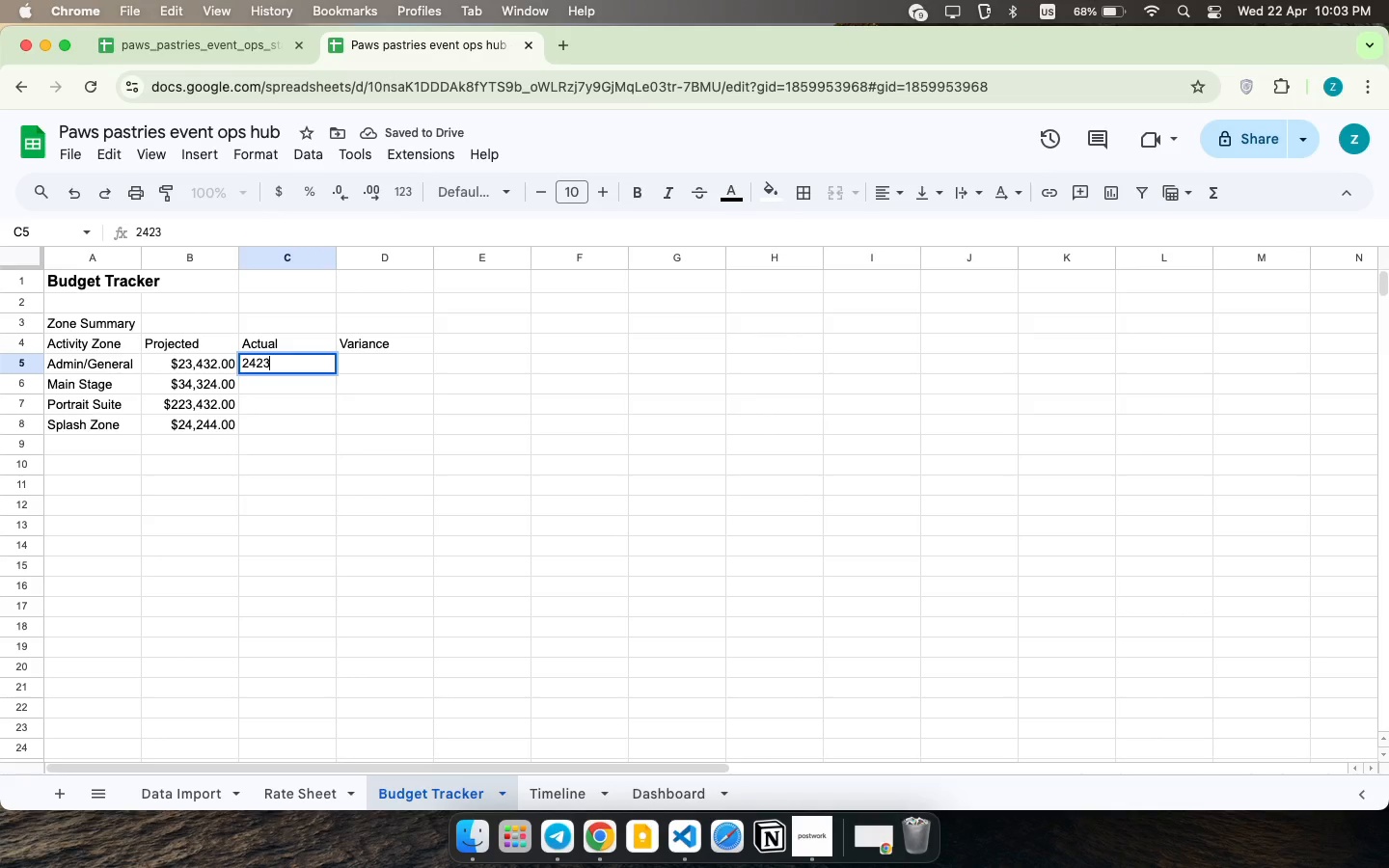 
key(ArrowDown)
 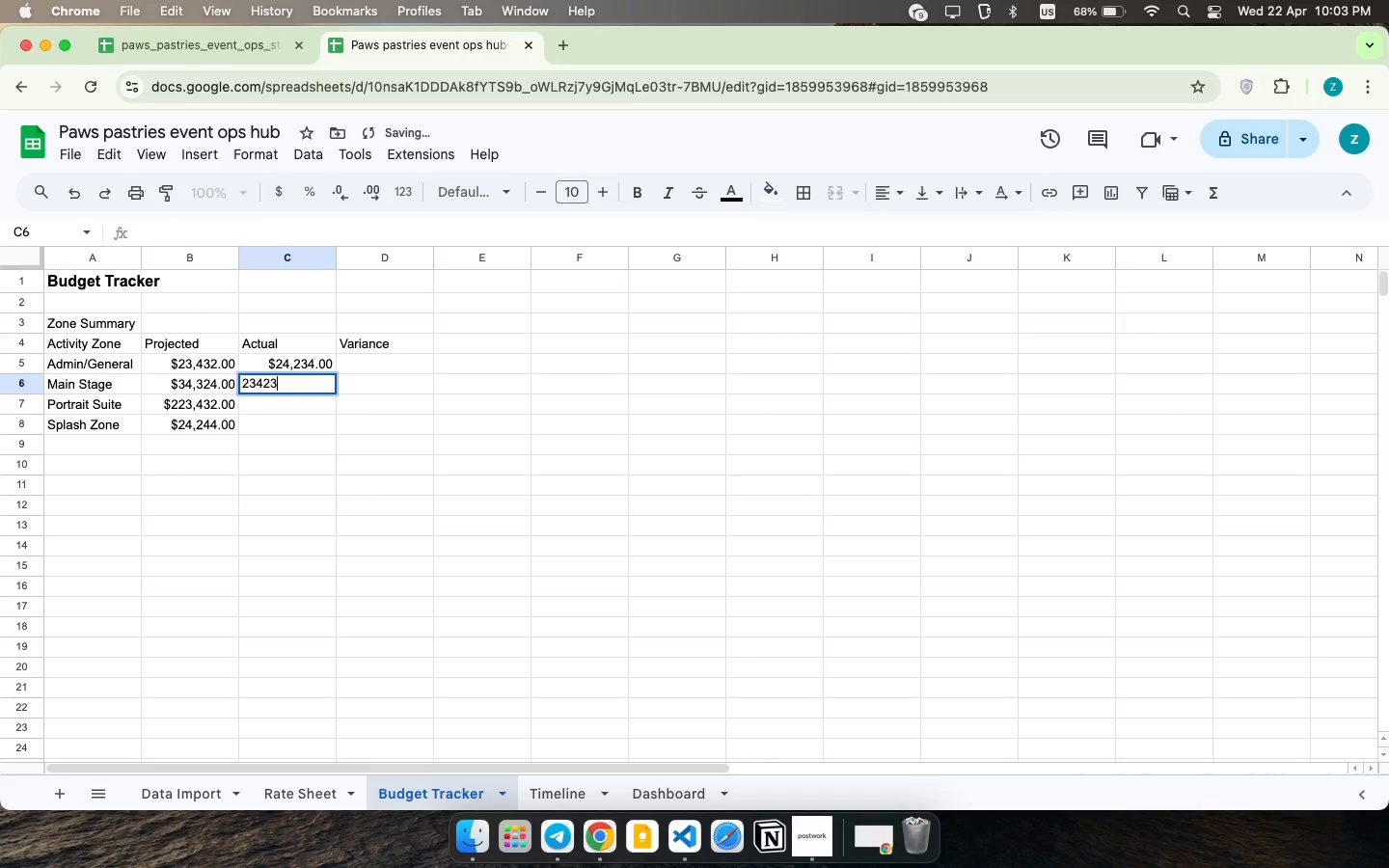 
type(23423)
 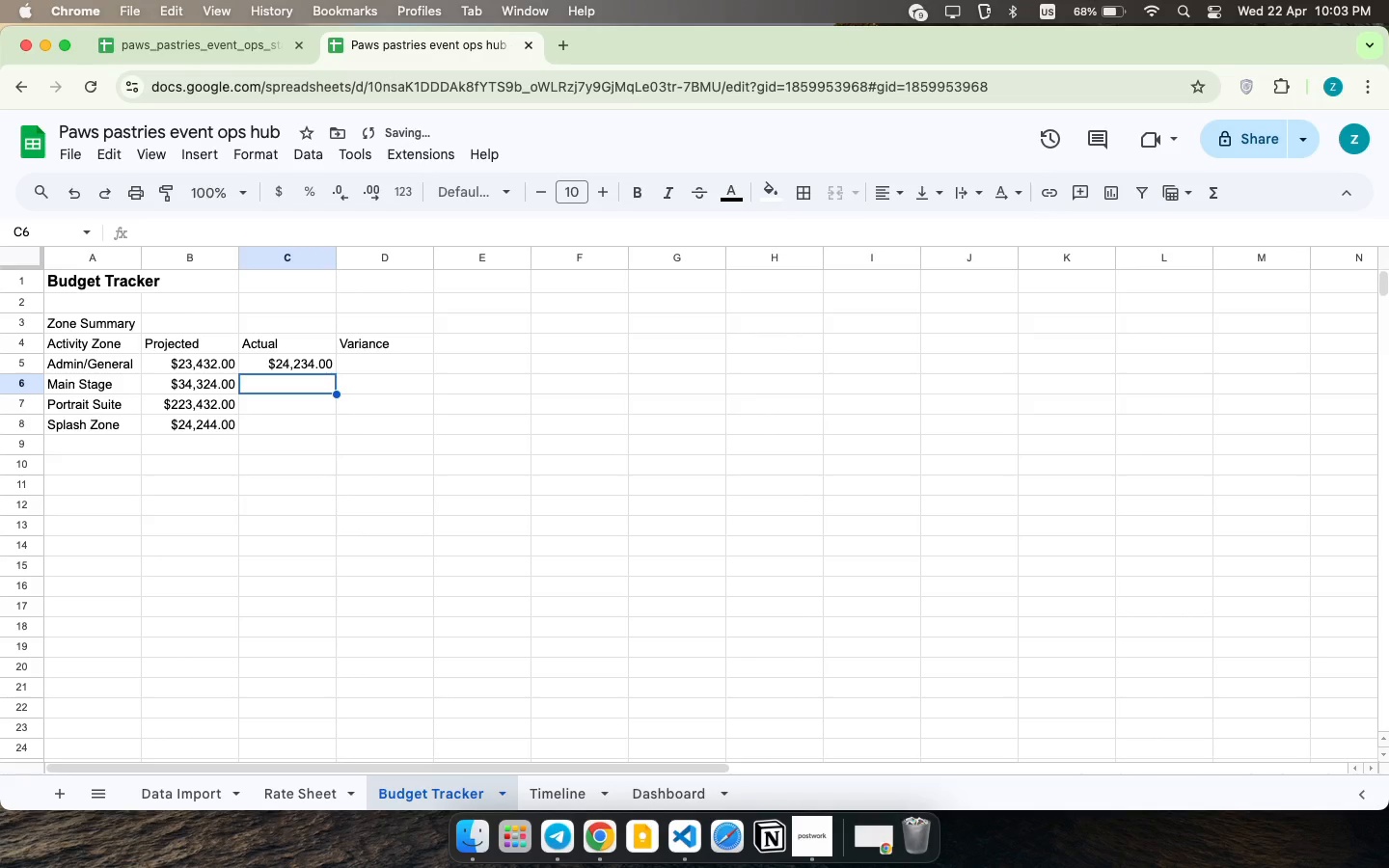 
key(ArrowDown)
 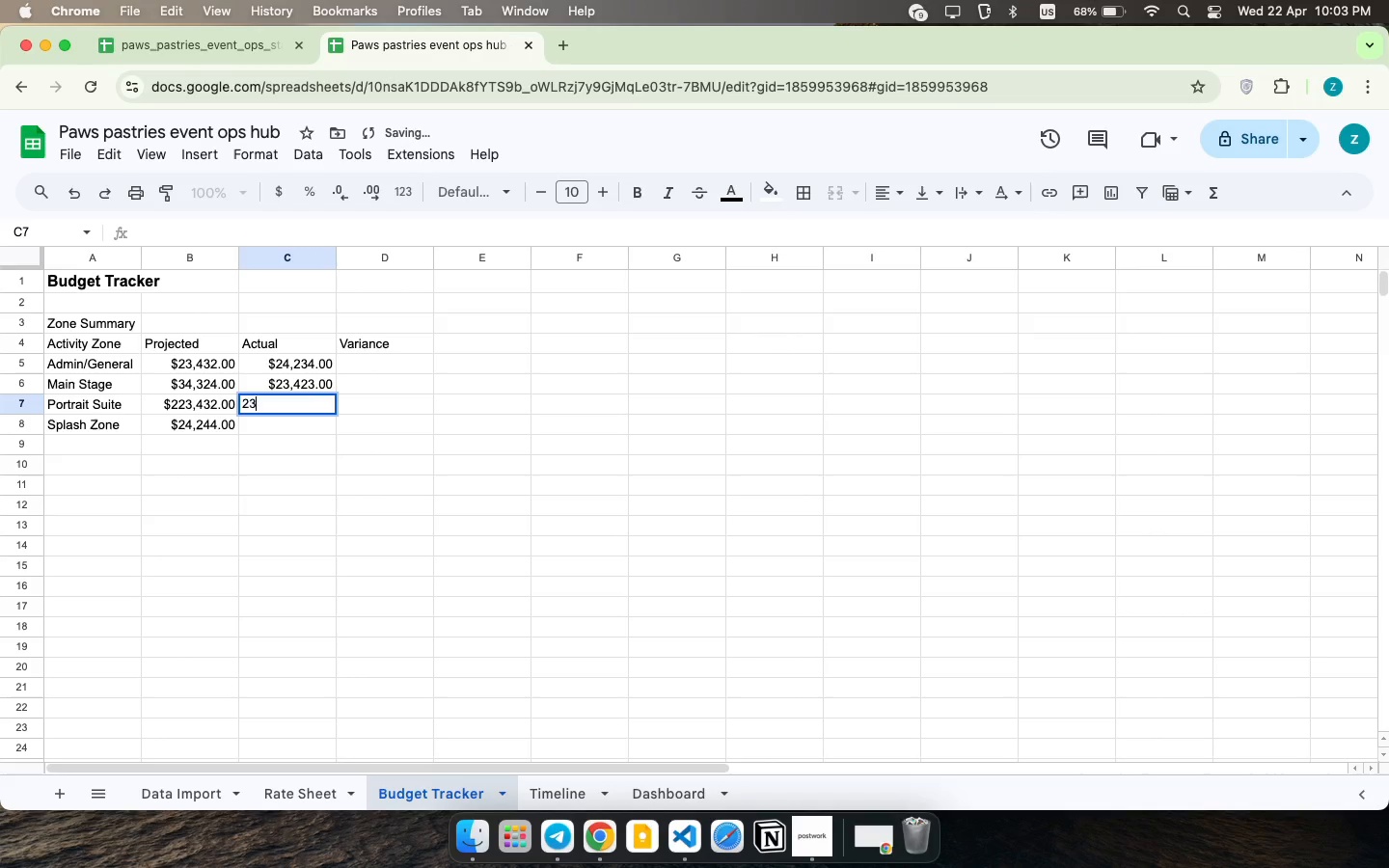 
type(23423)
 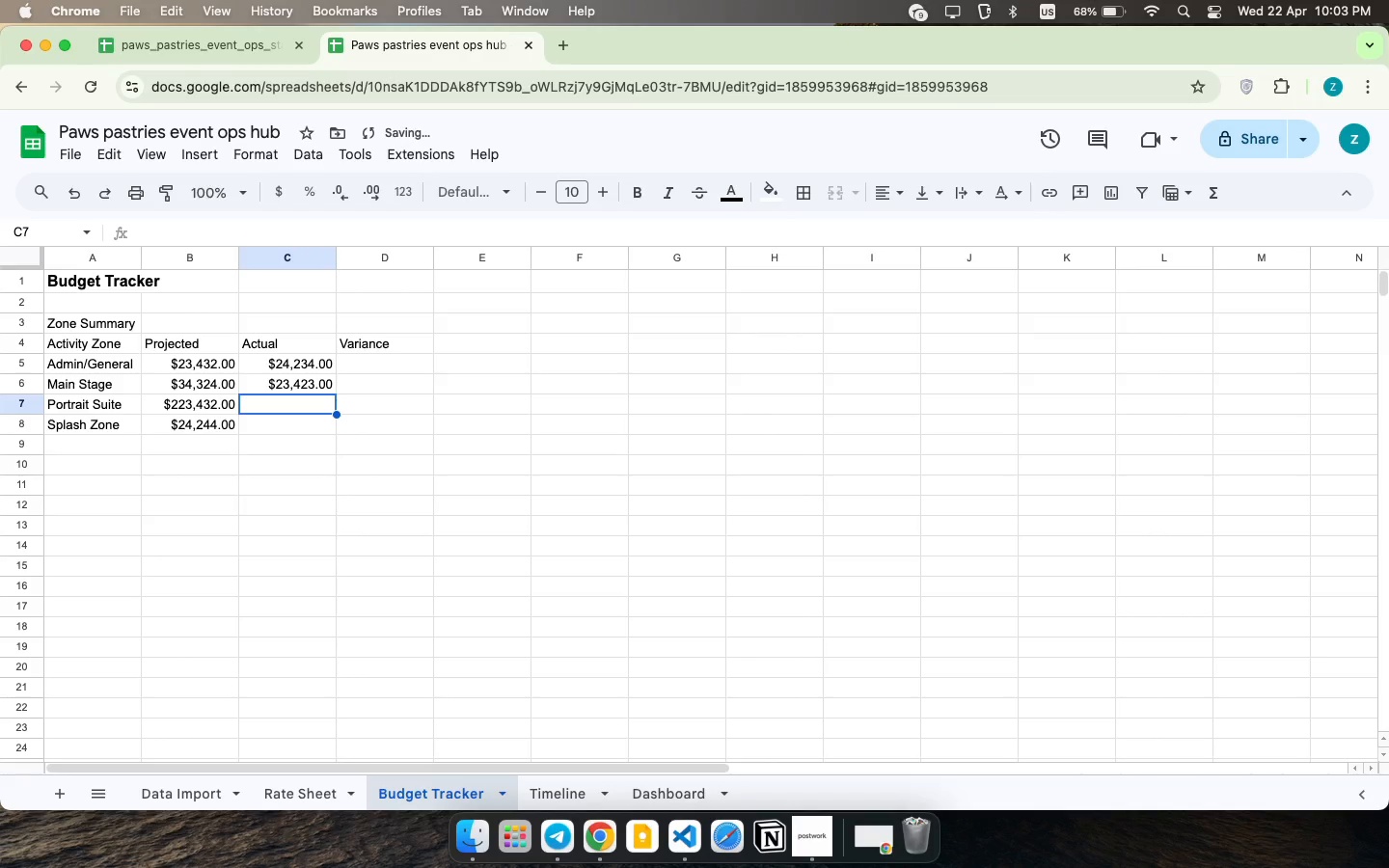 
key(ArrowDown)
 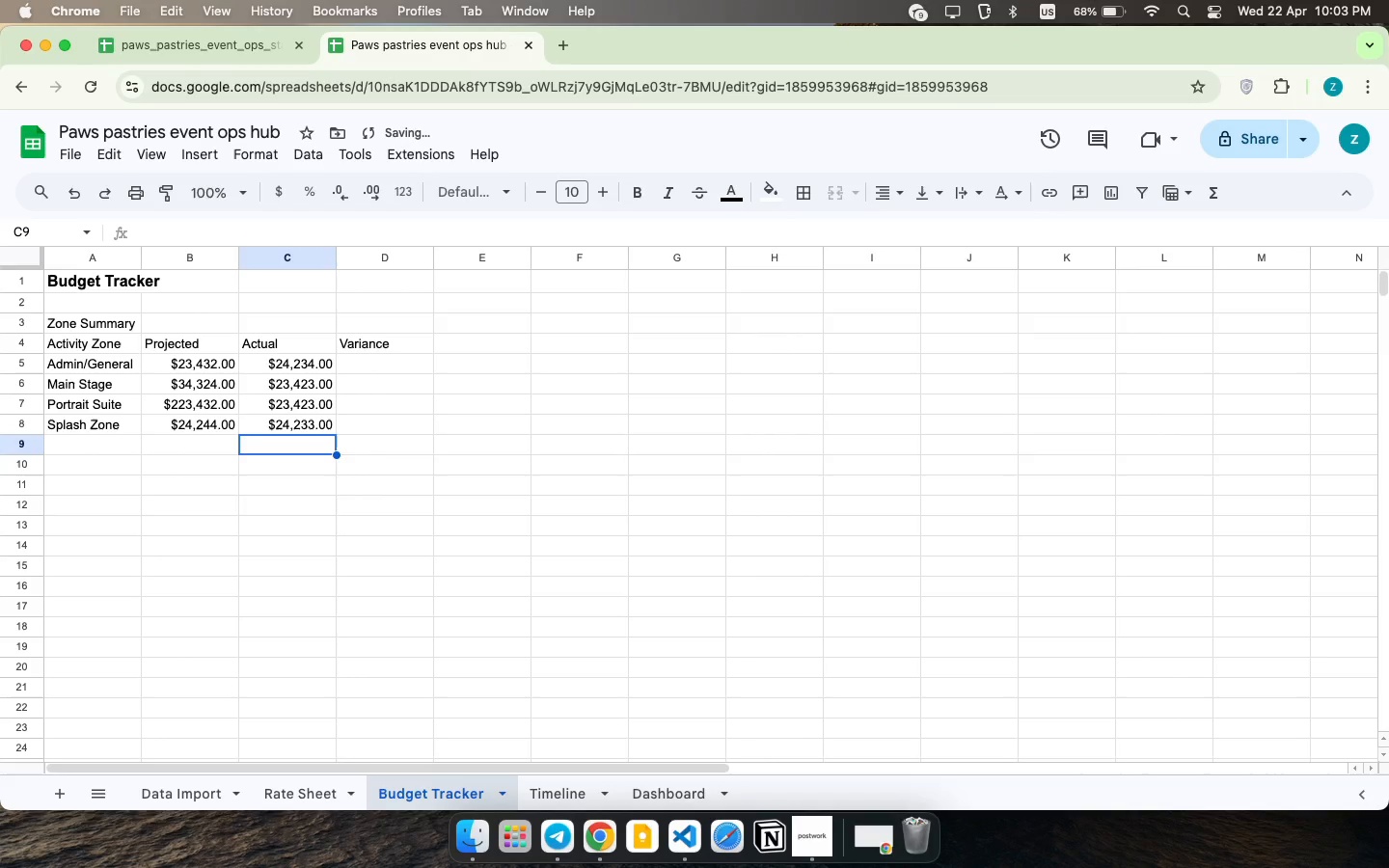 
type(24233)
 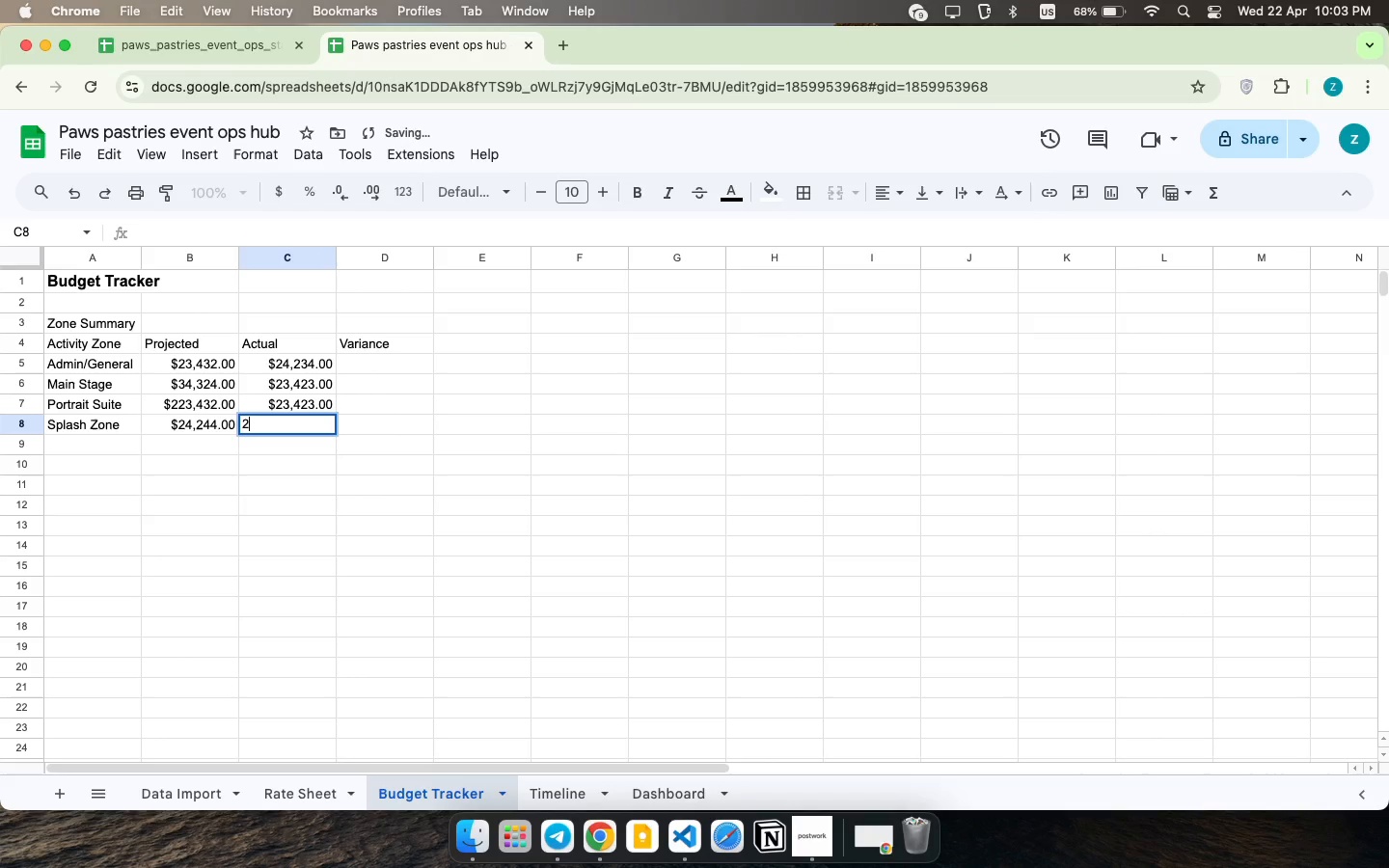 
key(ArrowDown)
 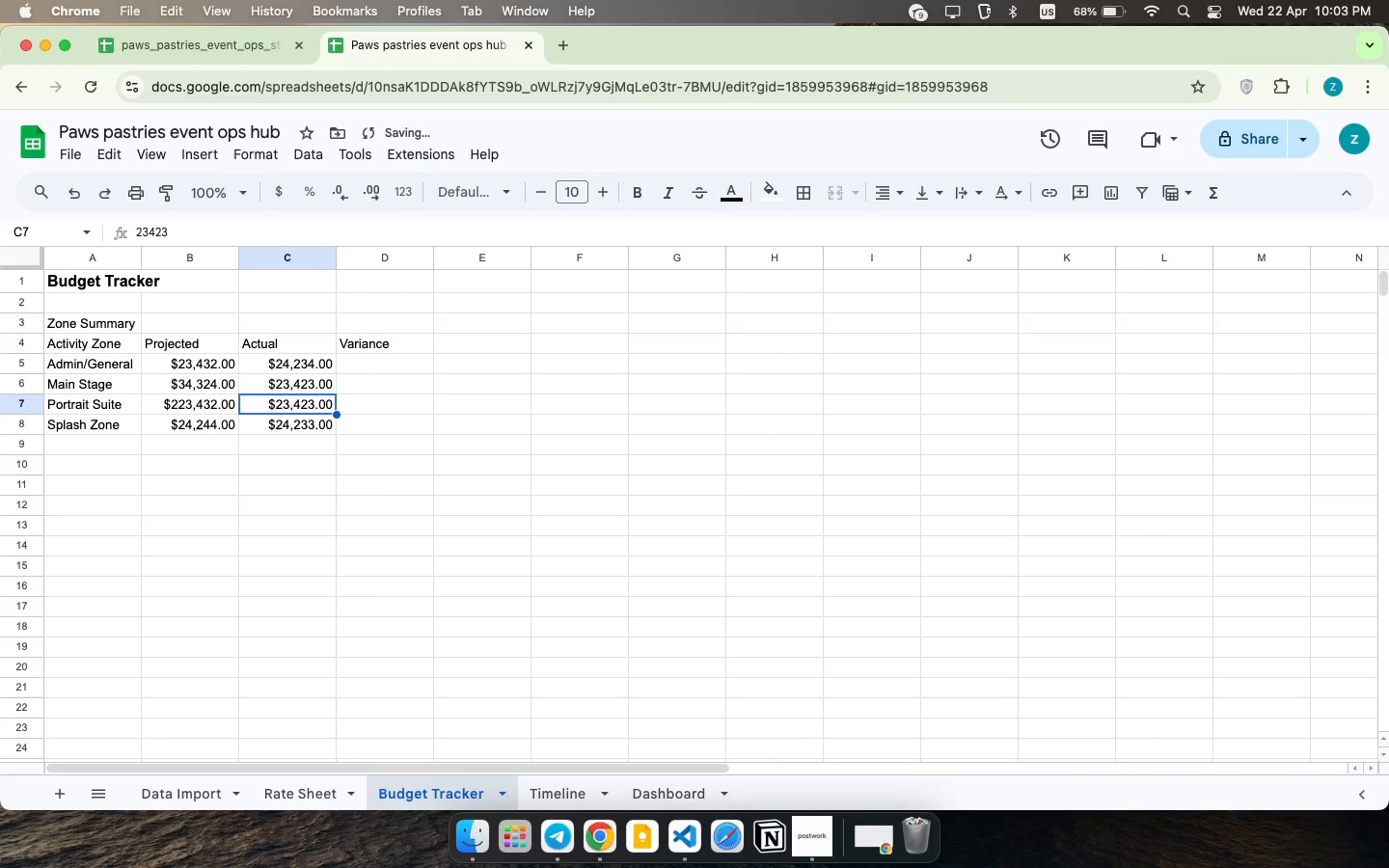 
key(ArrowUp)
 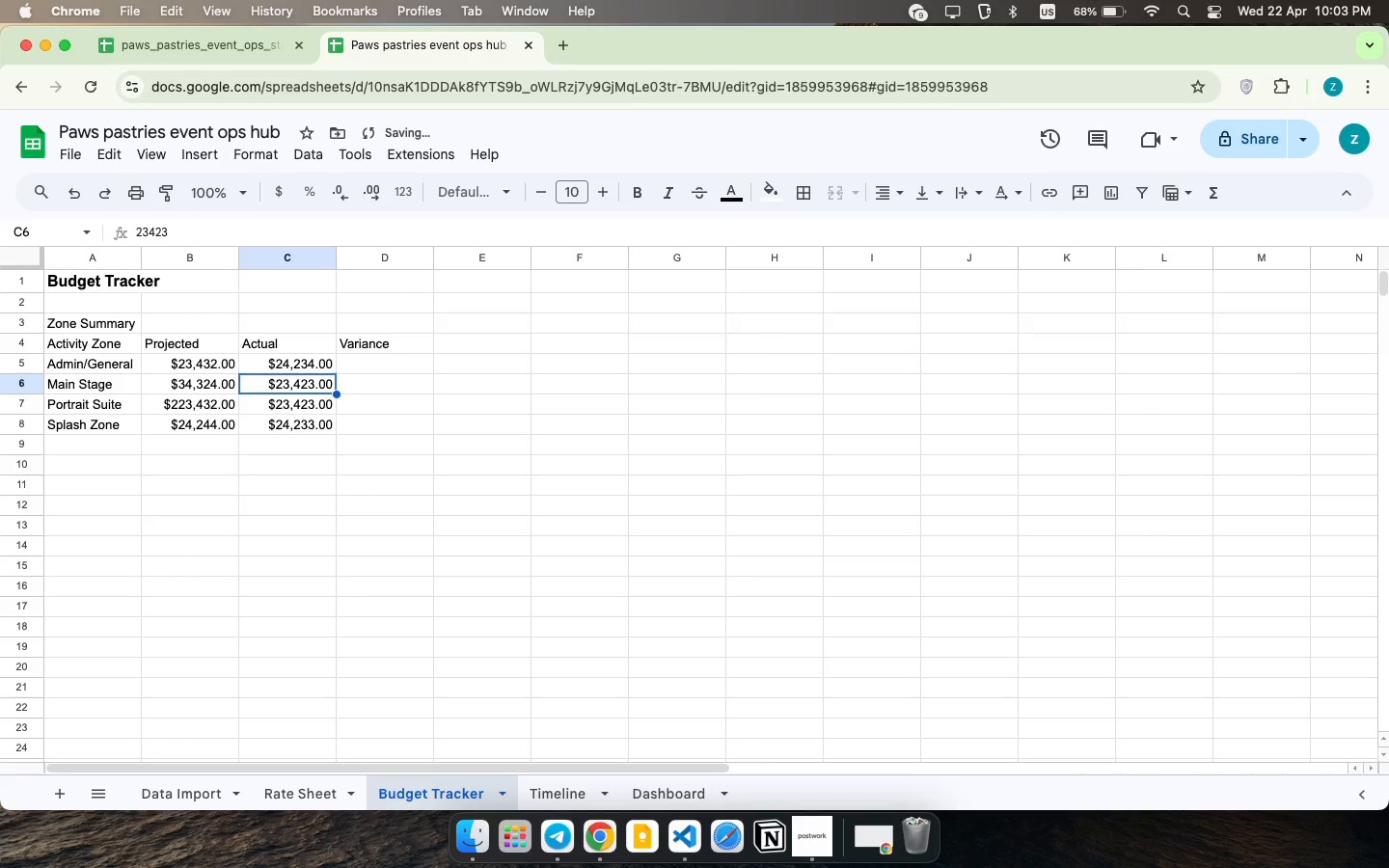 
key(ArrowUp)
 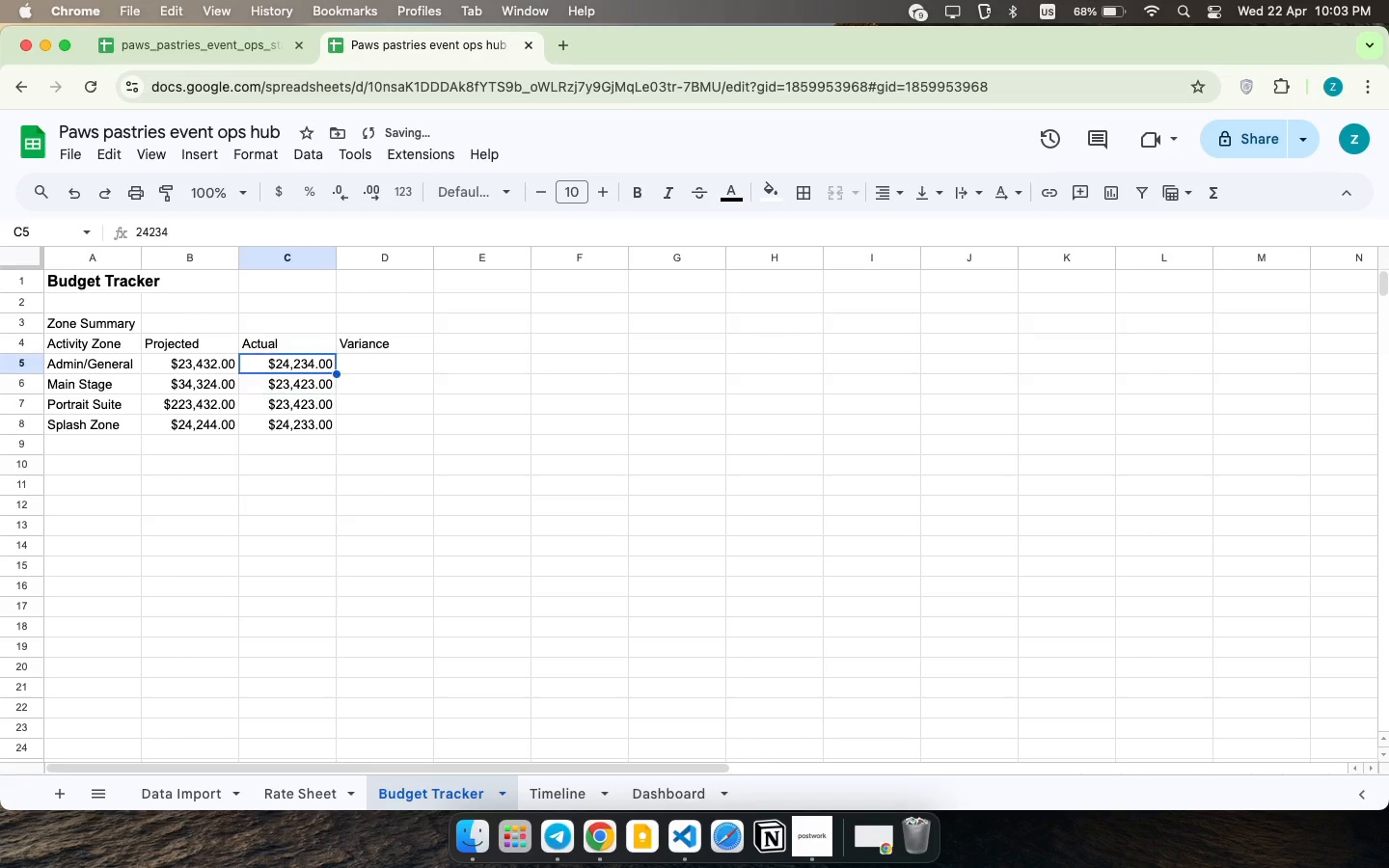 
key(ArrowUp)
 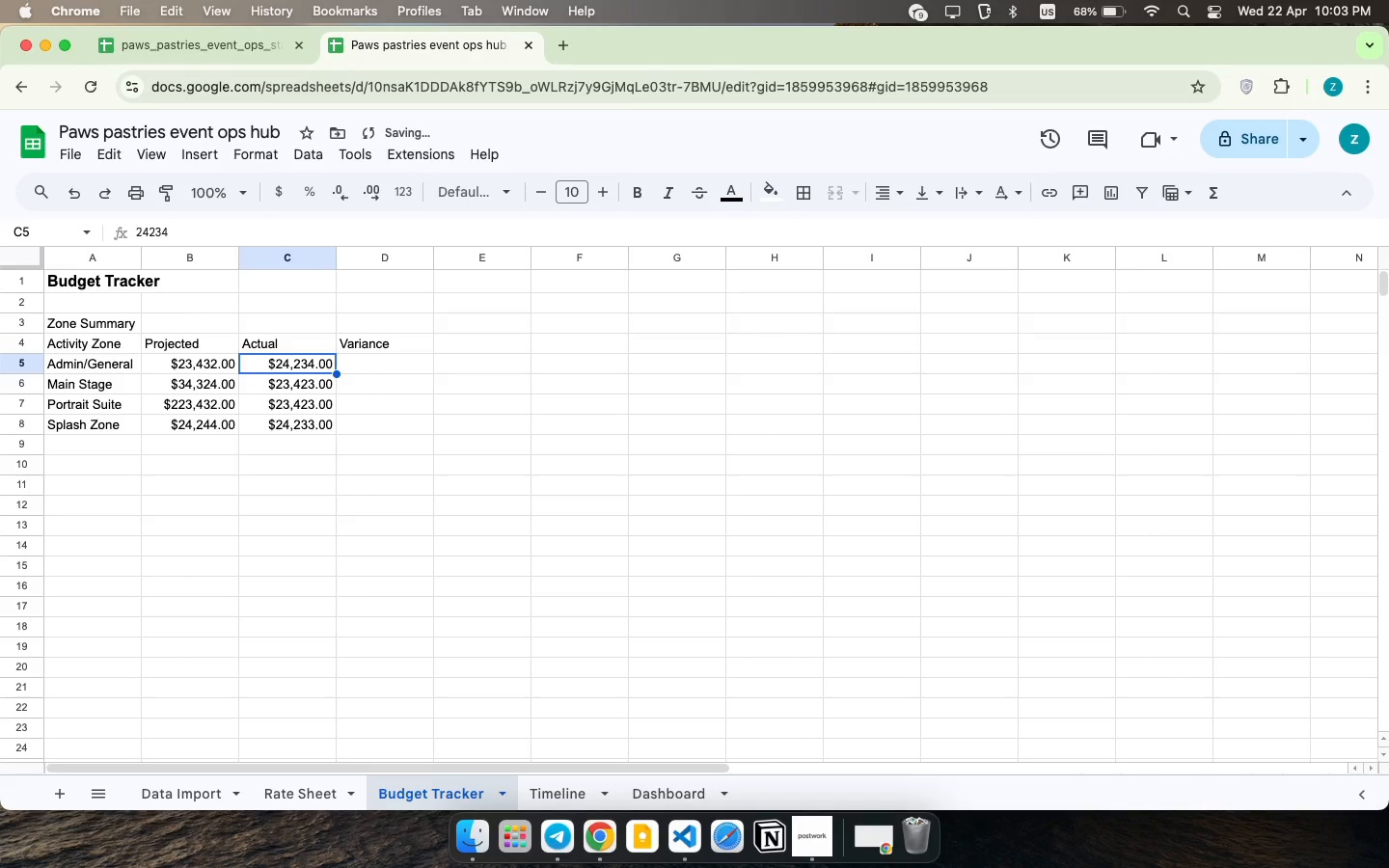 
key(ArrowUp)
 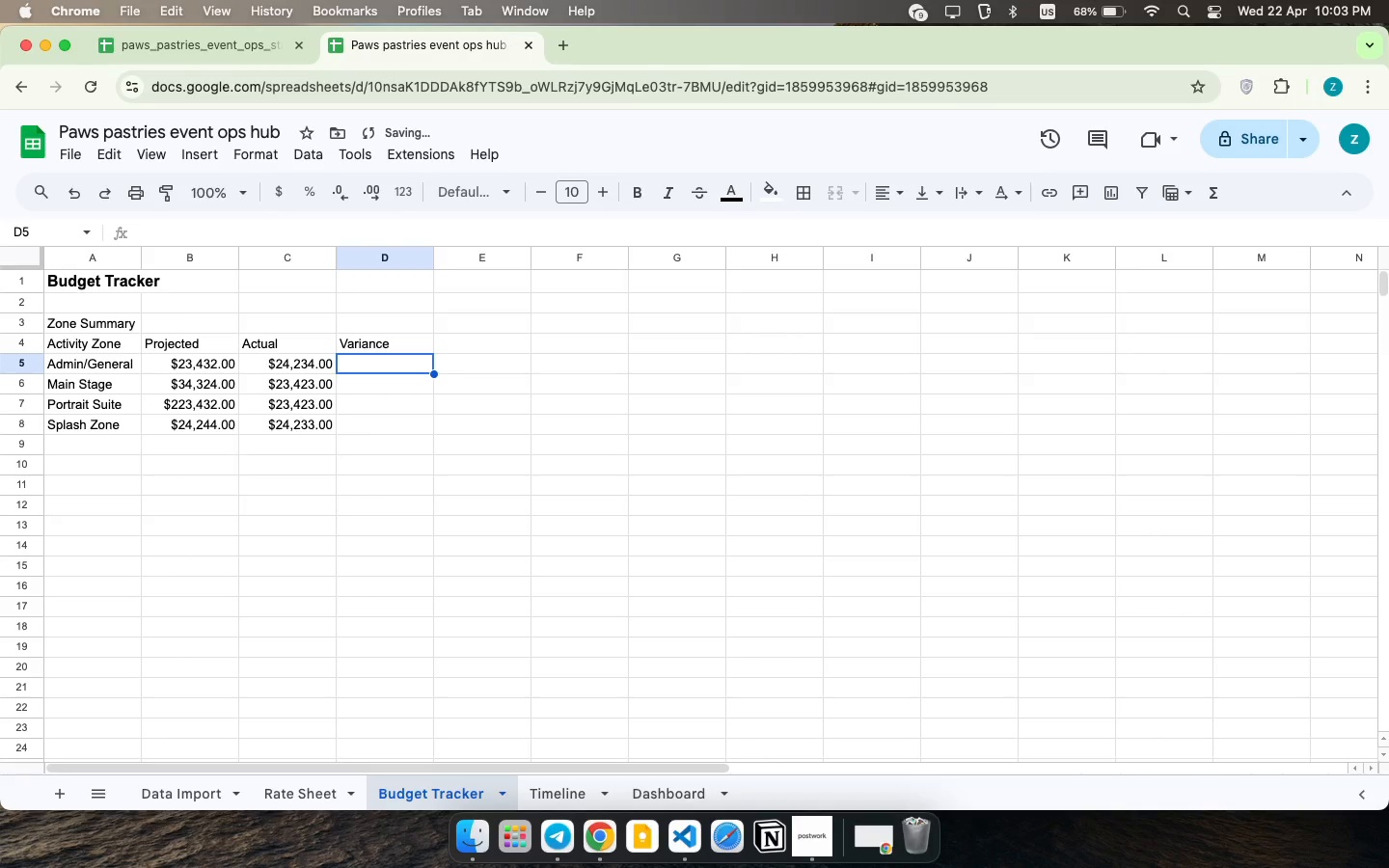 
key(ArrowRight)
 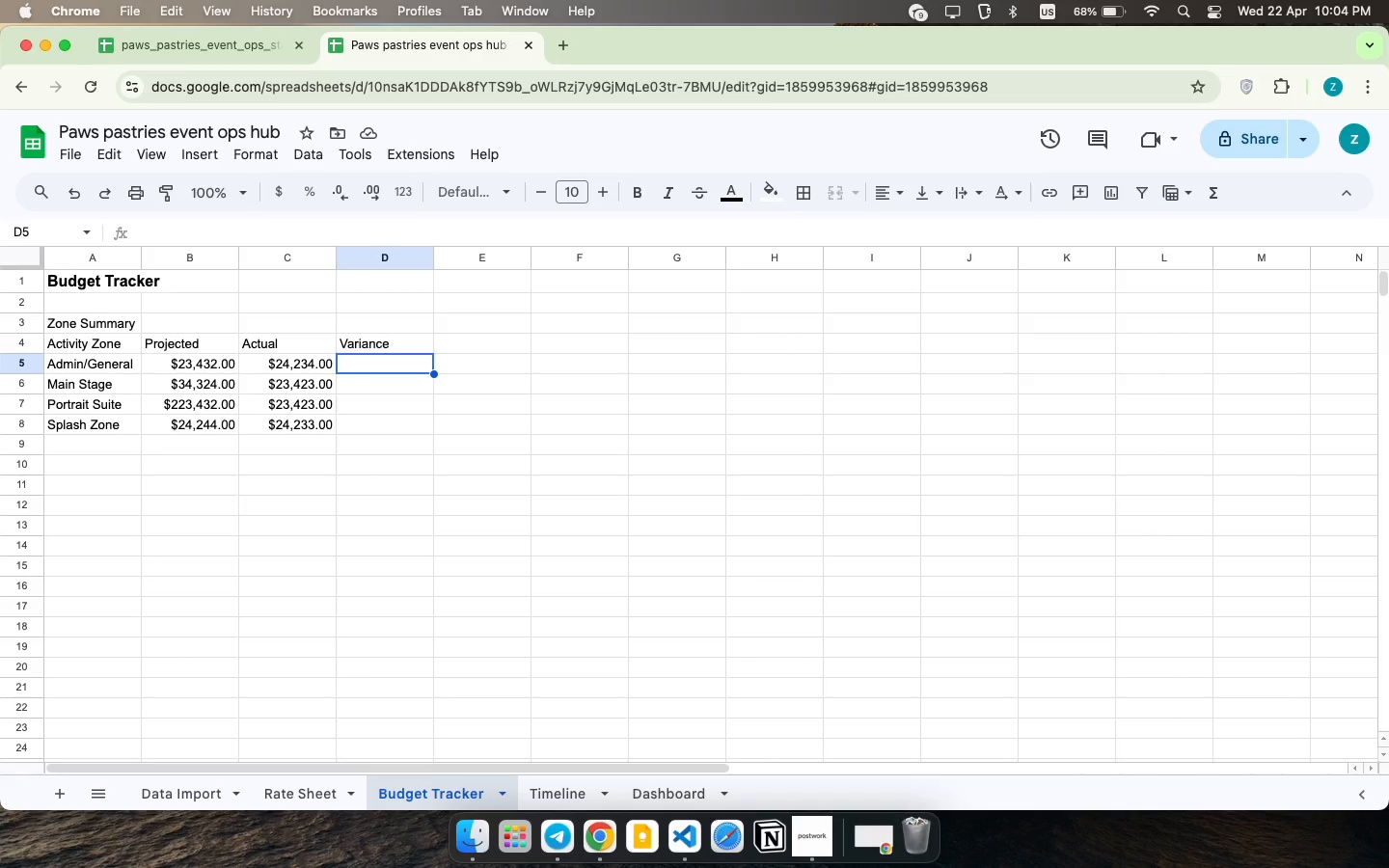 
wait(14.26)
 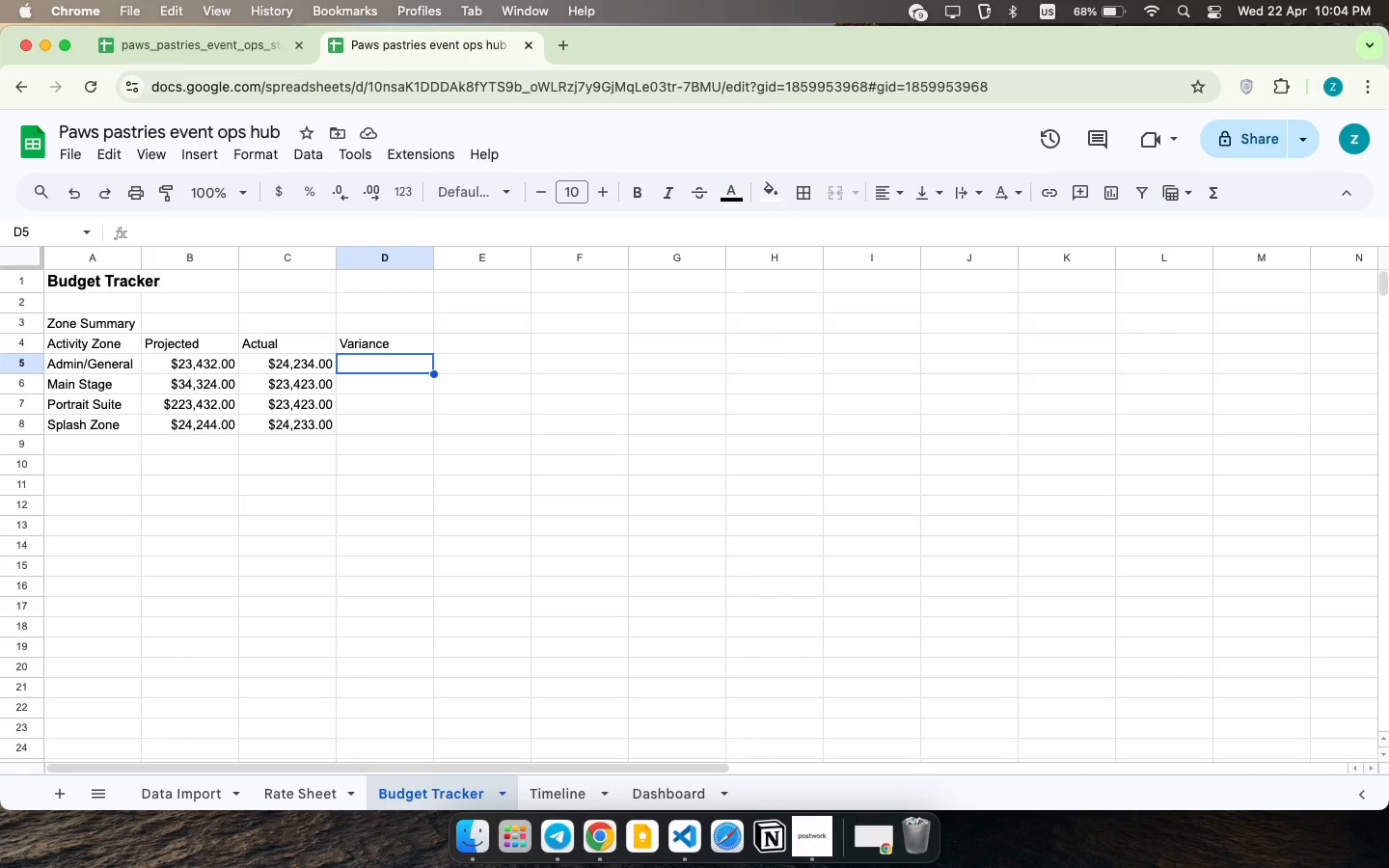 
type(24234)
 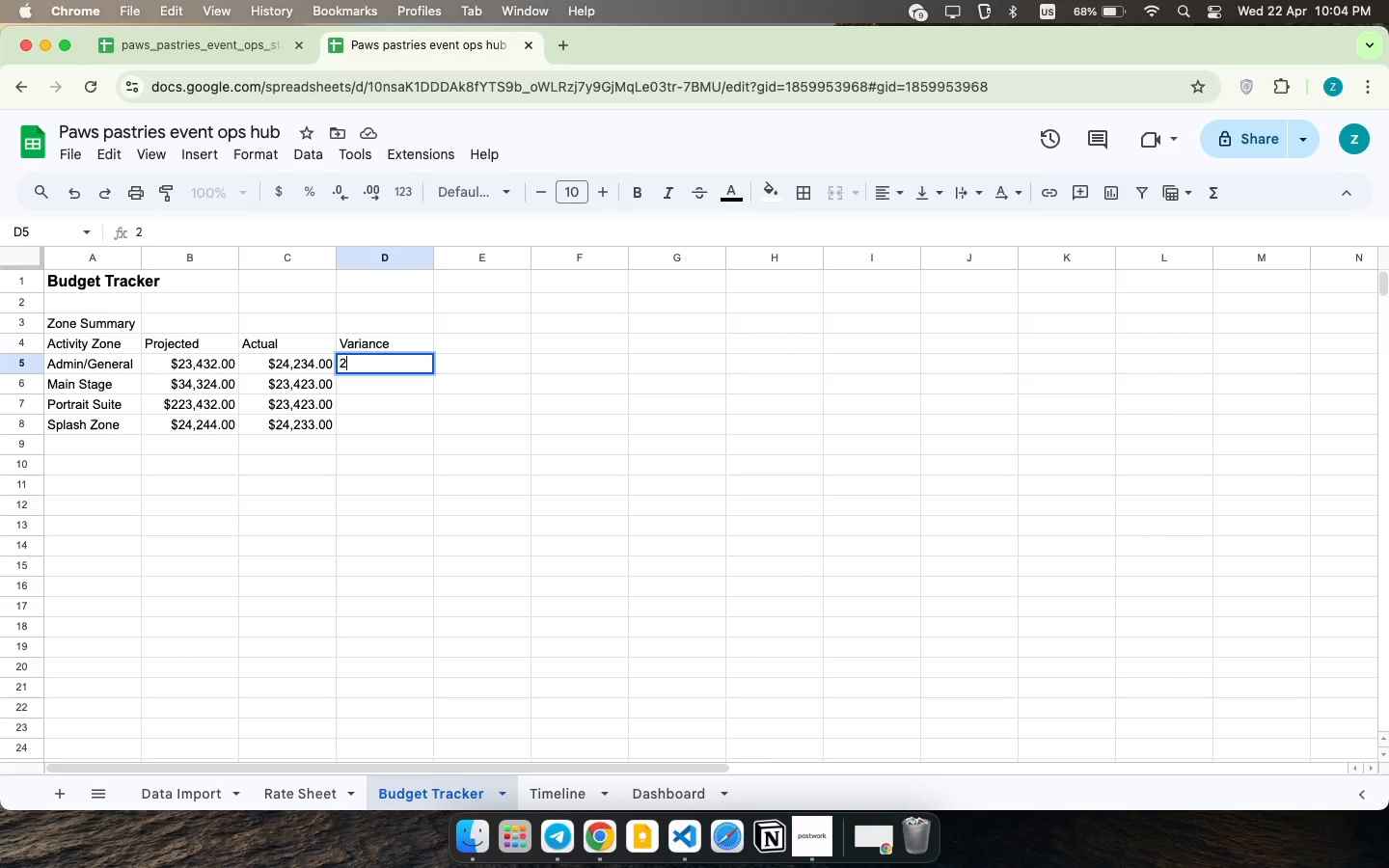 
key(ArrowDown)
 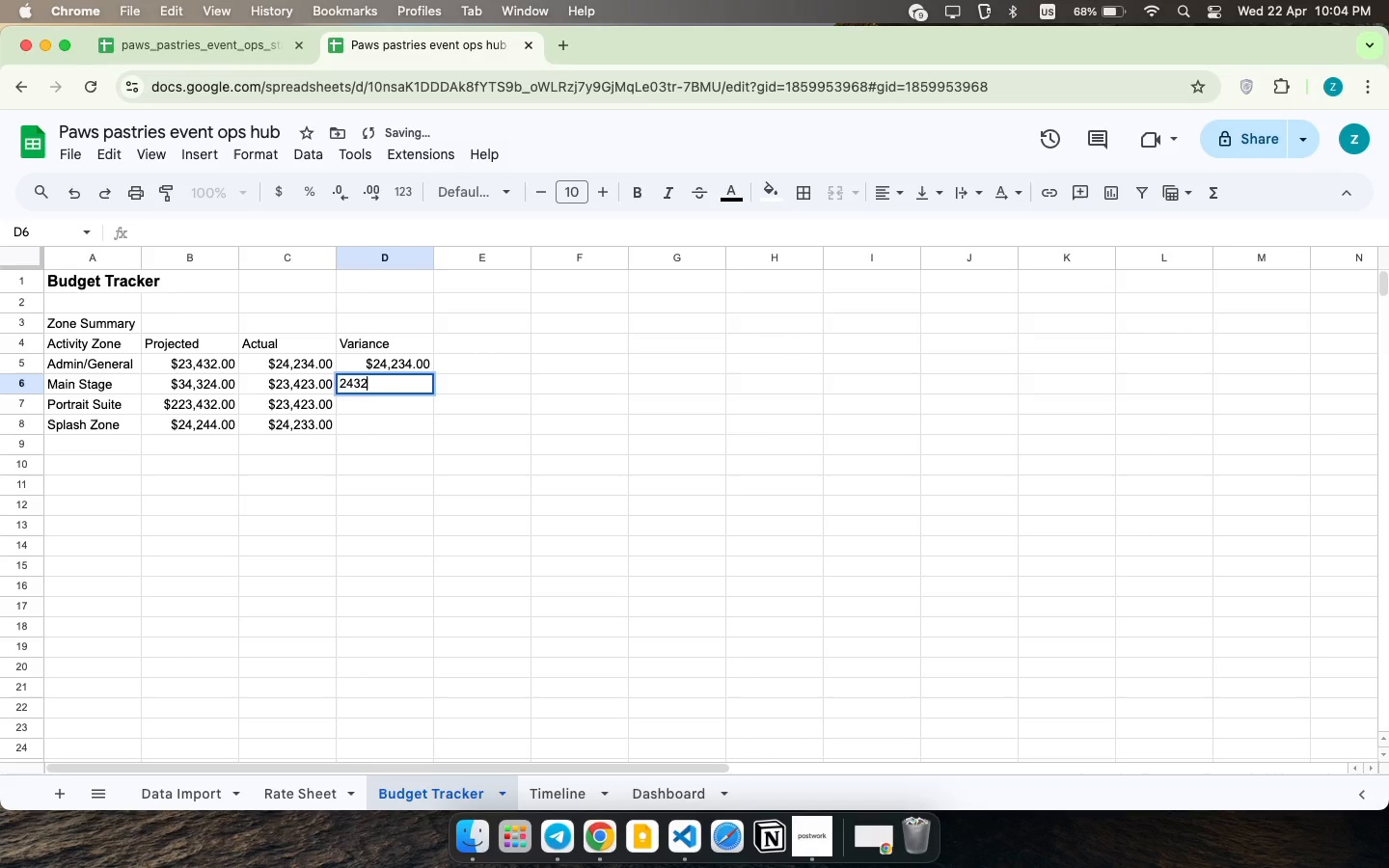 
type(24323)
 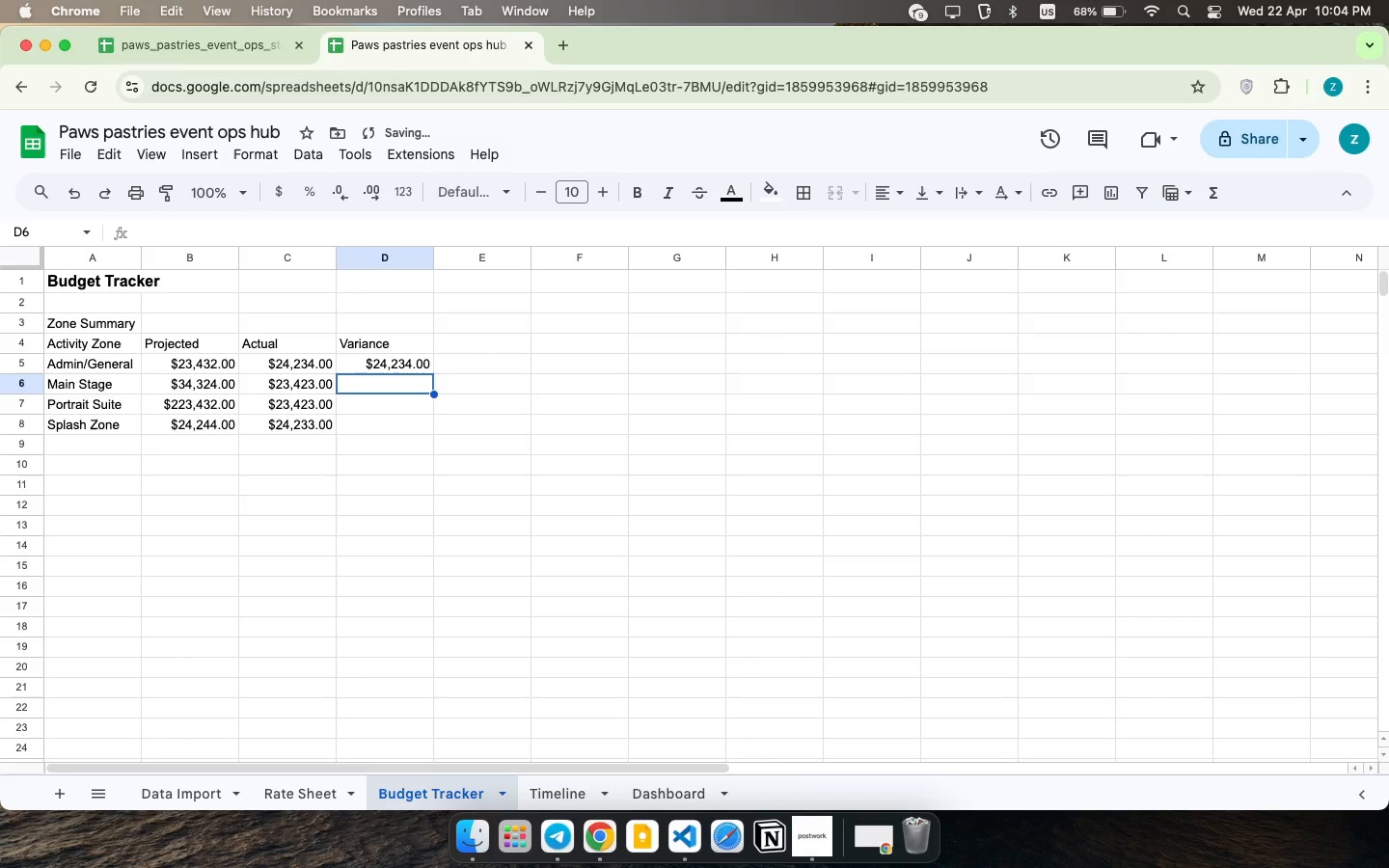 
key(ArrowDown)
 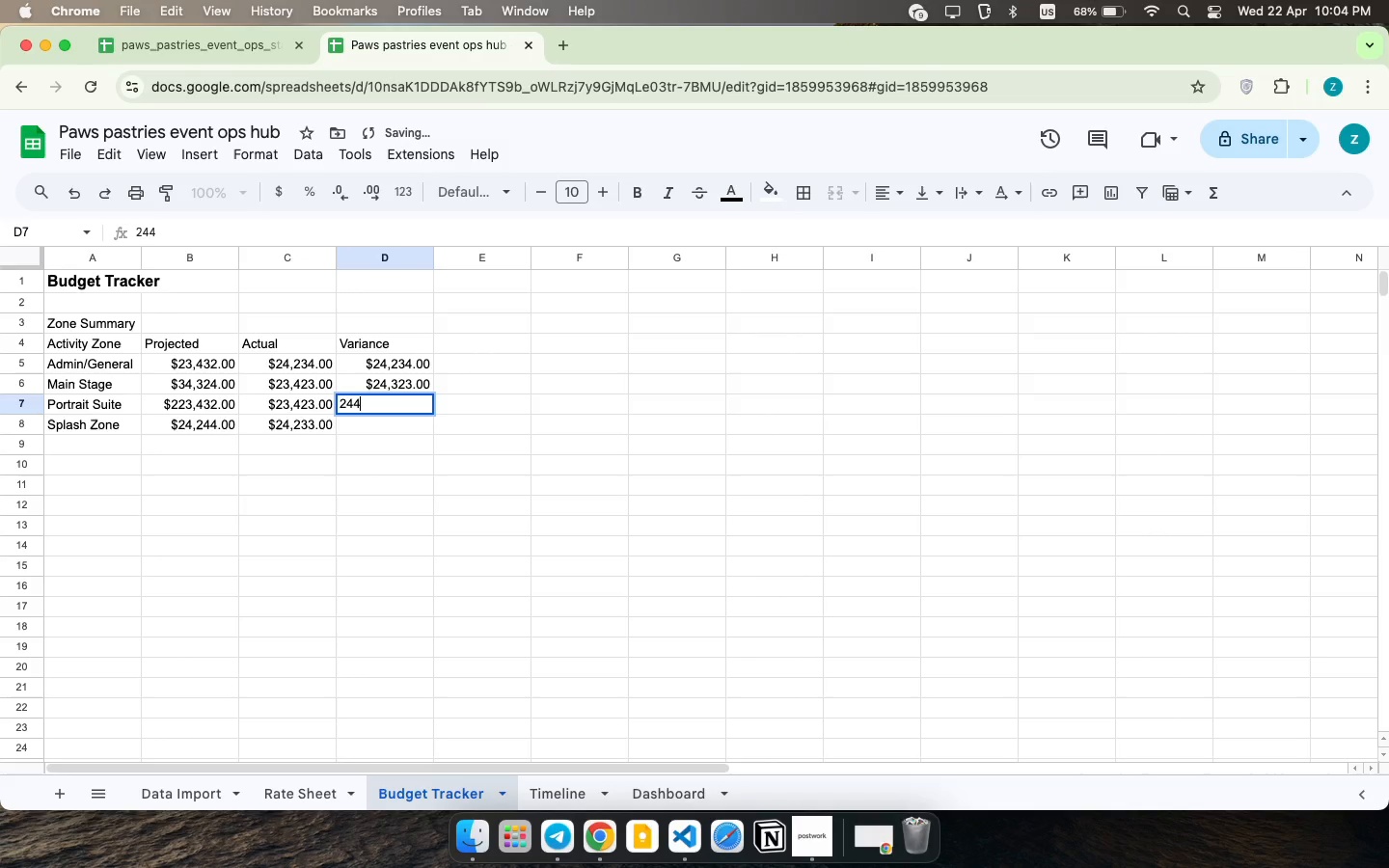 
type(2443)
 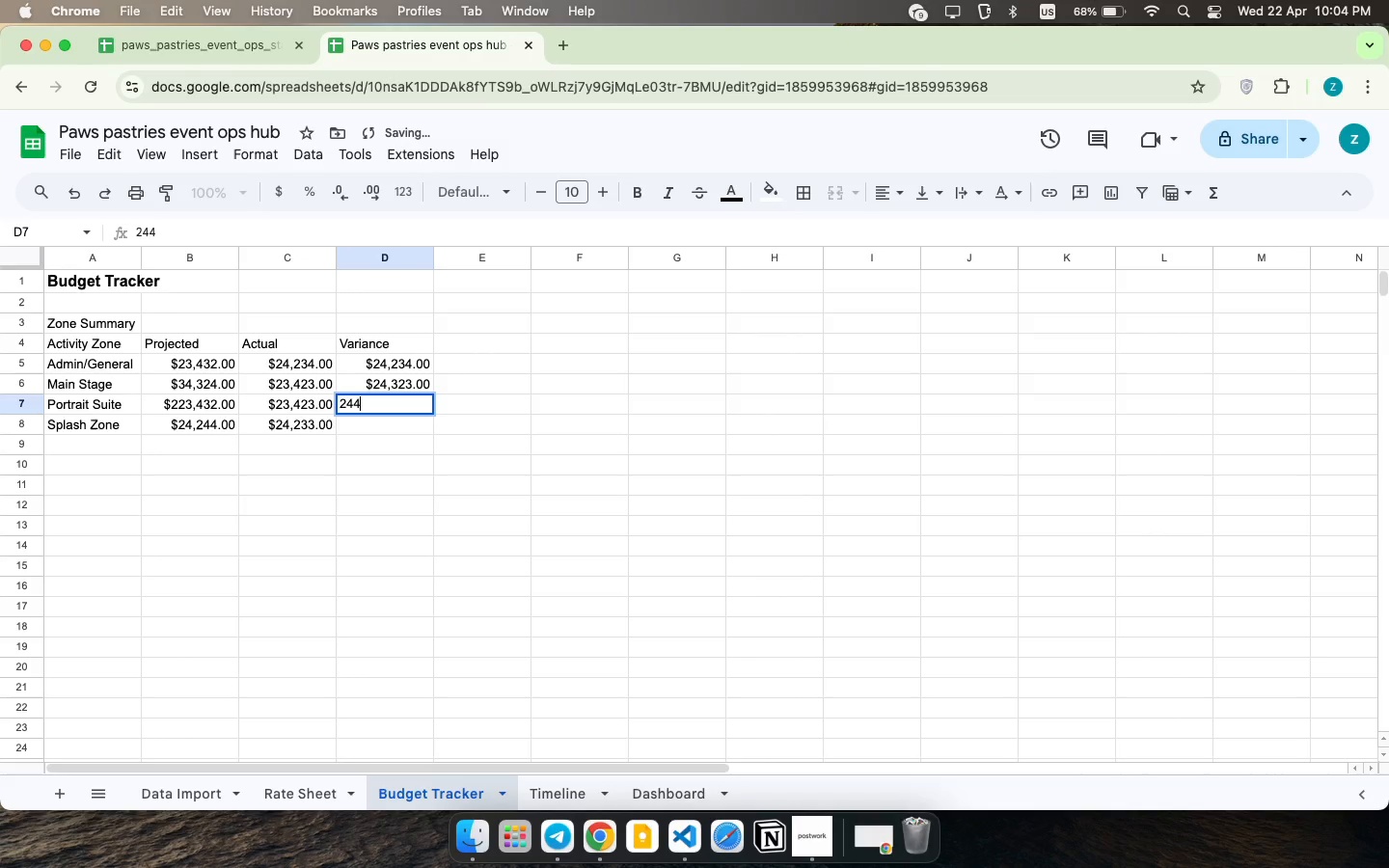 
key(ArrowDown)
 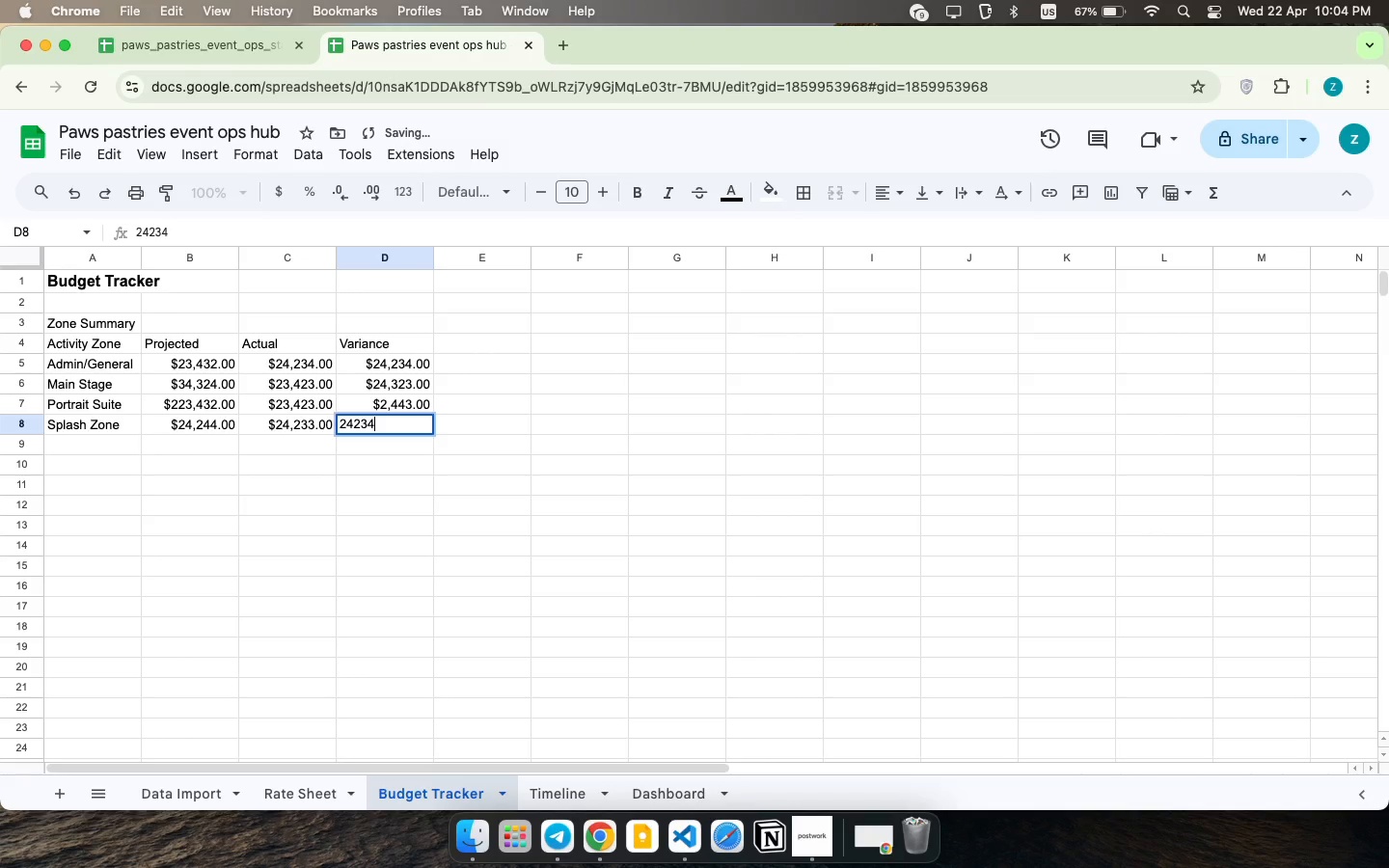 
type(24234)
 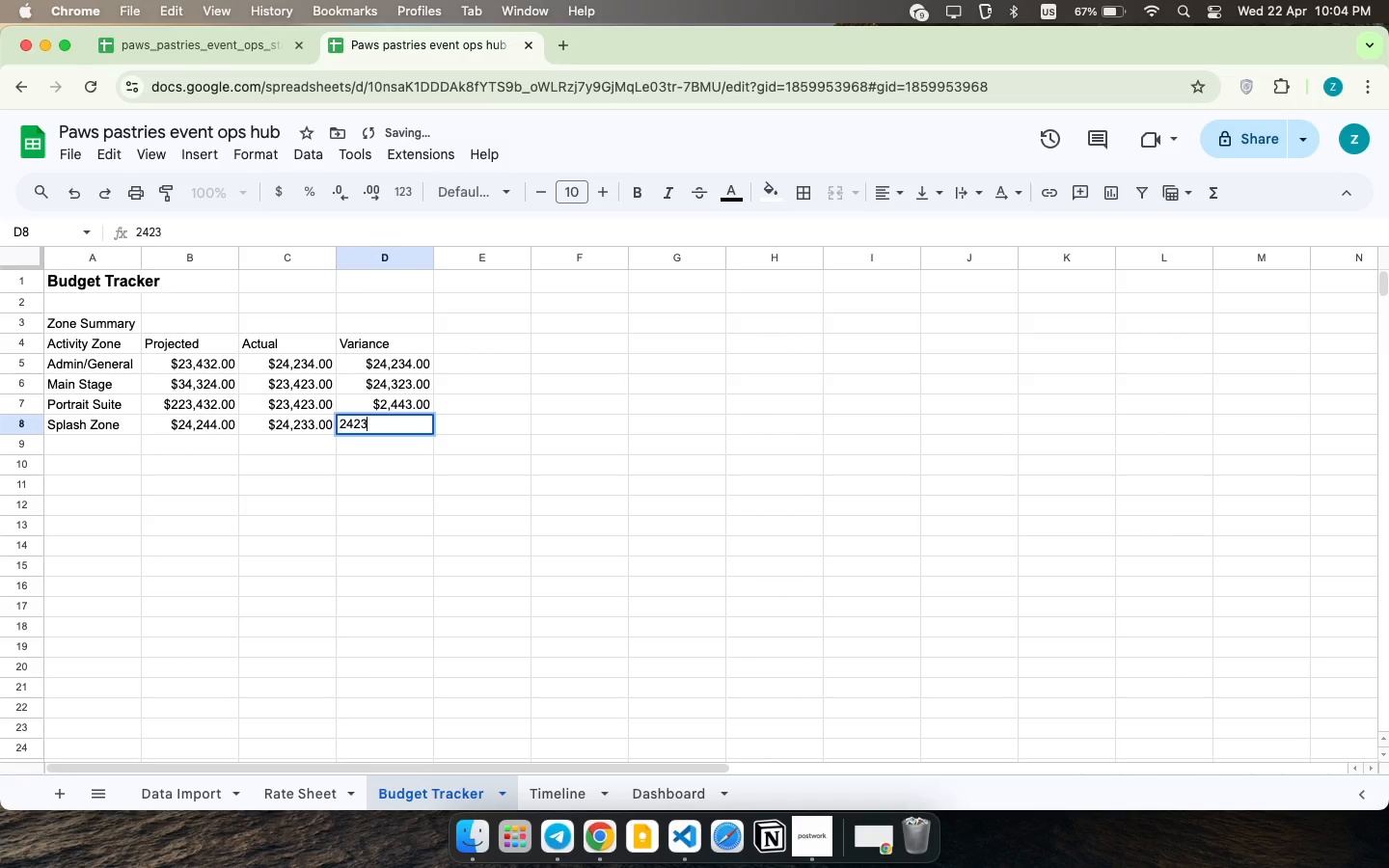 
key(ArrowDown)
 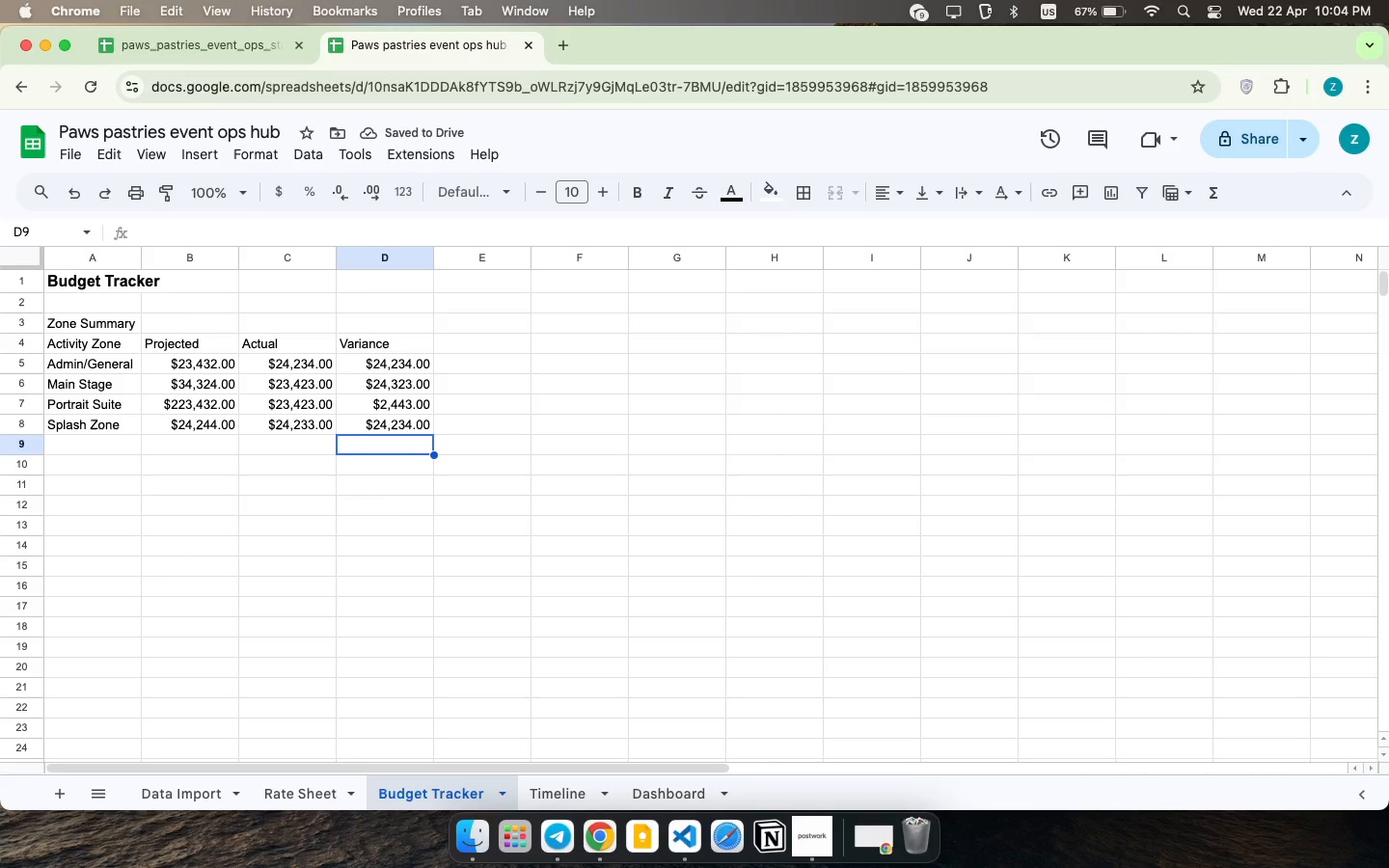 
wait(8.7)
 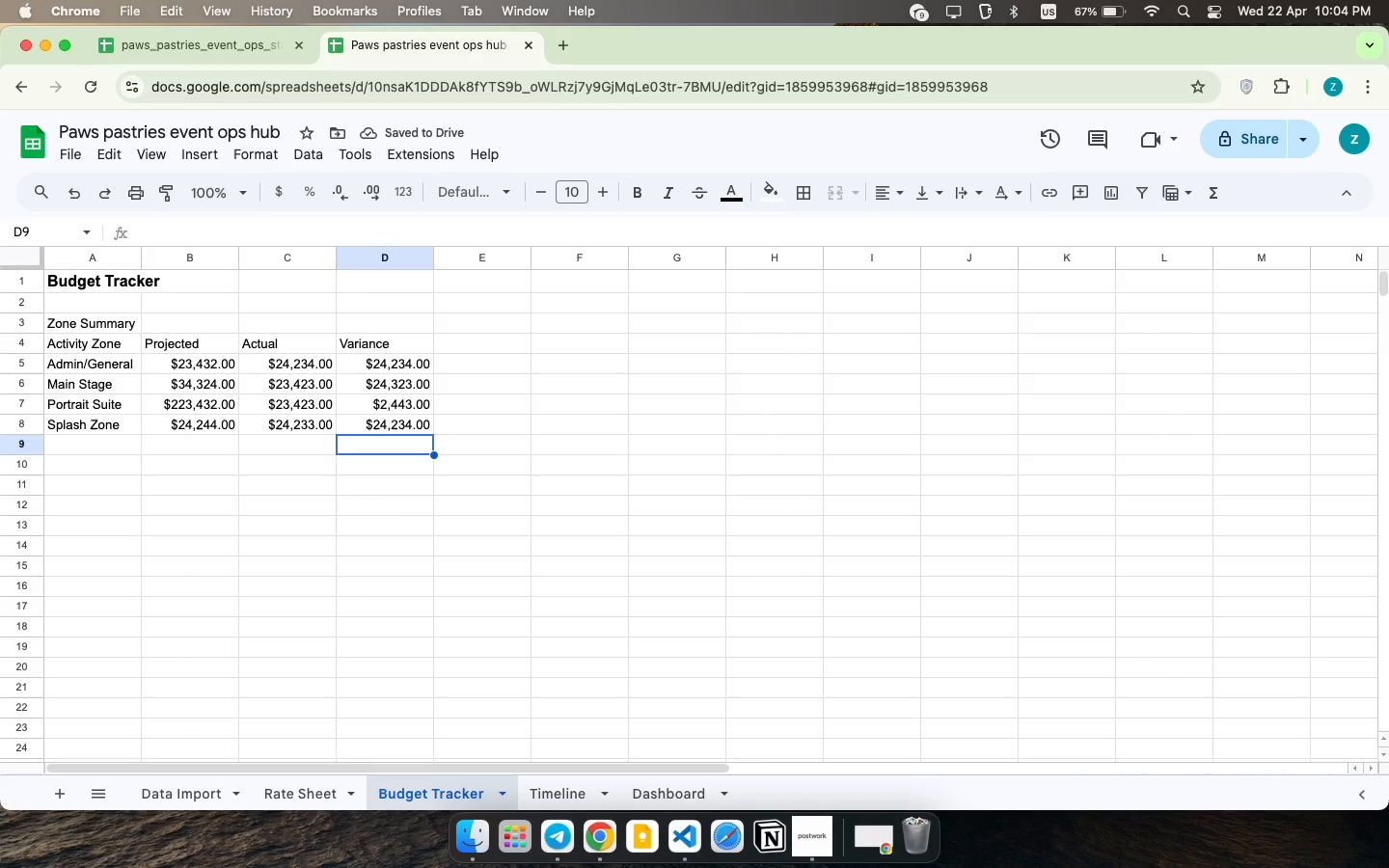 
left_click([57, 325])
 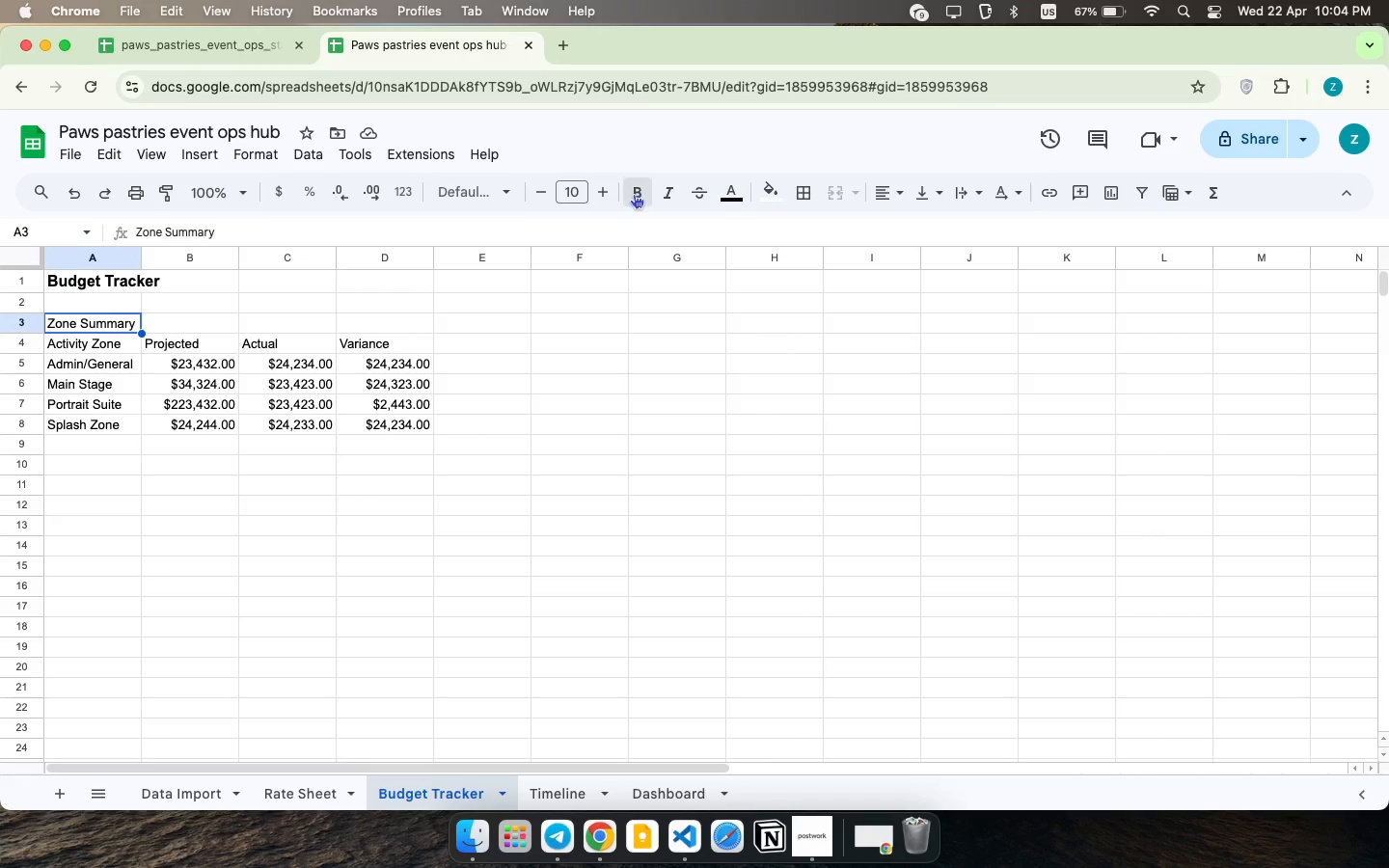 
left_click_drag(start_coordinate=[58, 340], to_coordinate=[405, 341])
 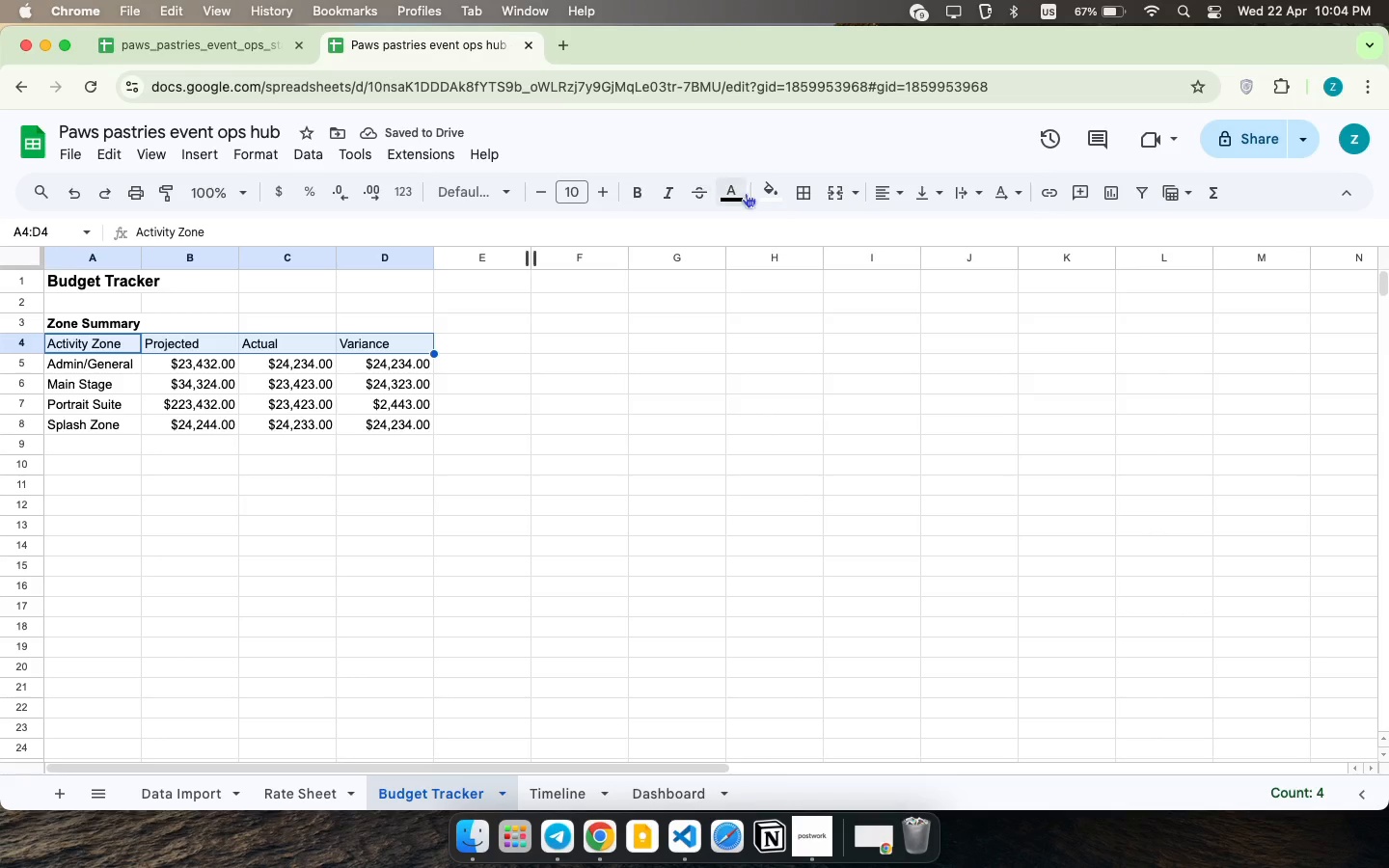 
left_click([780, 190])
 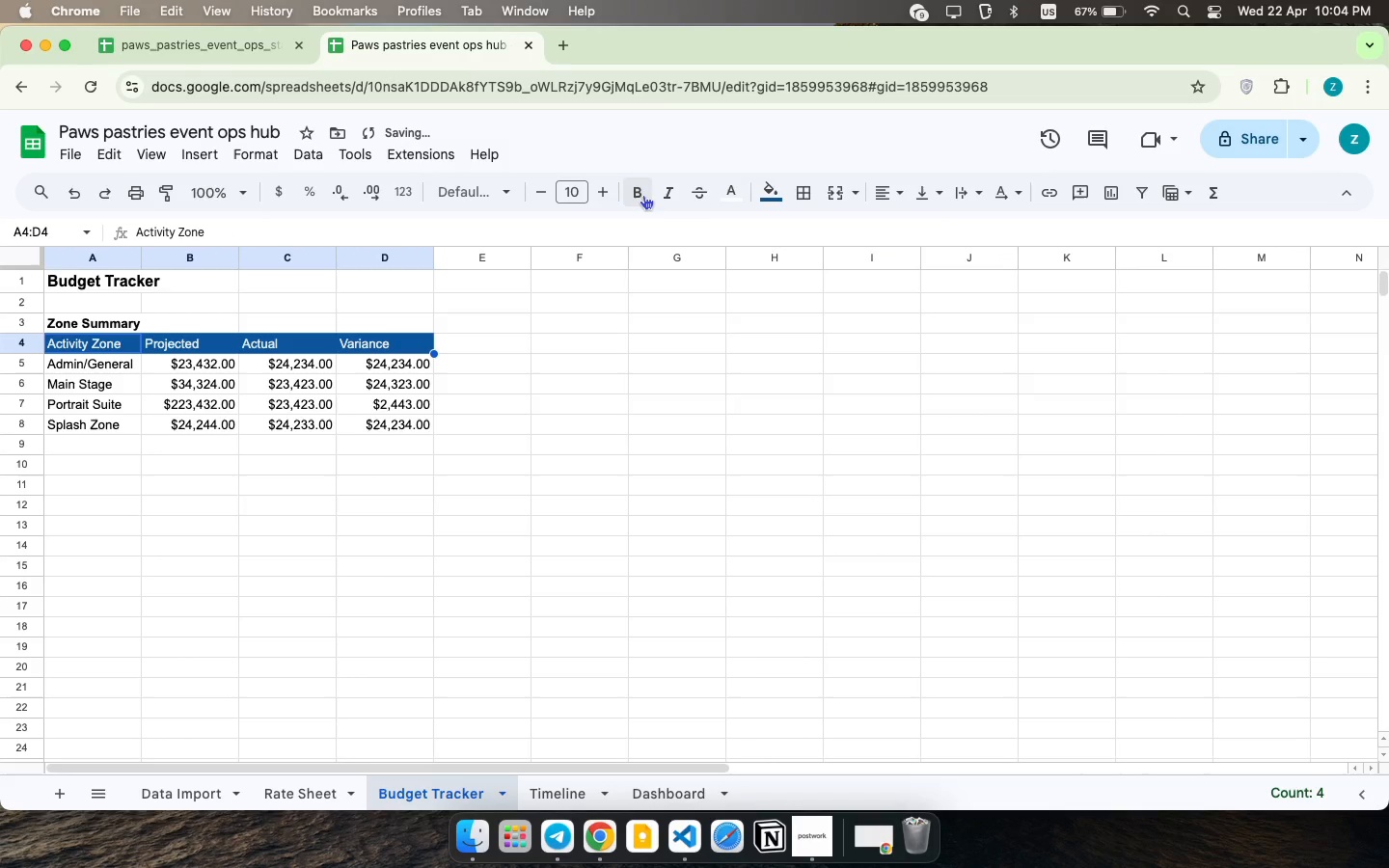 
wait(6.41)
 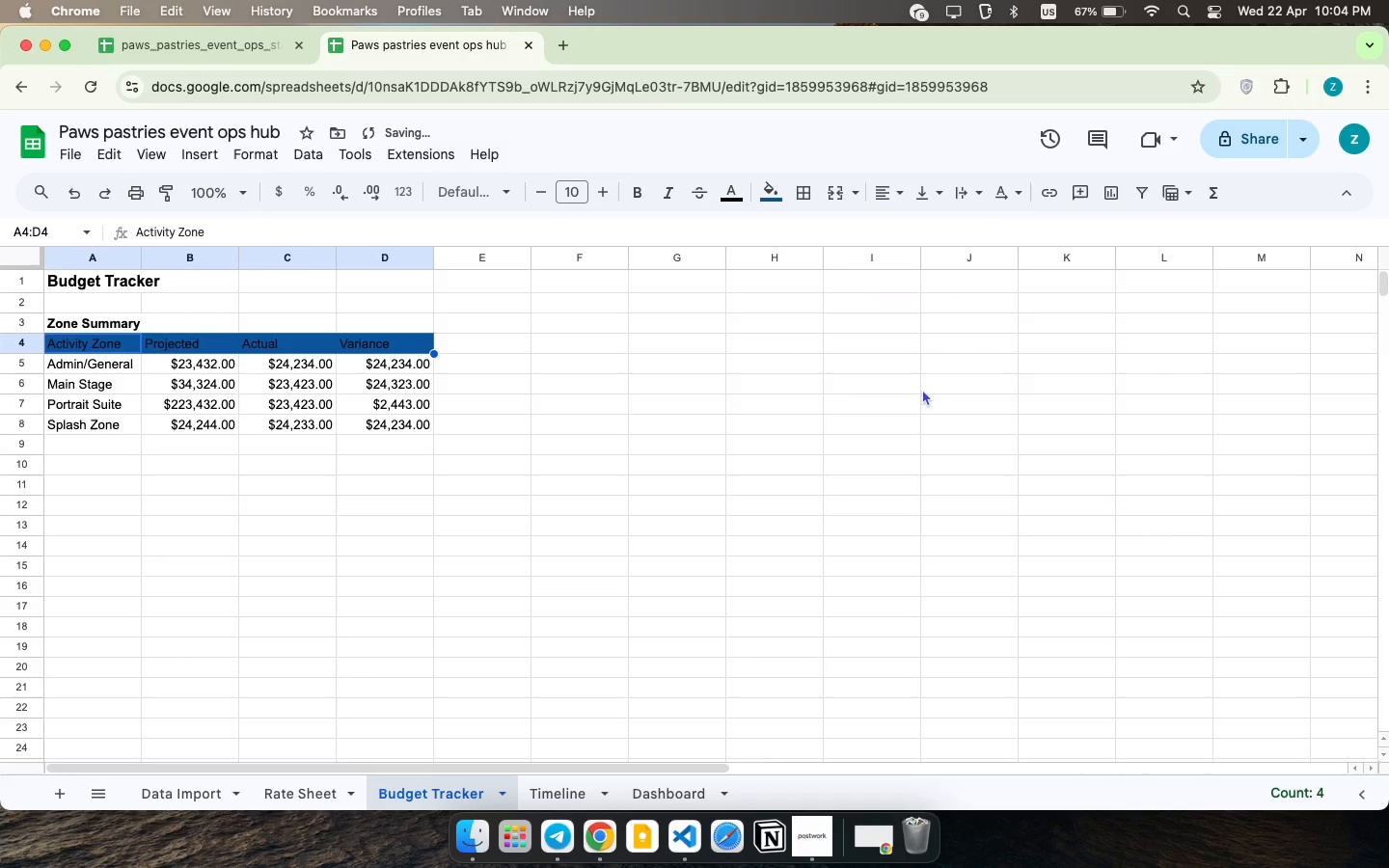 
left_click([898, 197])
 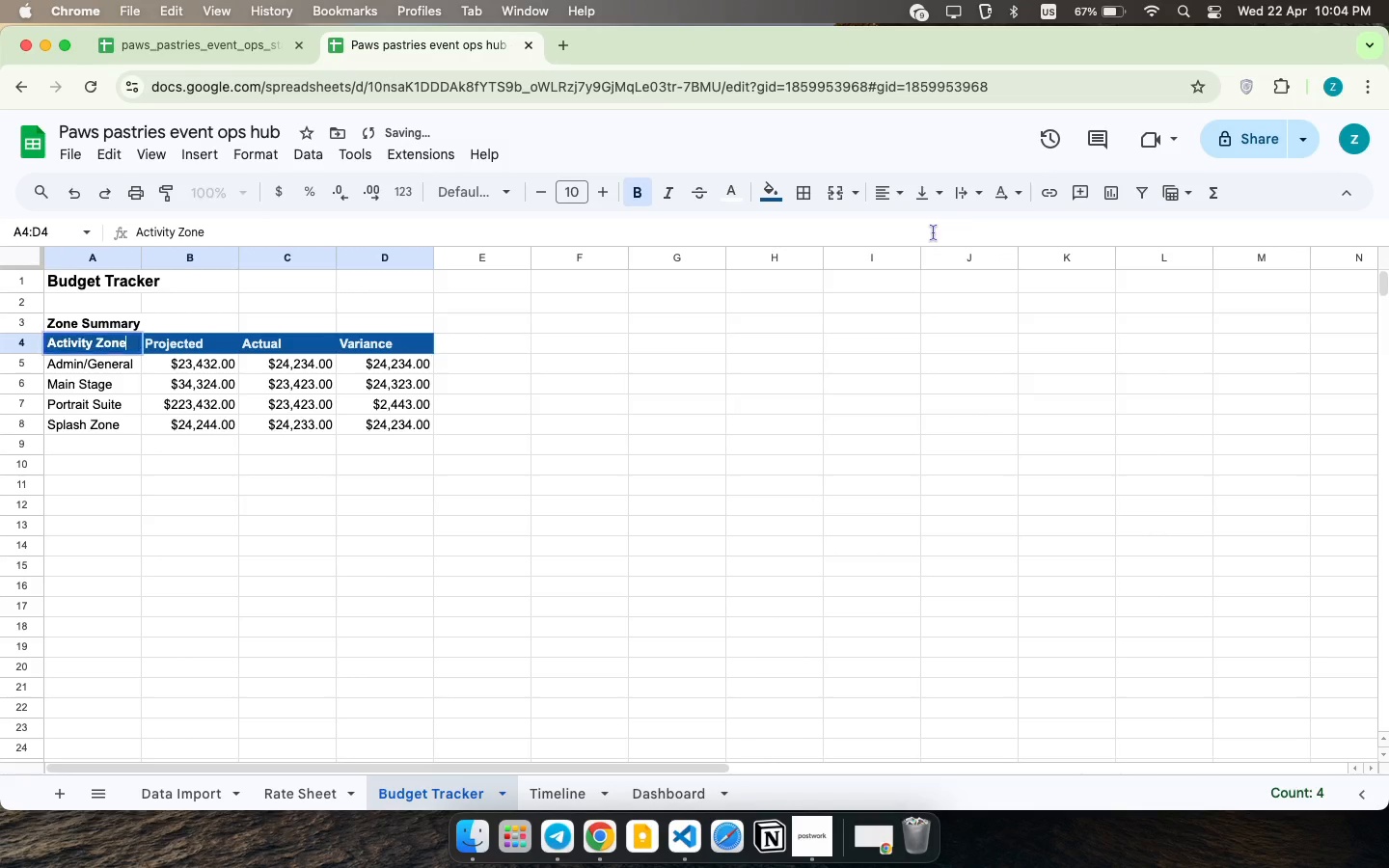 
double_click([933, 232])
 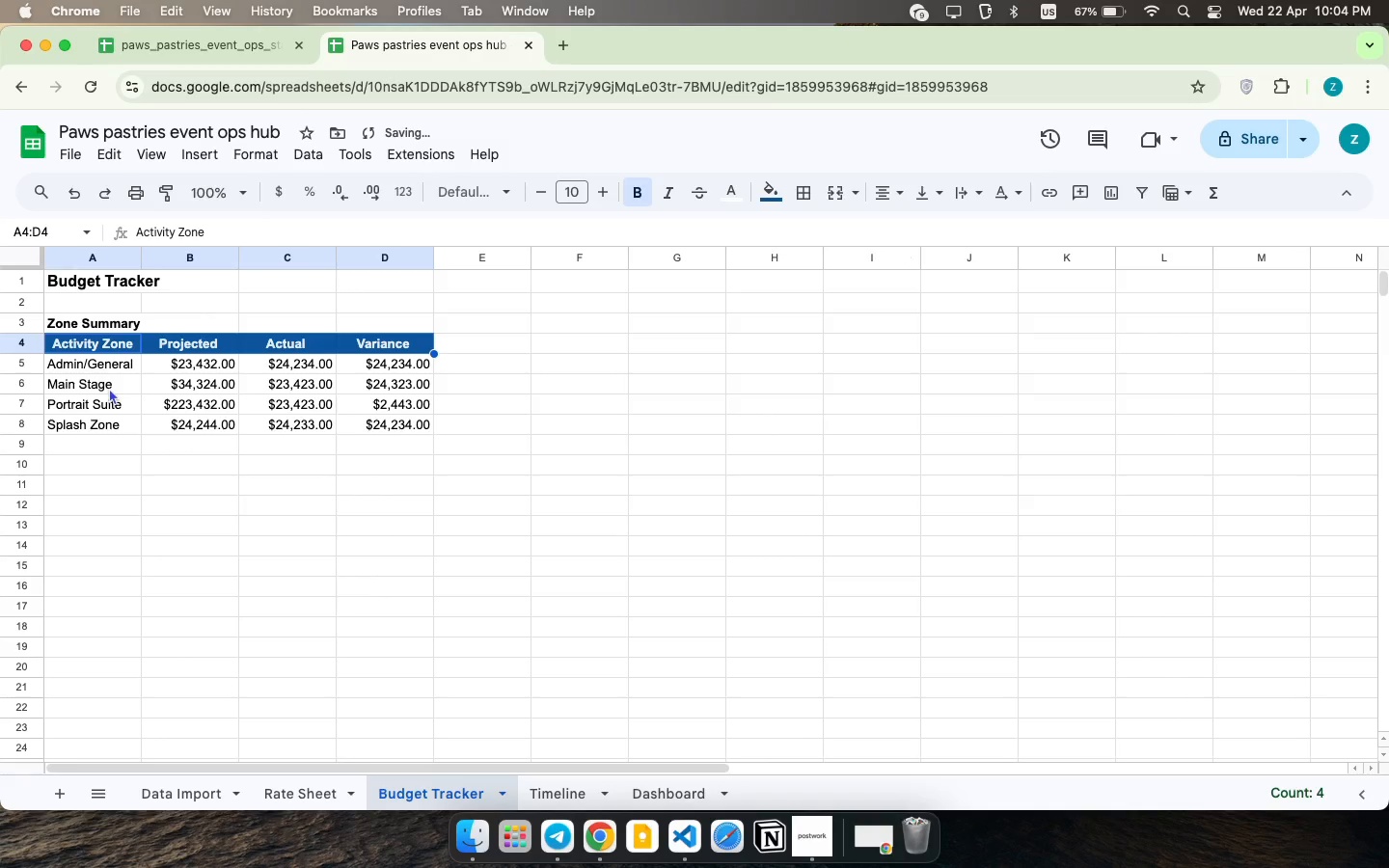 
left_click_drag(start_coordinate=[123, 362], to_coordinate=[422, 420])
 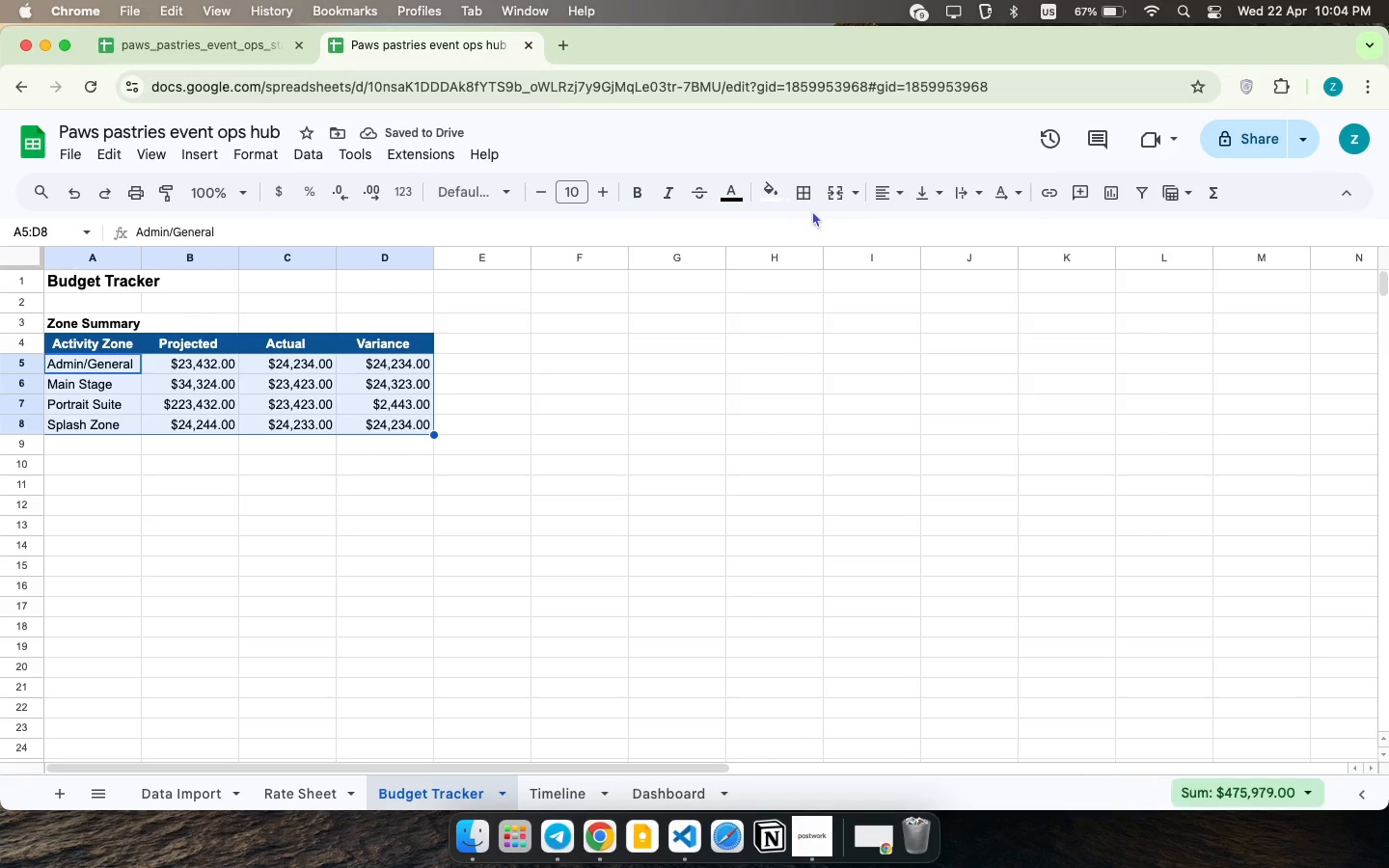 
double_click([803, 191])
 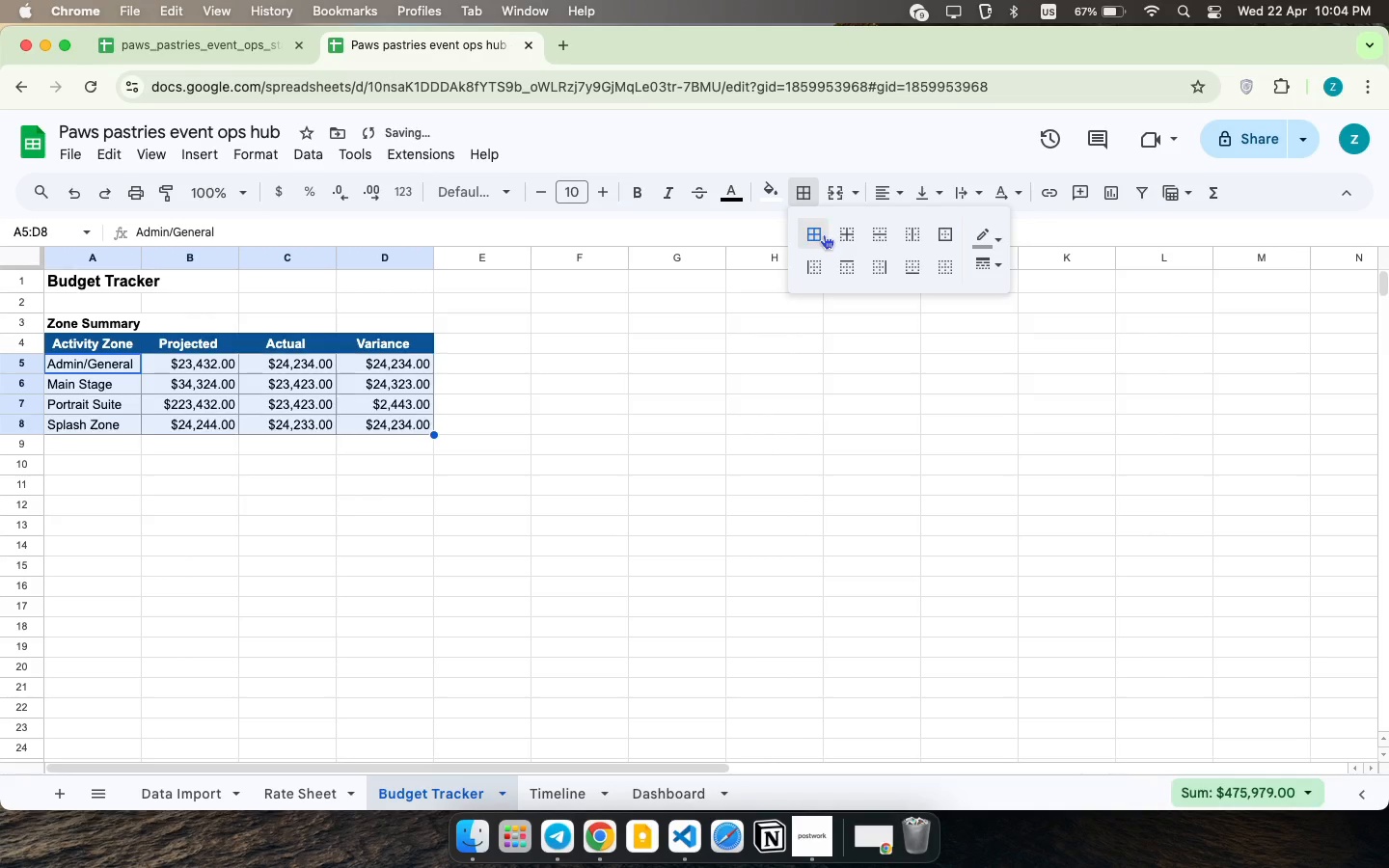 
left_click([824, 234])
 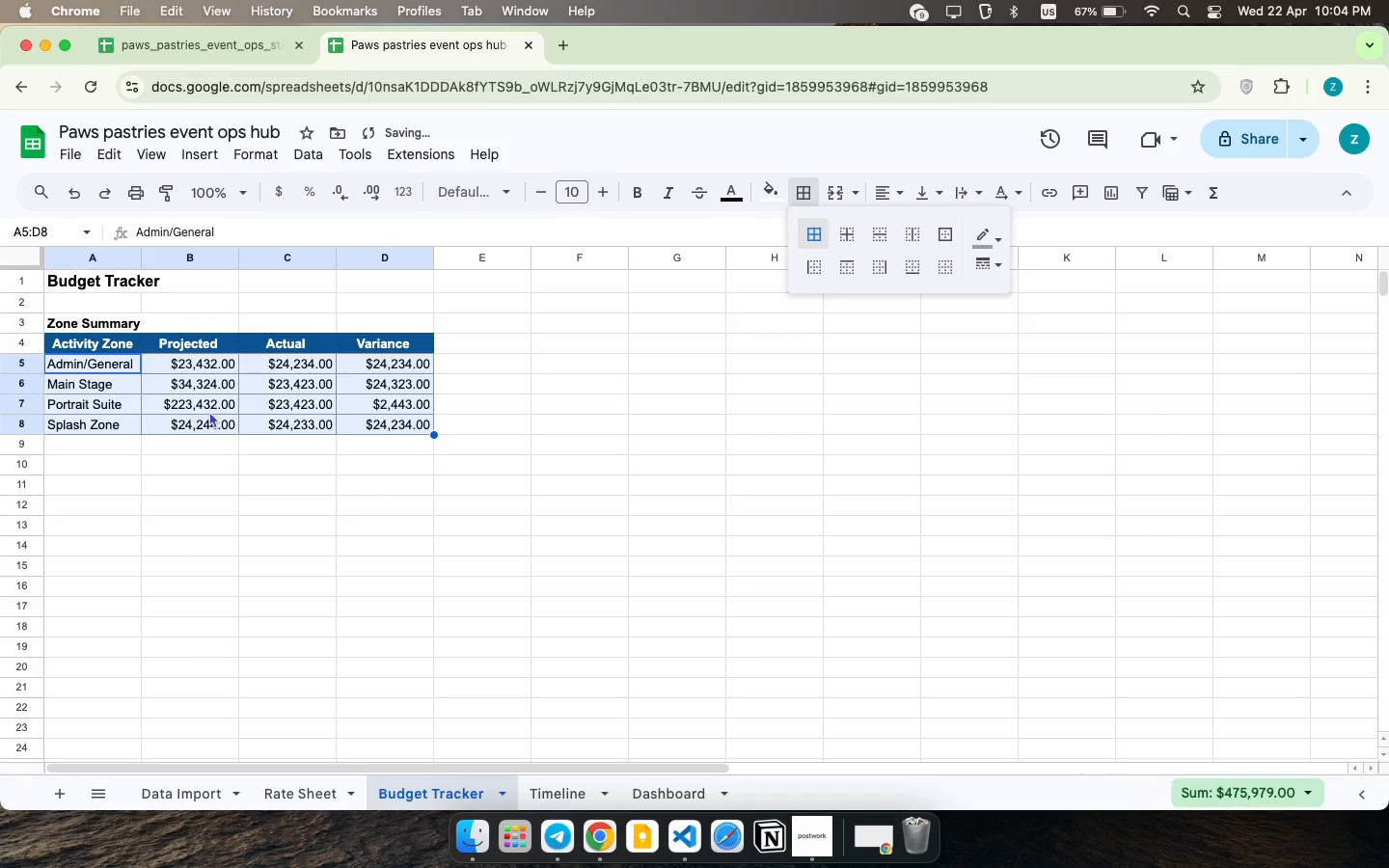 
left_click([209, 411])
 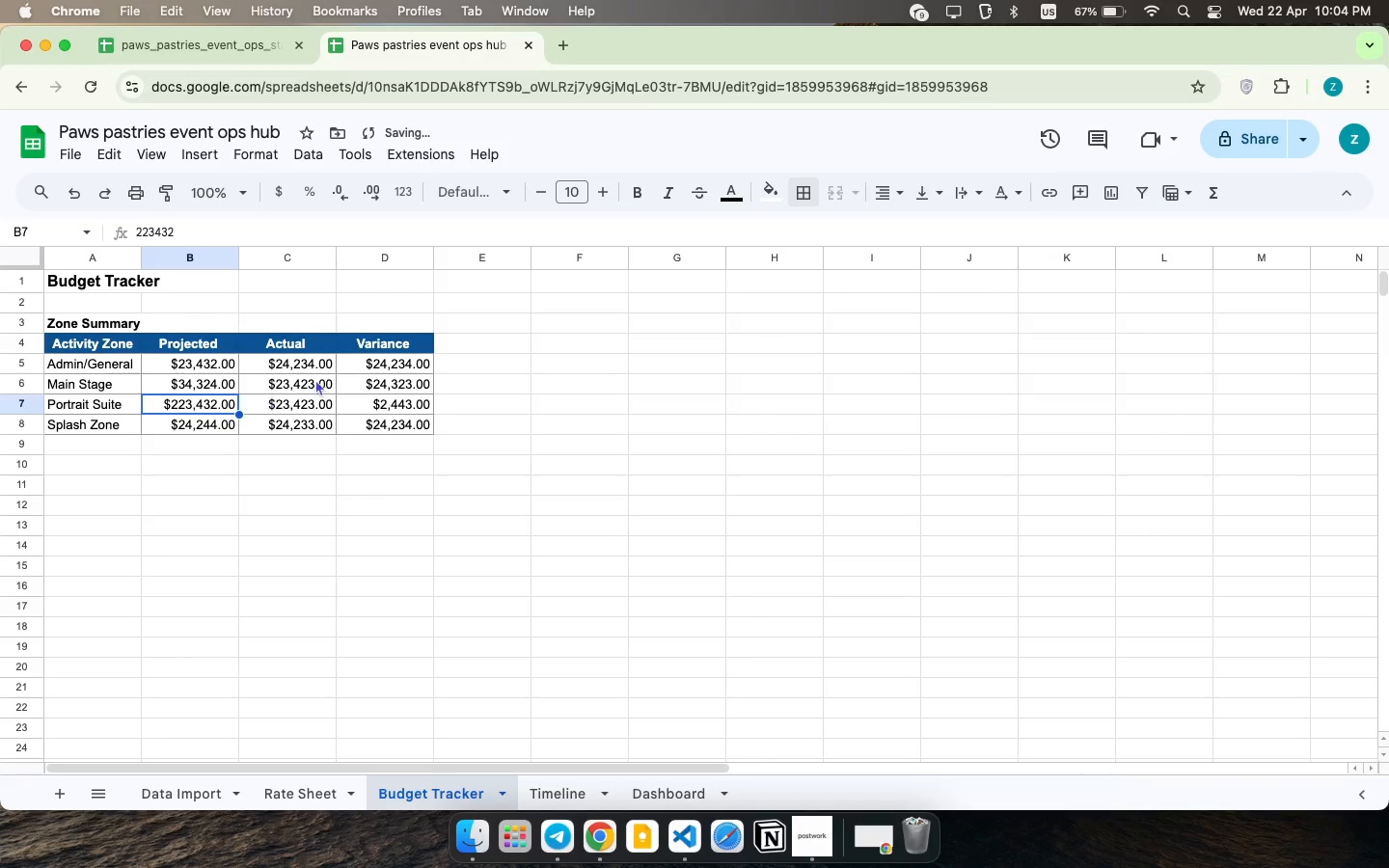 
left_click_drag(start_coordinate=[413, 366], to_coordinate=[428, 425])
 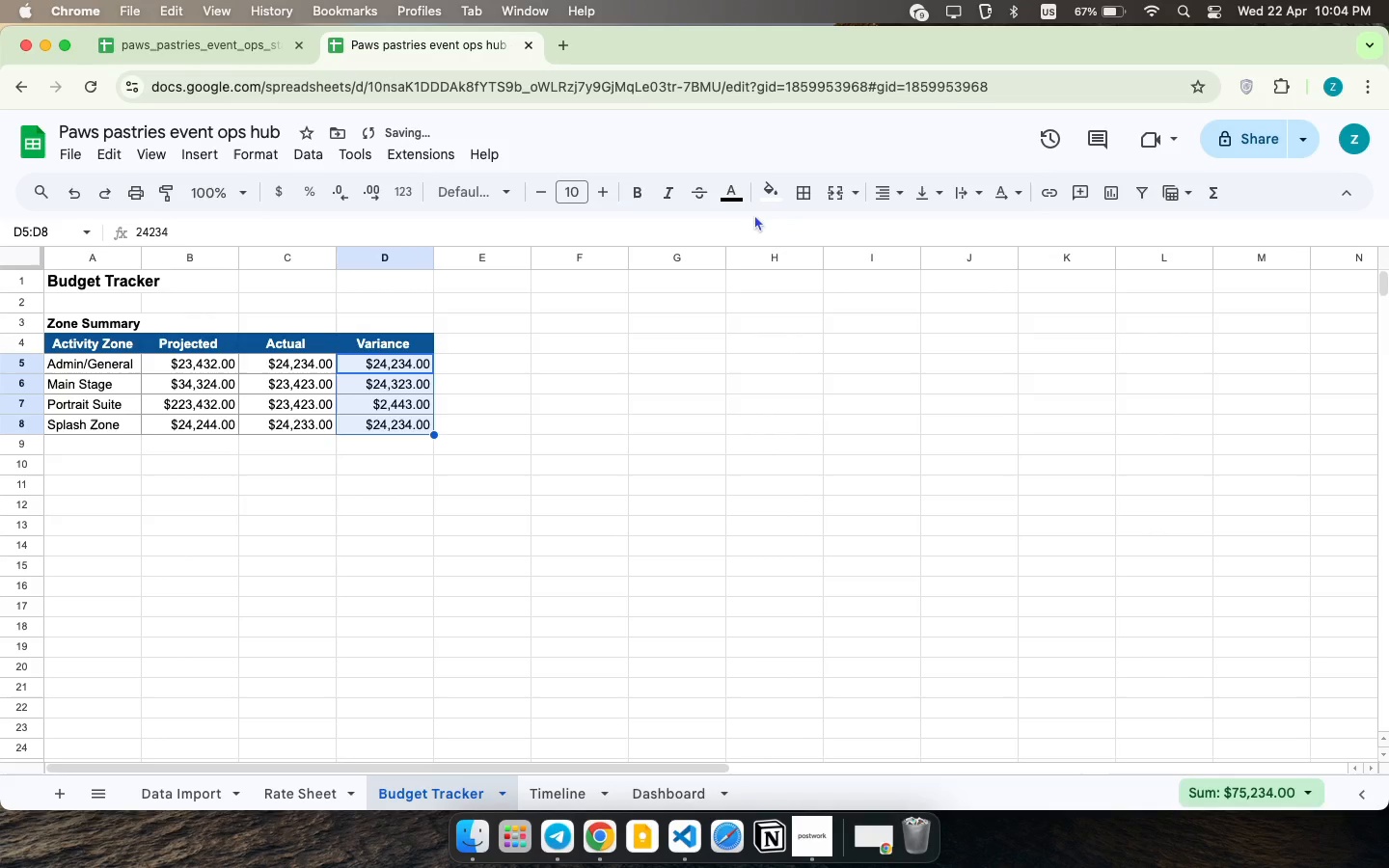 
left_click([773, 189])
 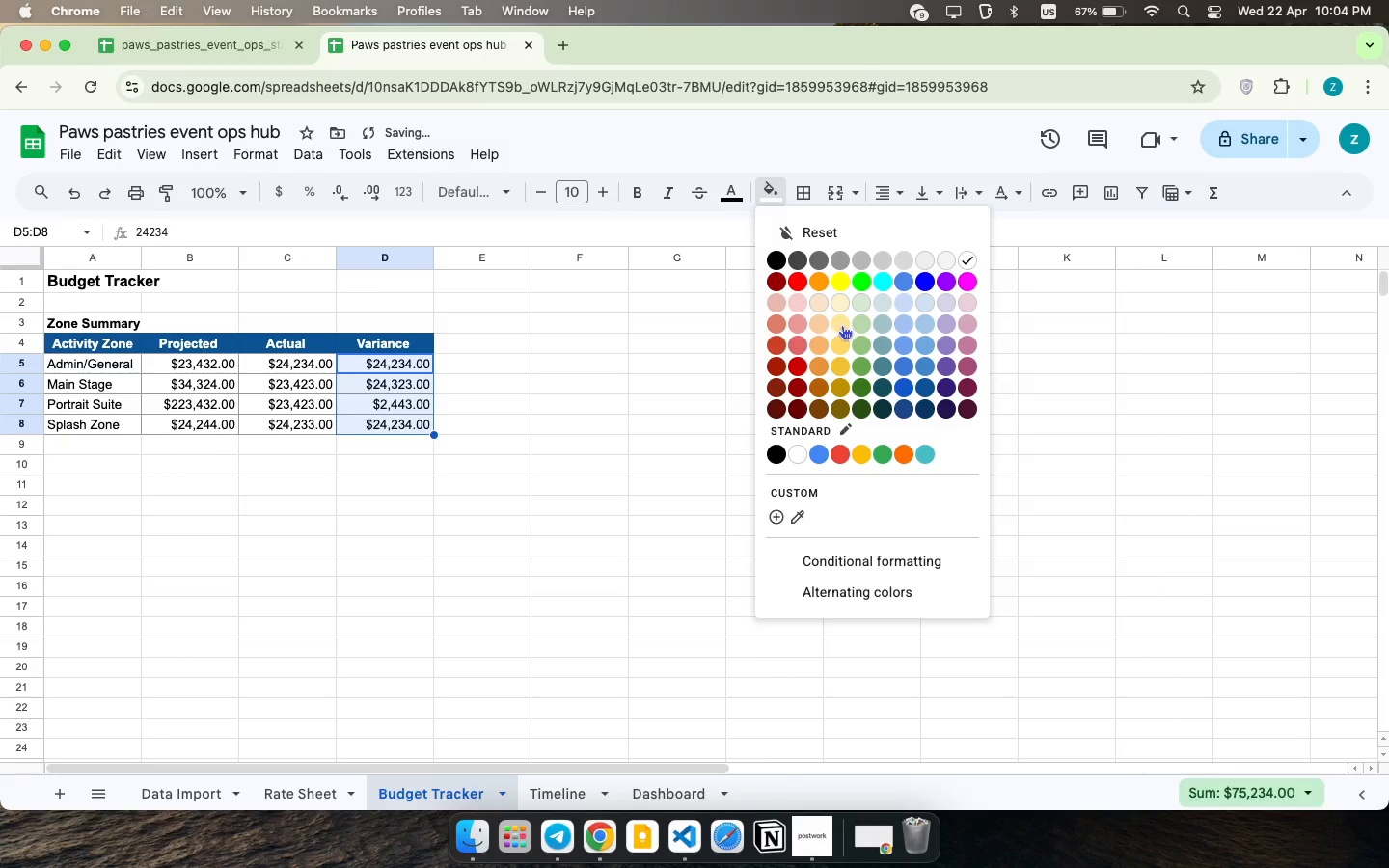 
left_click([841, 304])
 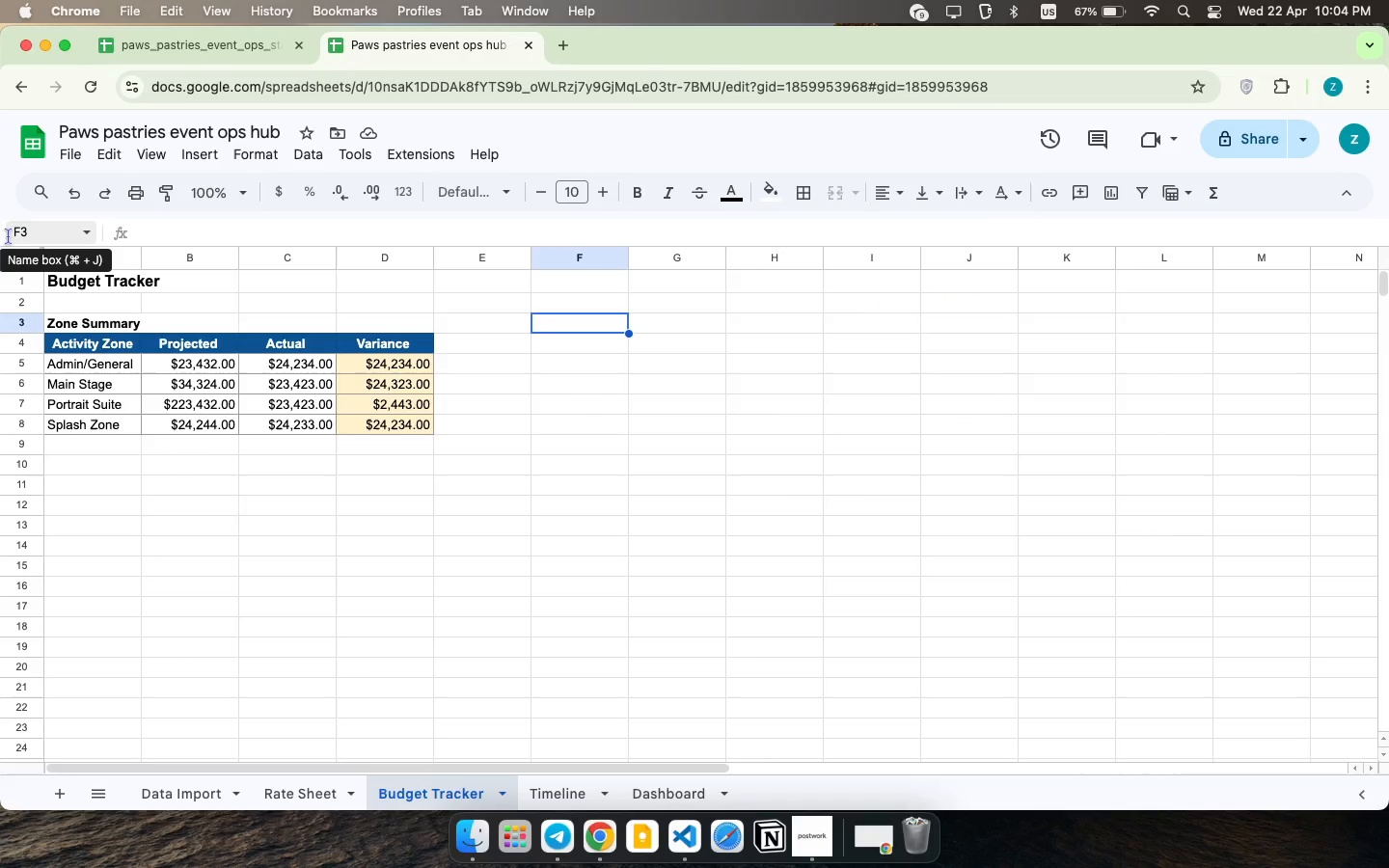 
left_click_drag(start_coordinate=[564, 330], to_coordinate=[572, 331])
 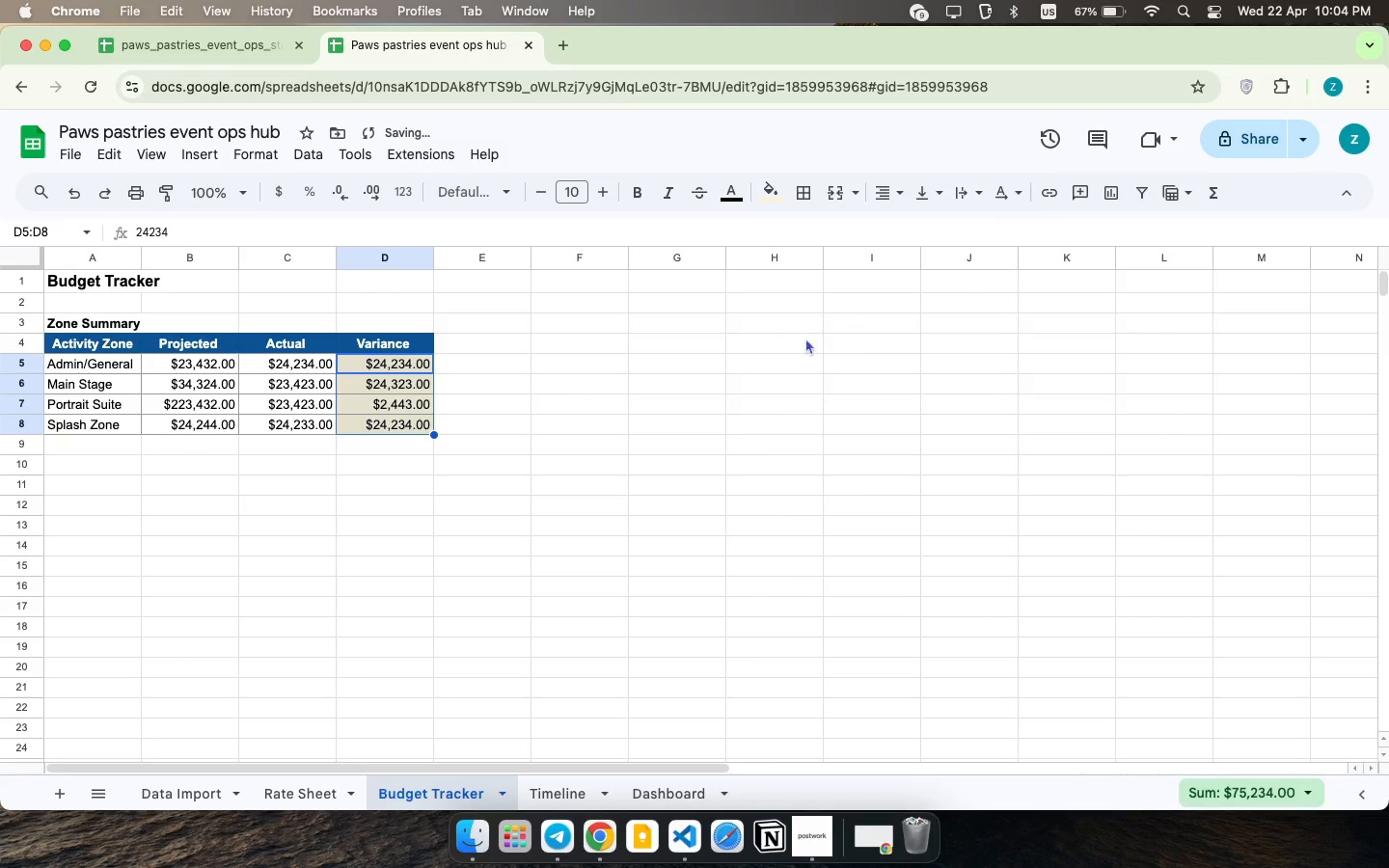 
wait(7.57)
 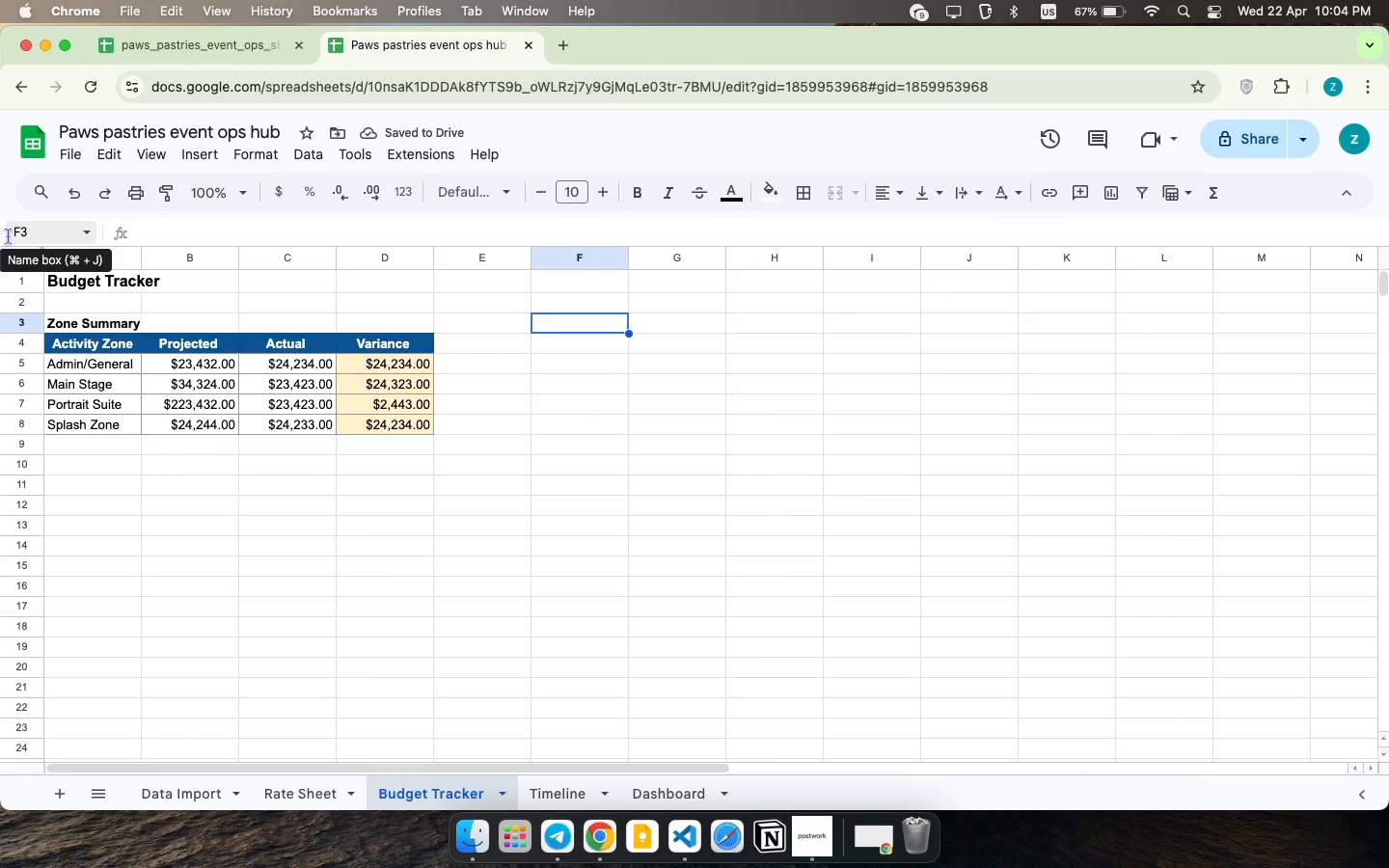 
type(Key Metrics )
 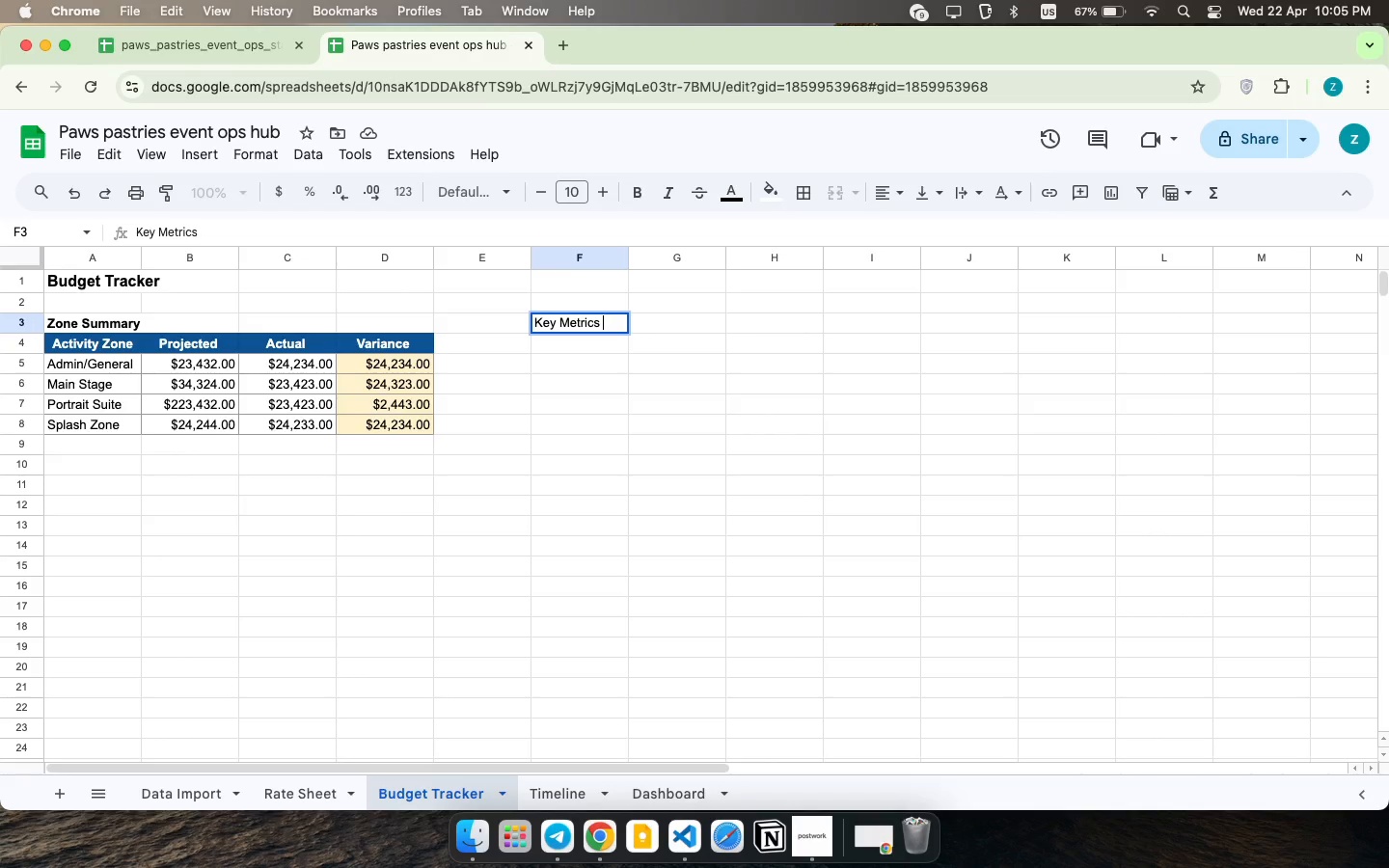 
key(ArrowDown)
 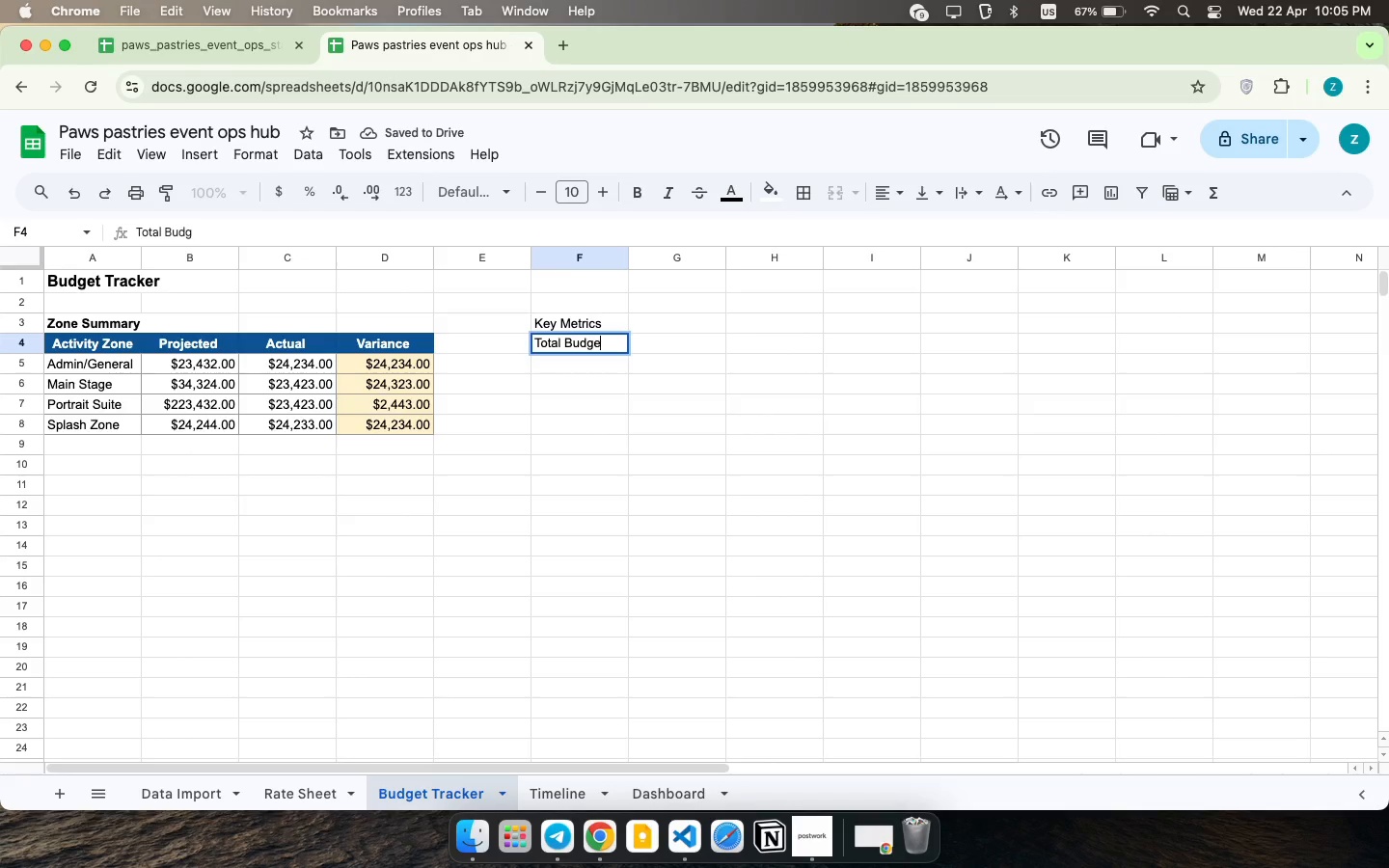 
type(Total Budget )
 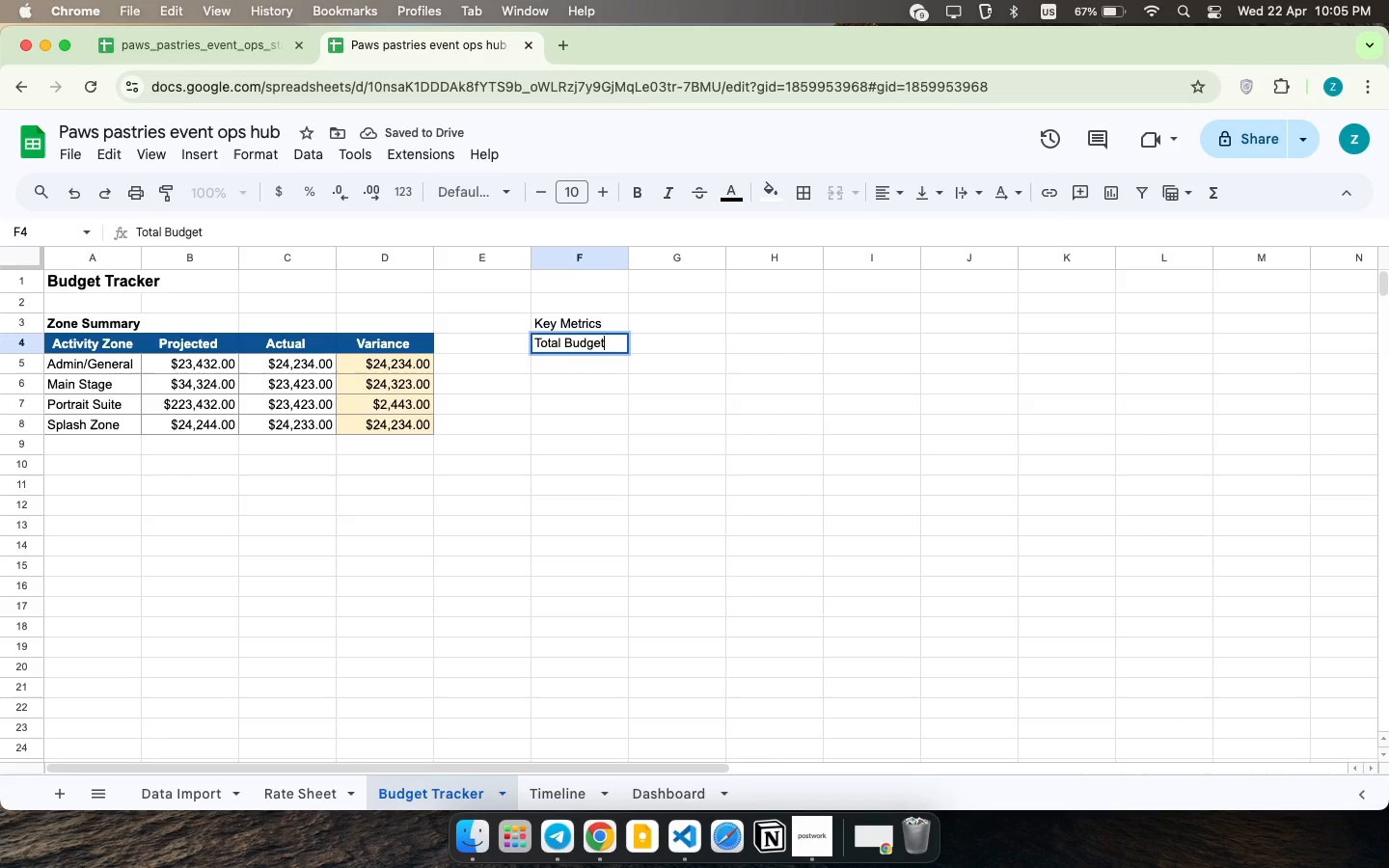 
key(ArrowDown)
 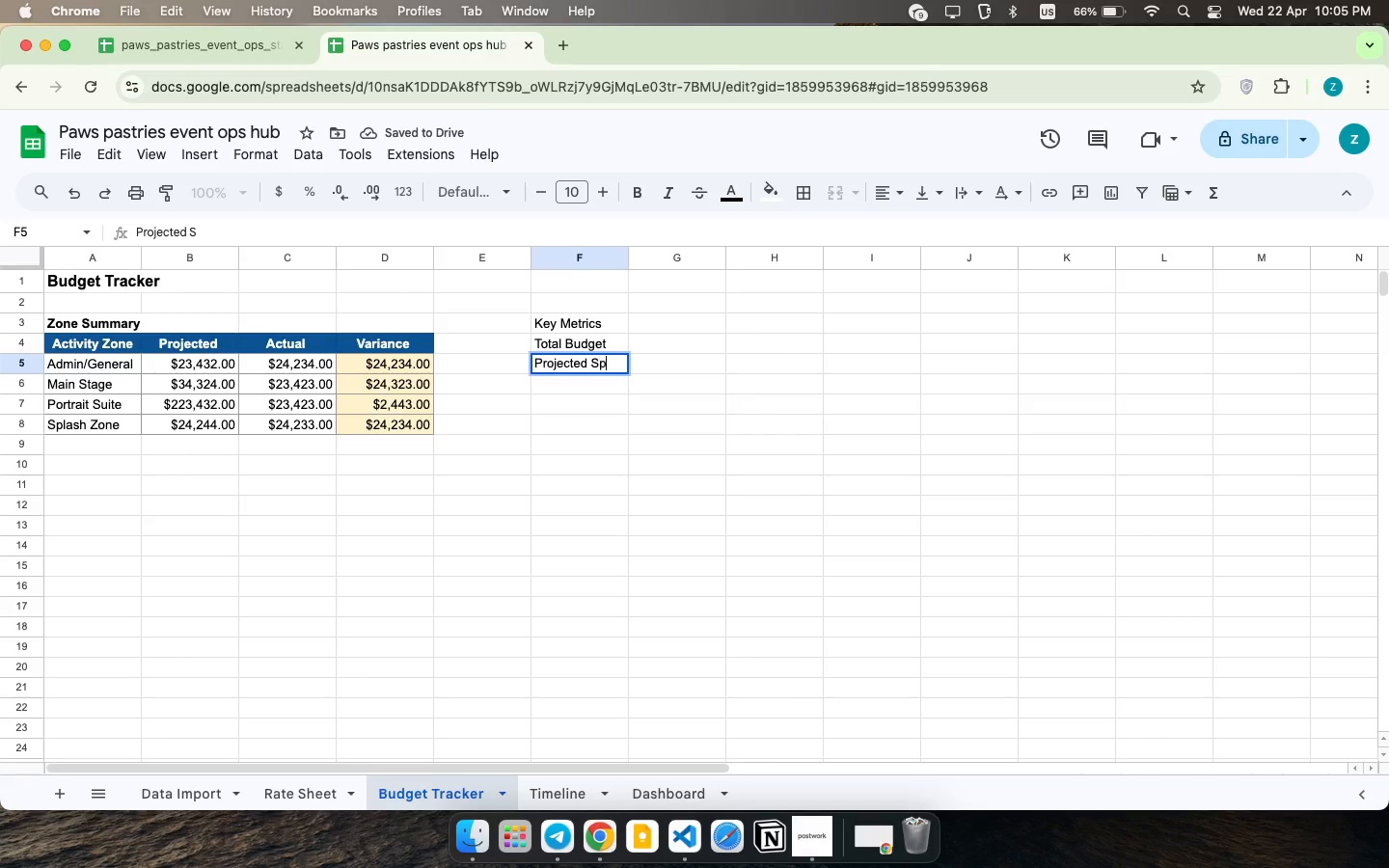 
type(Projected Spend)
 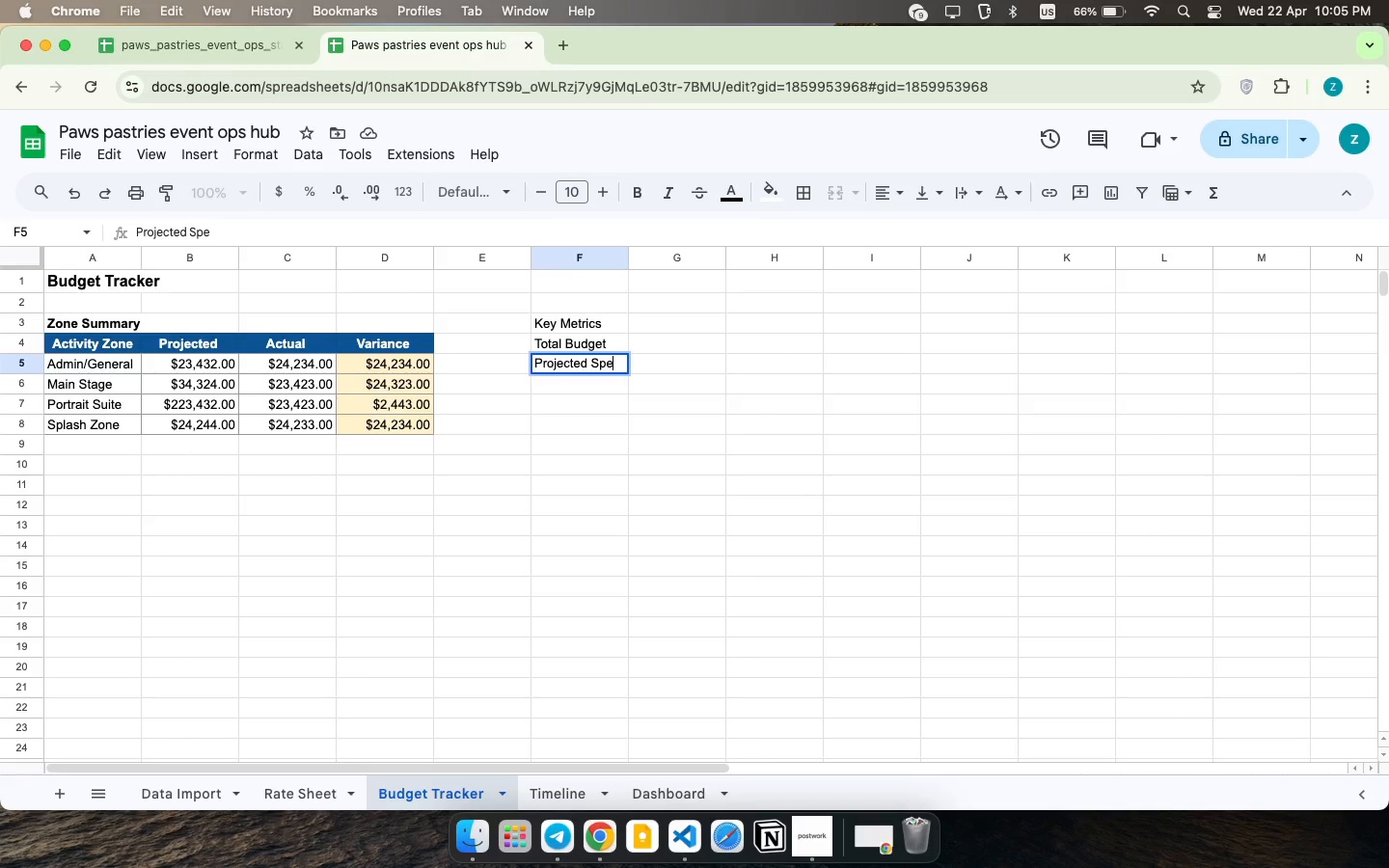 
key(ArrowDown)
 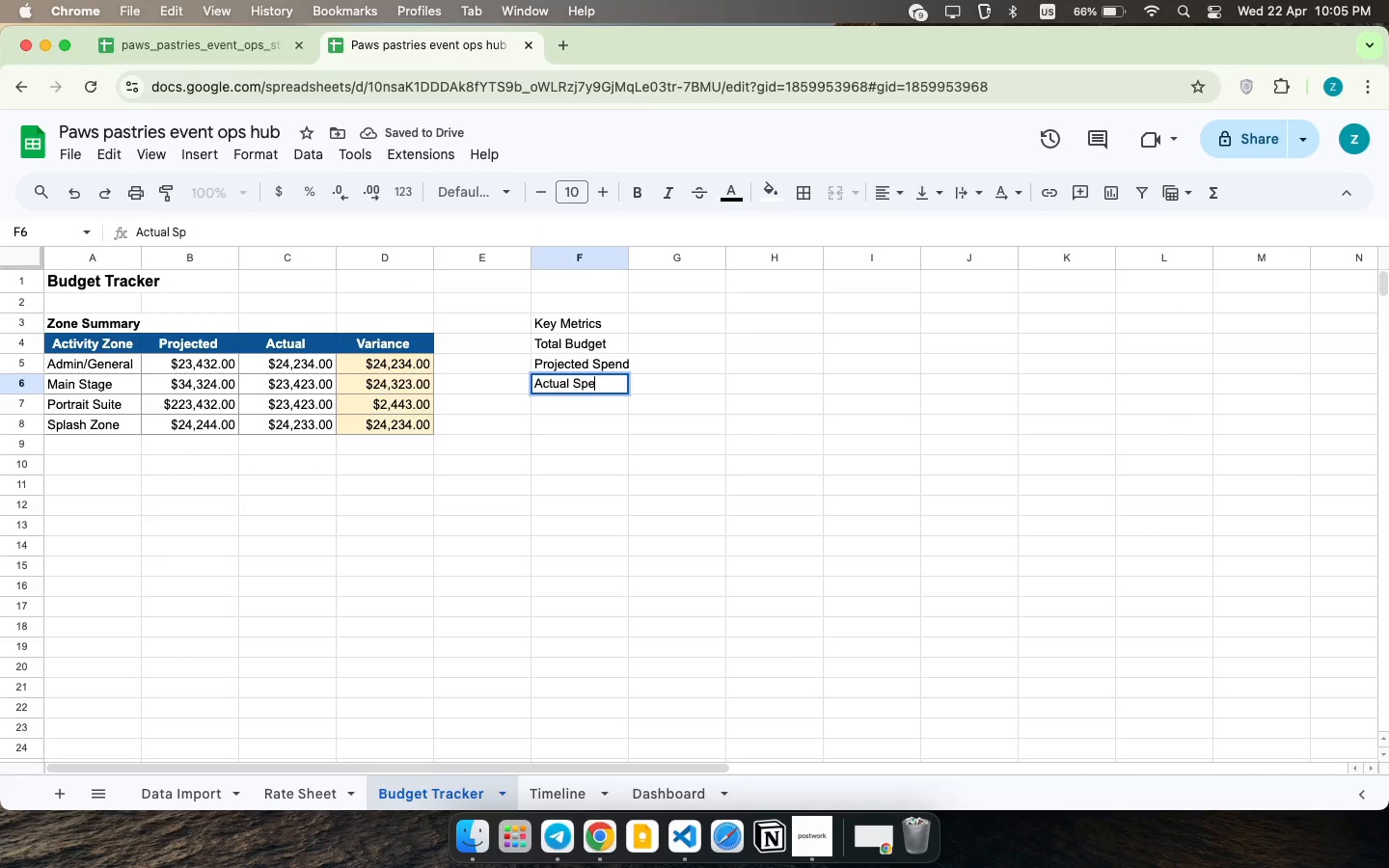 
type(Actual Spend)
 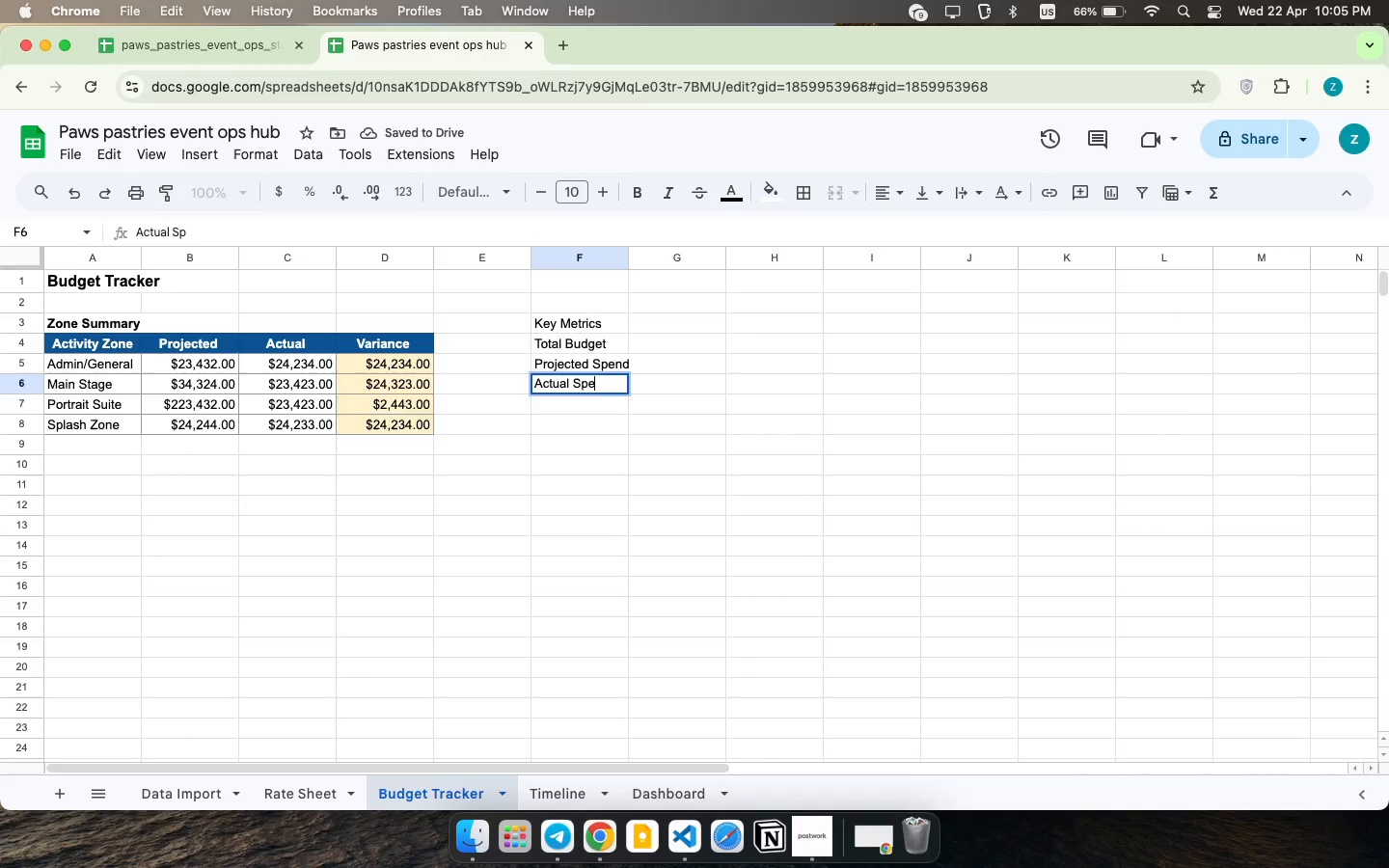 
key(ArrowDown)
 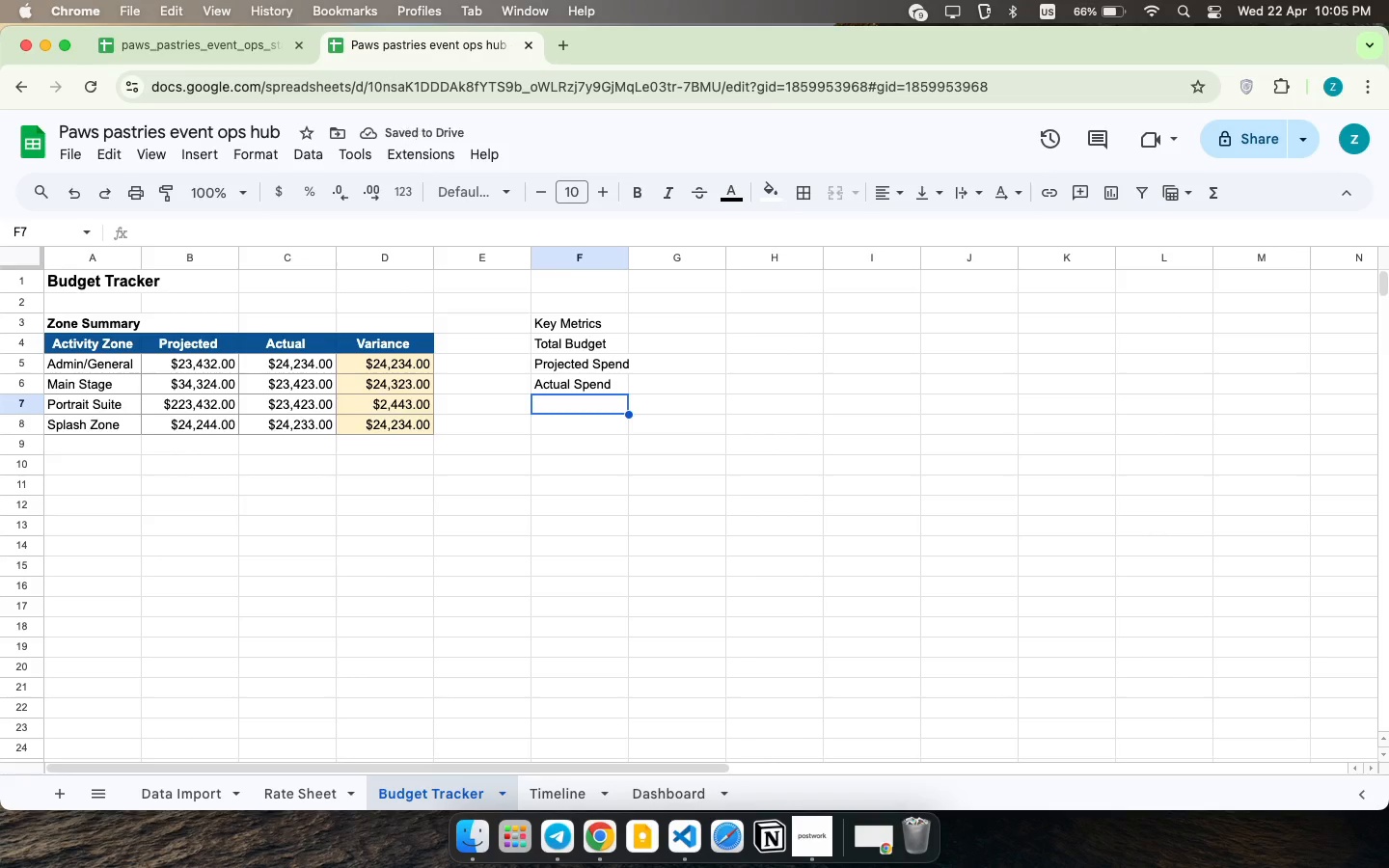 
type(Variac)
key(Backspace)
type(nce )
 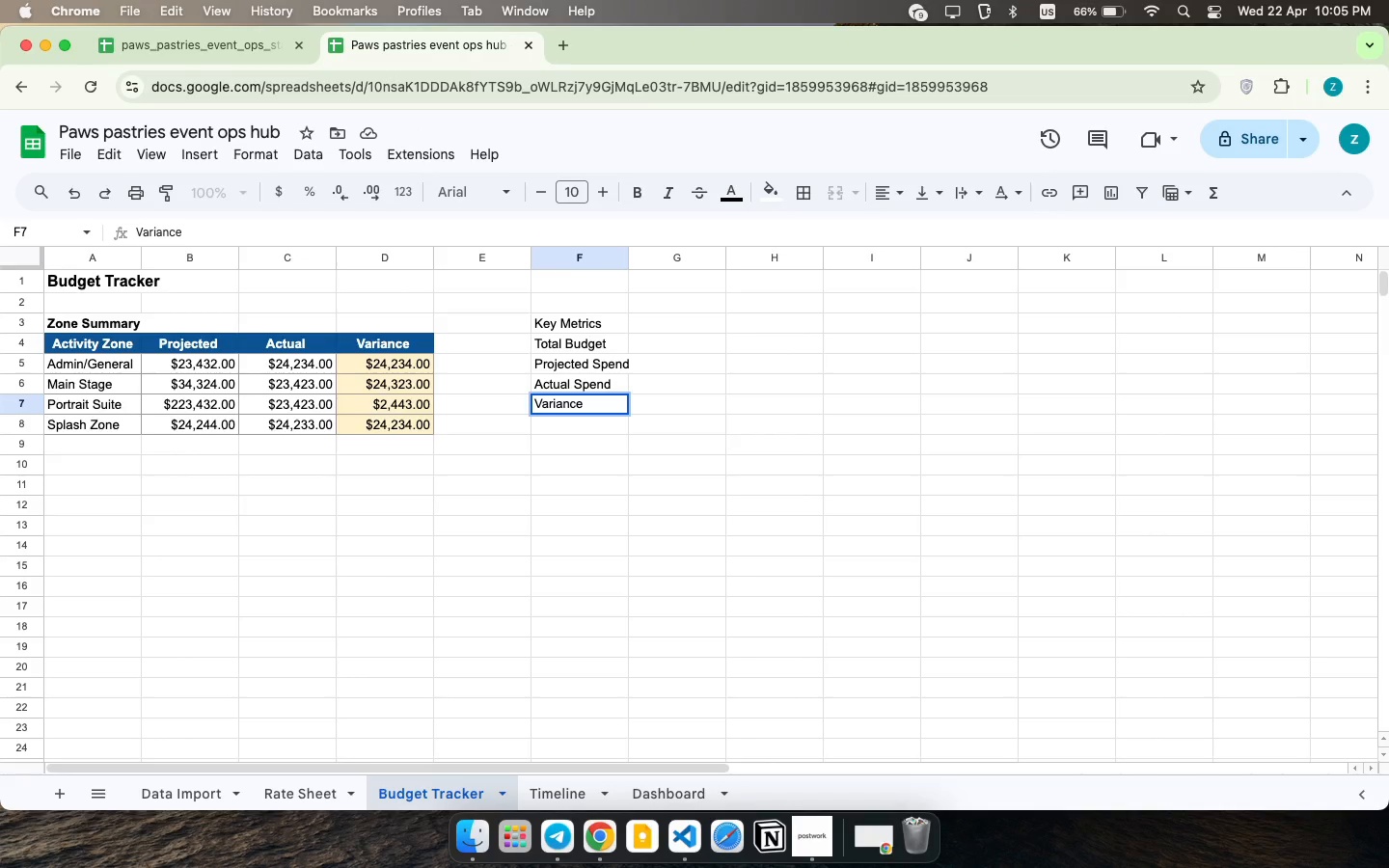 
key(ArrowDown)
 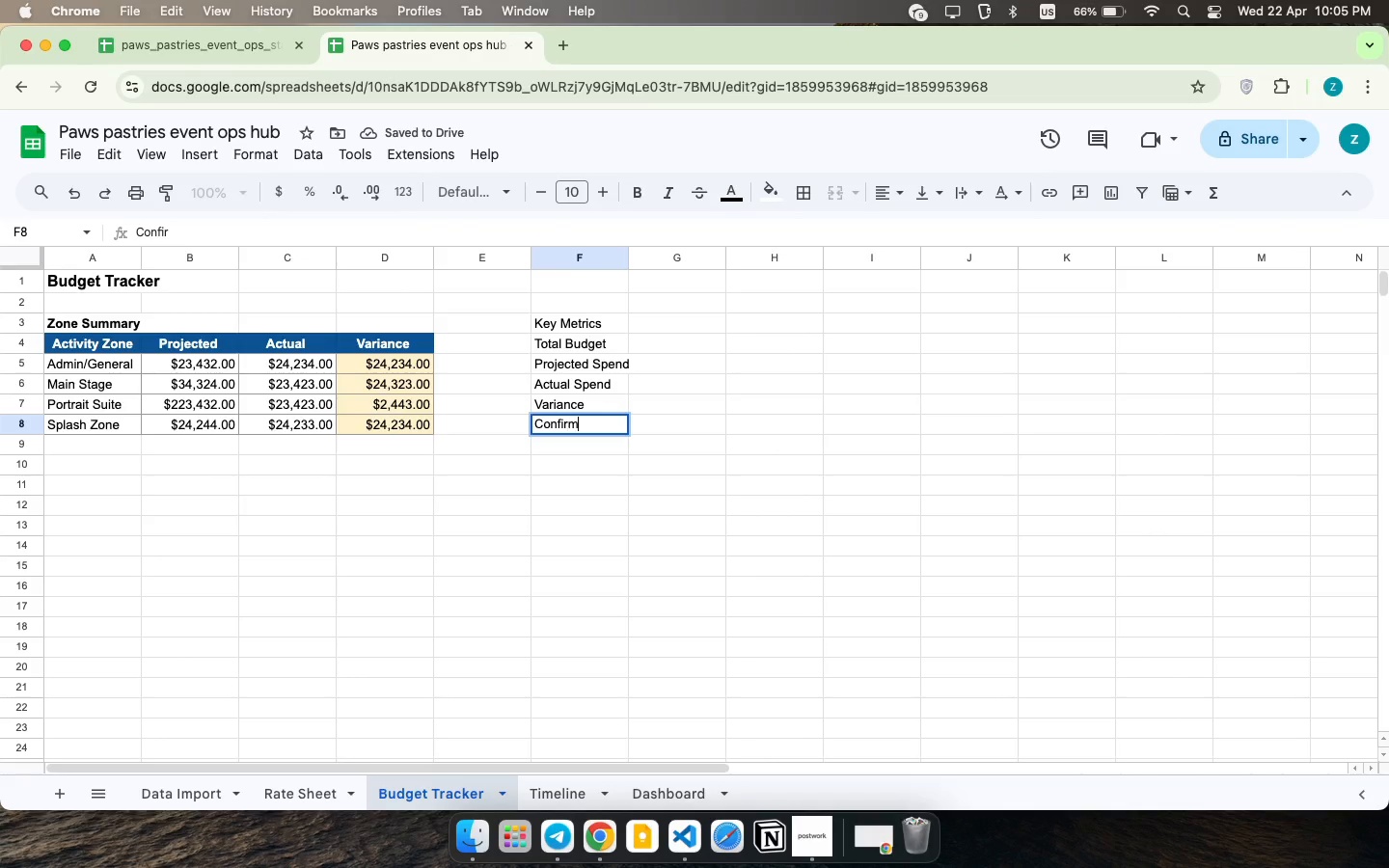 
type(Confirmed )
 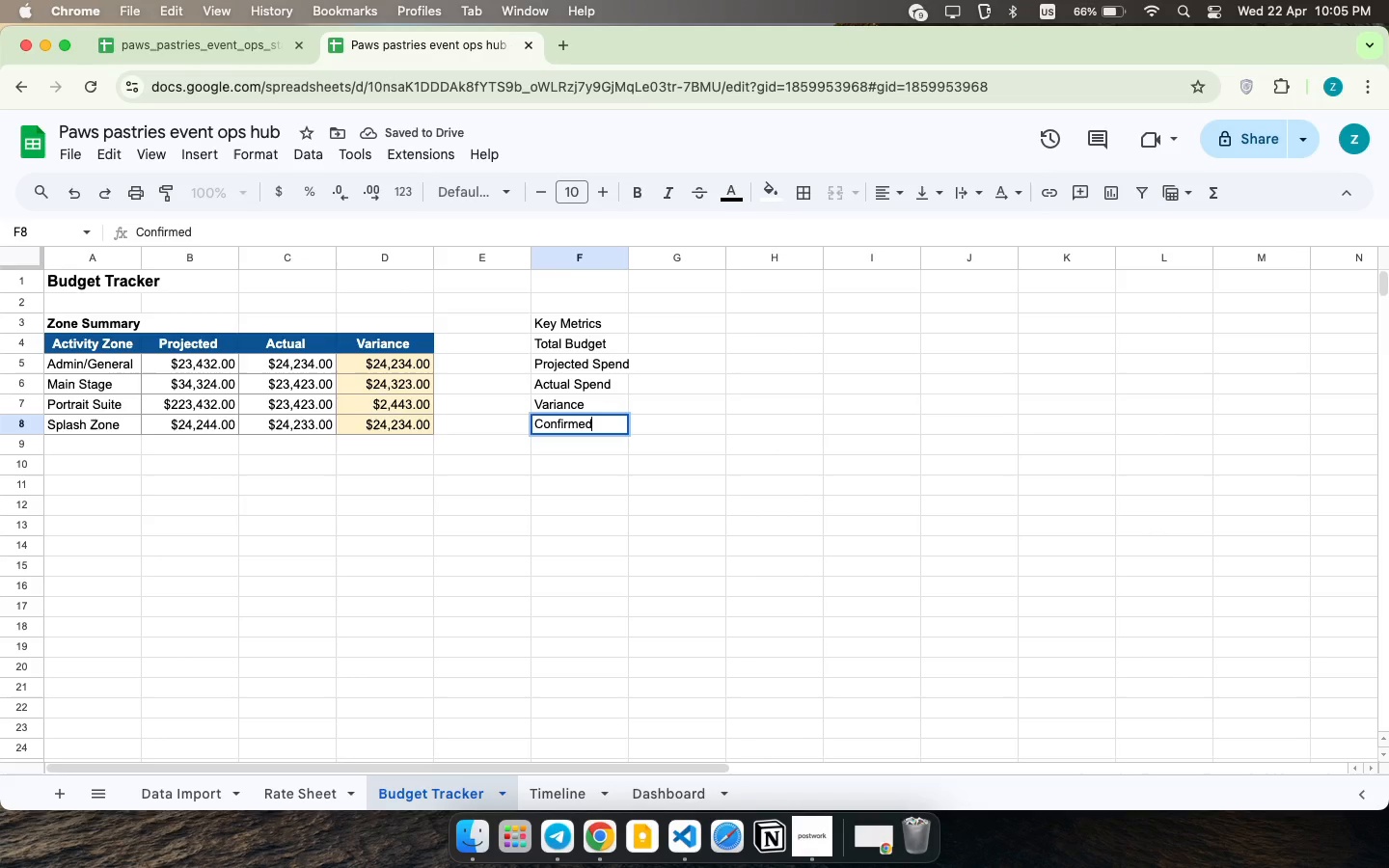 
key(ArrowDown)
 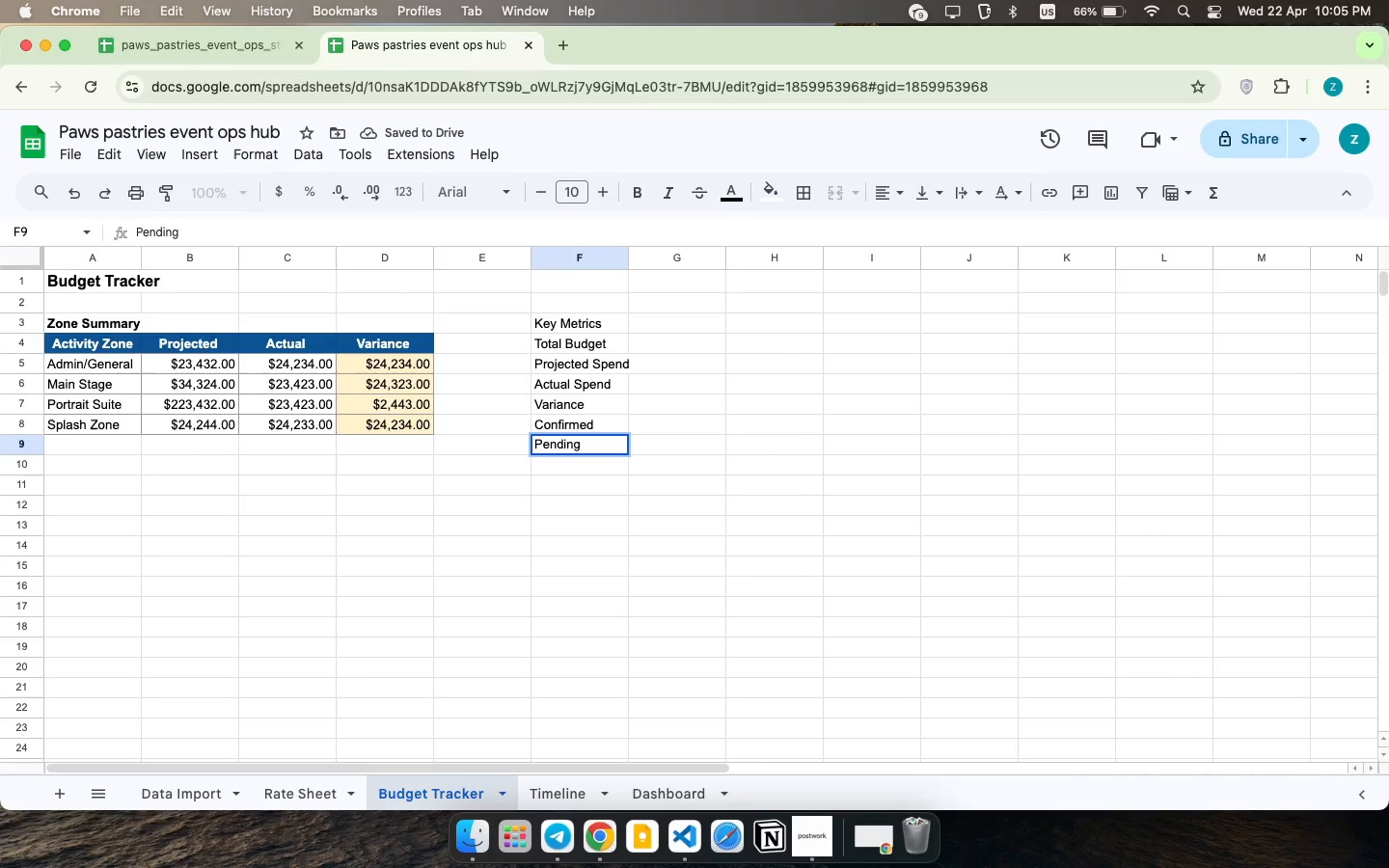 
type(Ped)
key(Backspace)
type(nding )
 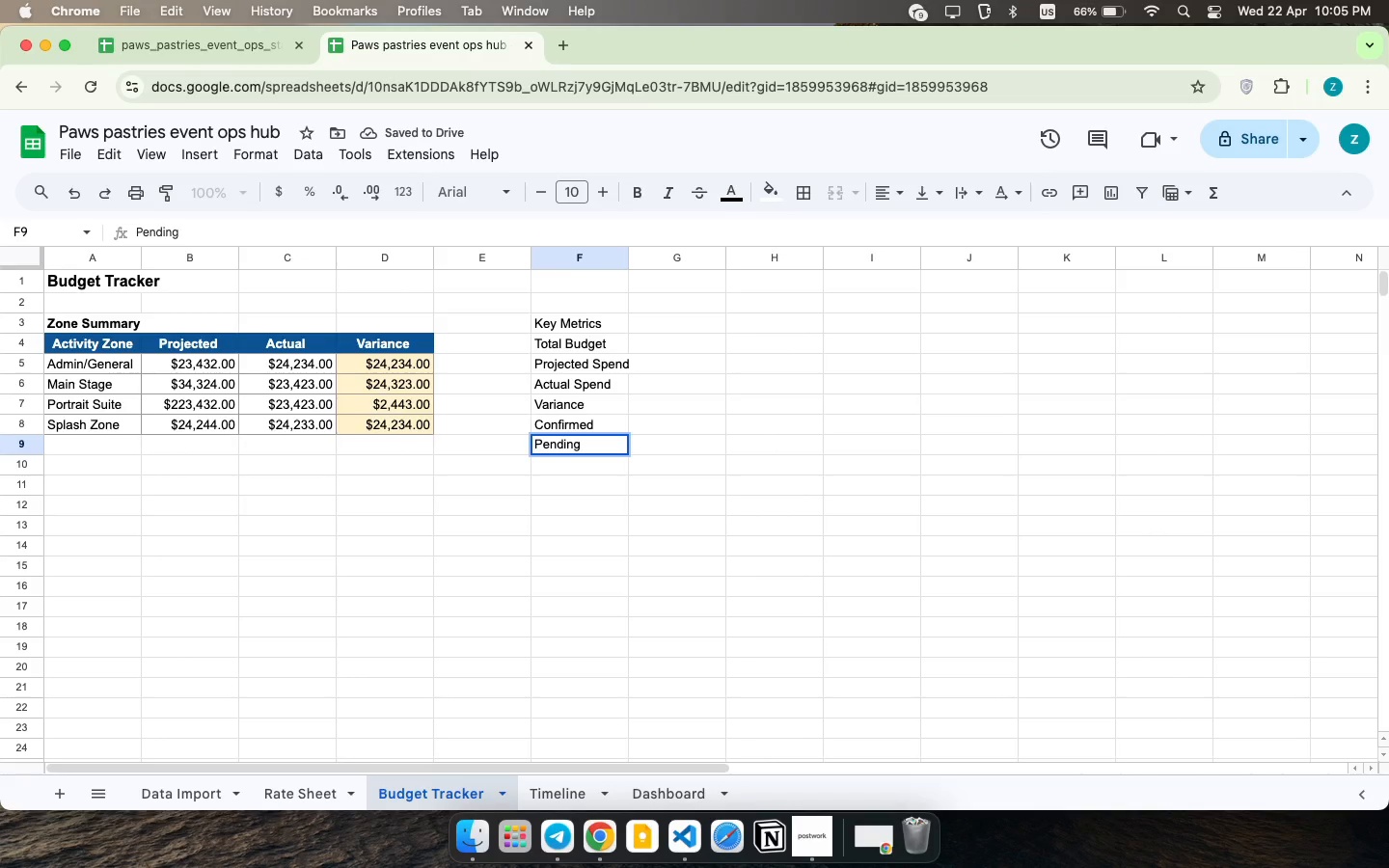 
key(ArrowDown)
 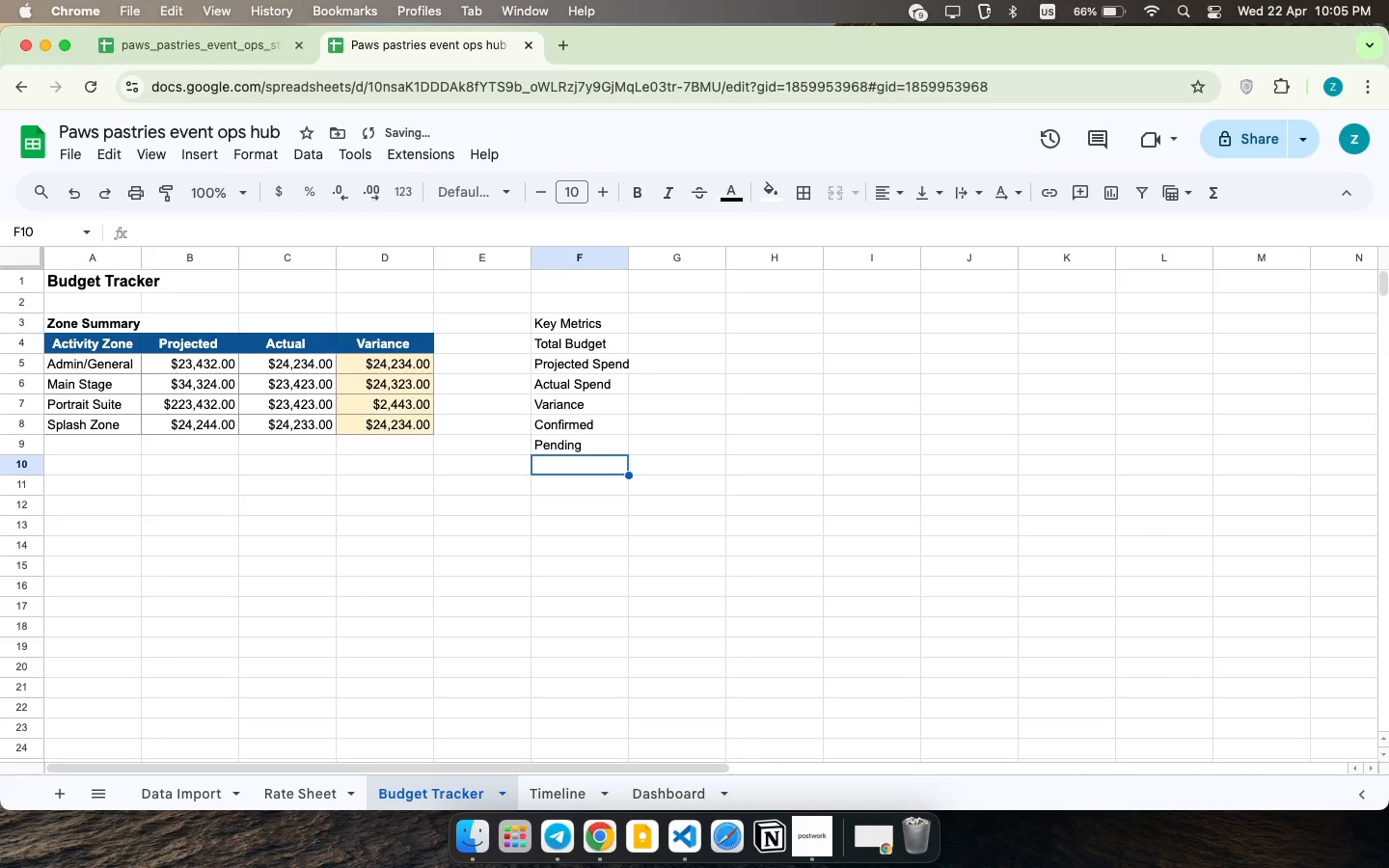 
type(Vl)
key(Backspace)
type(aild Timed Rows )
 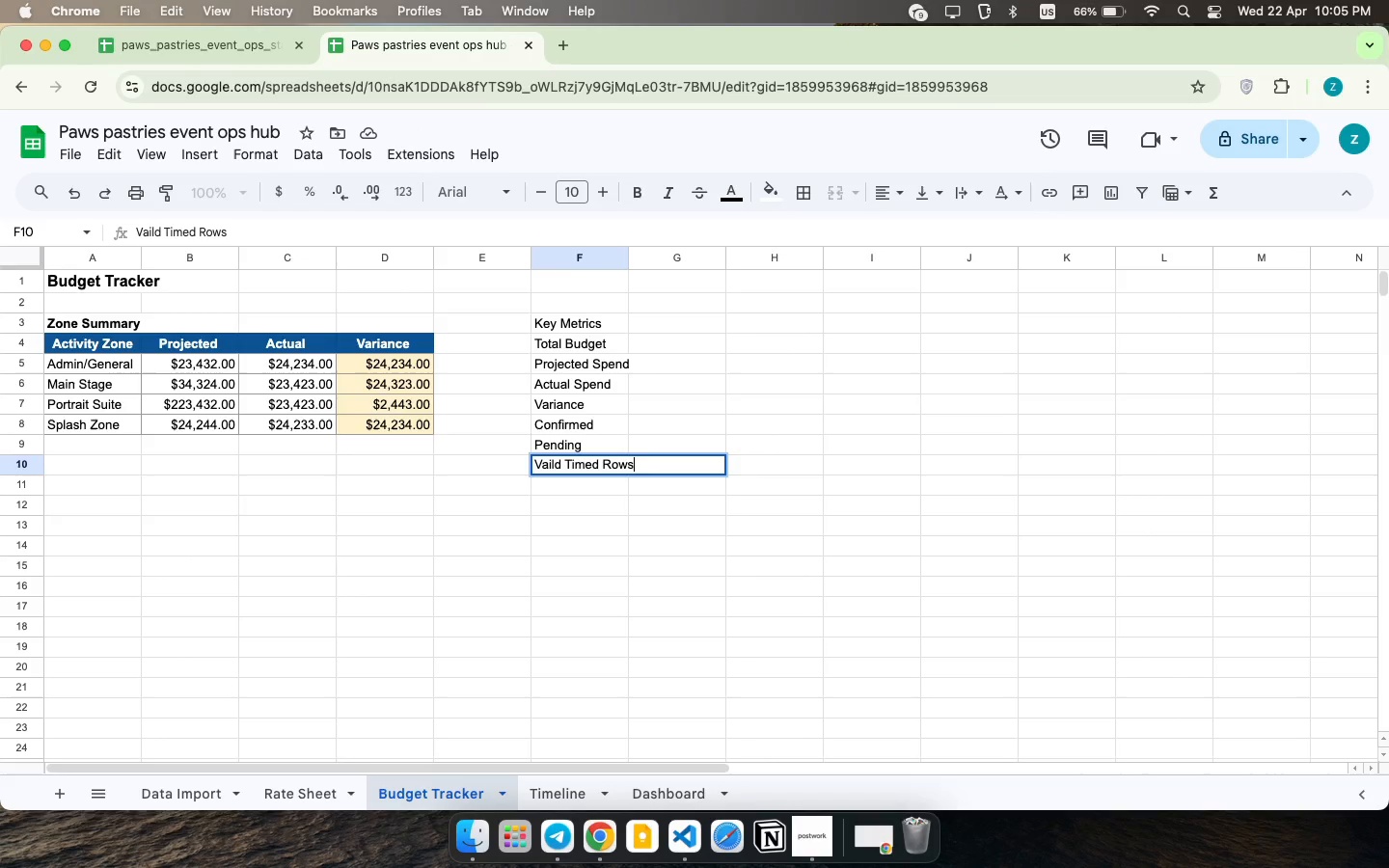 
key(ArrowDown)
 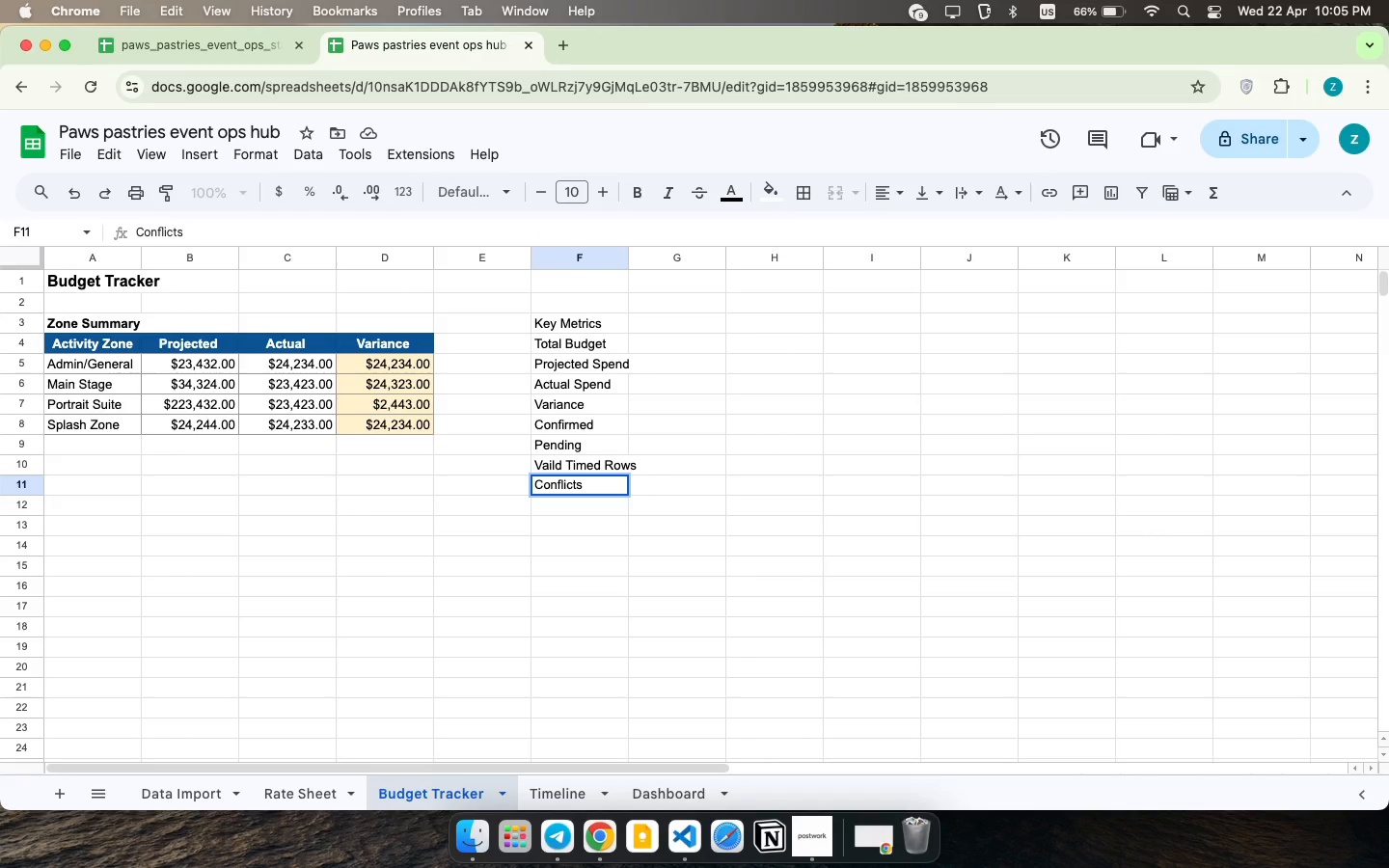 
type(Conflicts )
 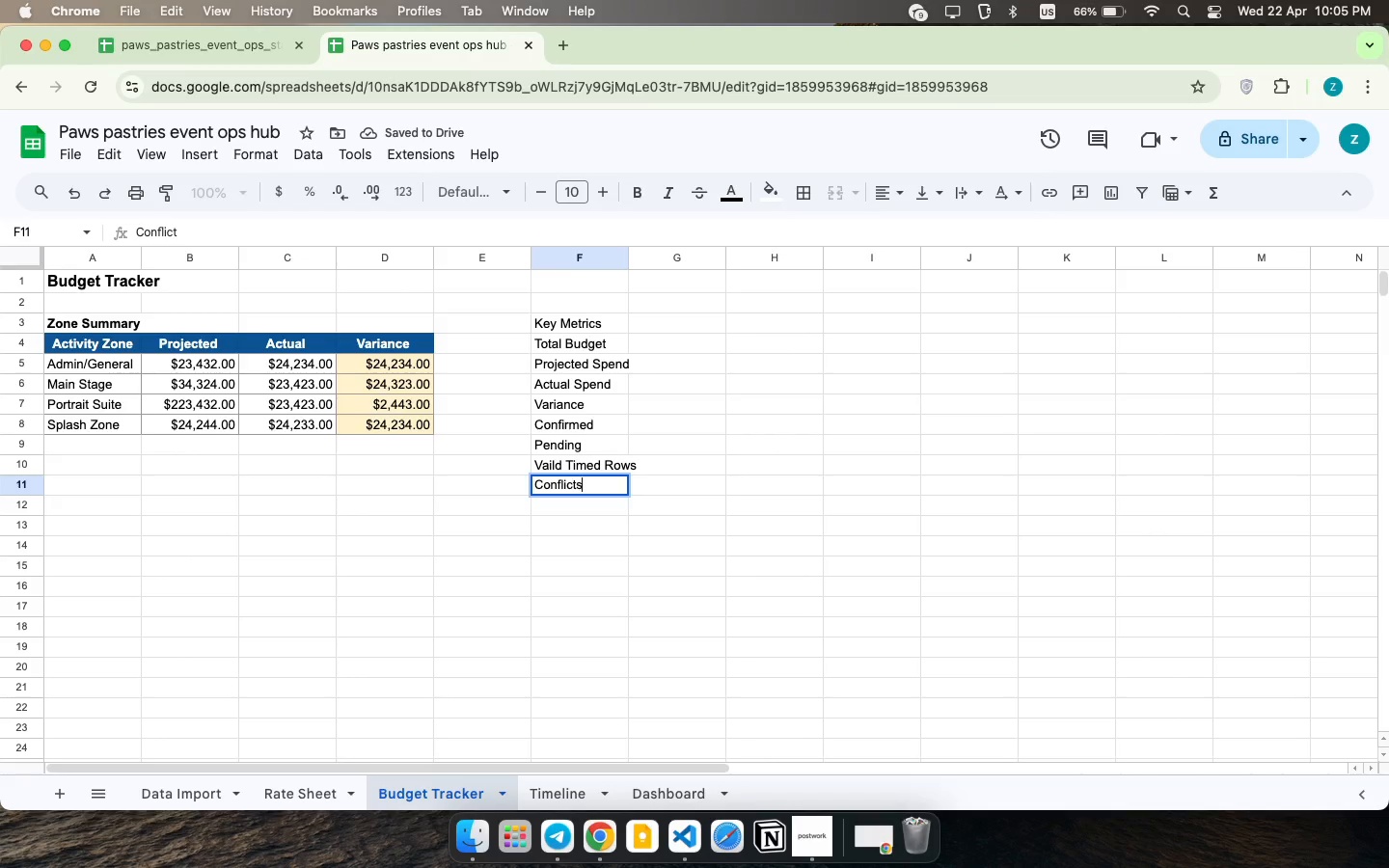 
left_click([700, 341])
 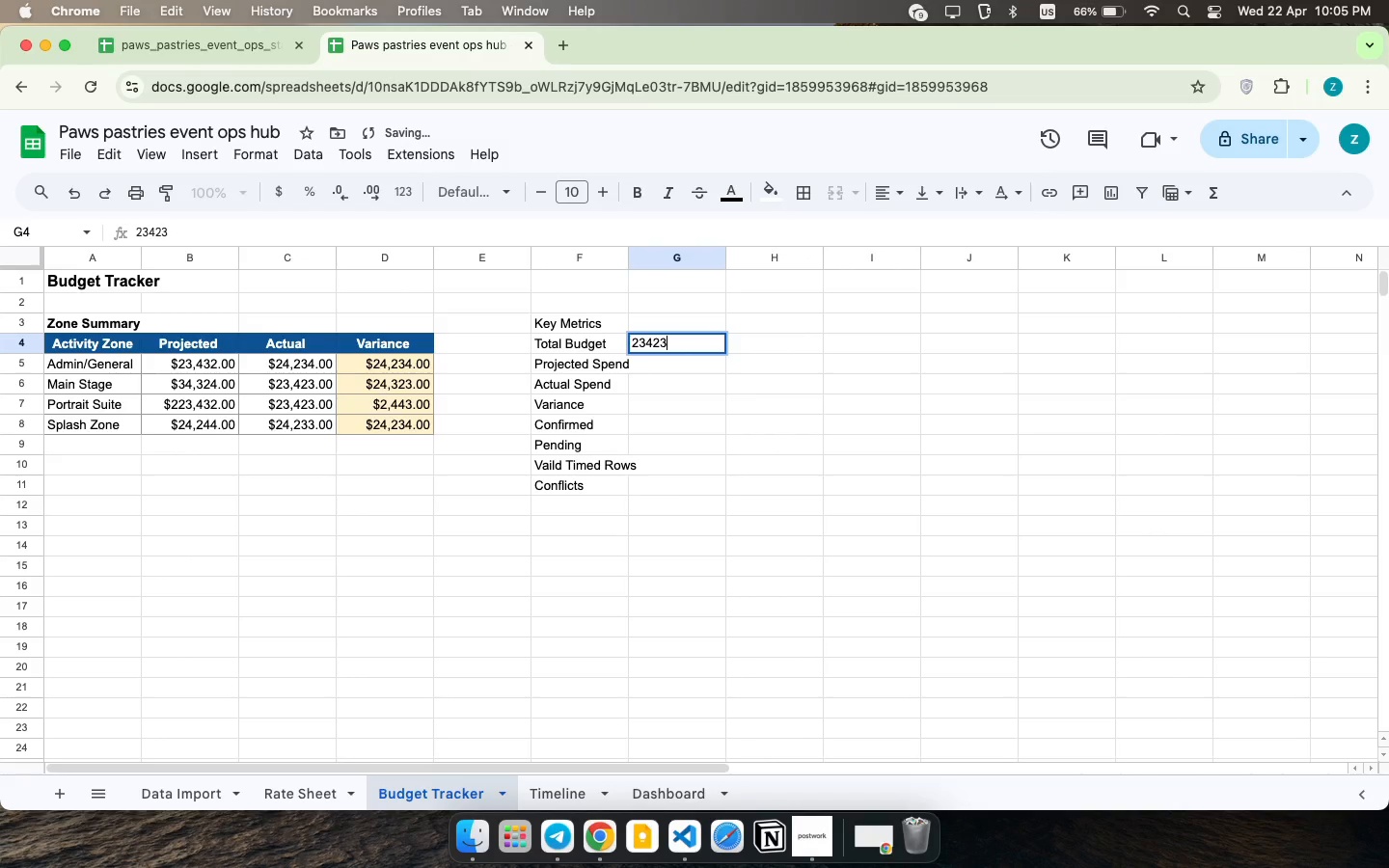 
type(23423)
 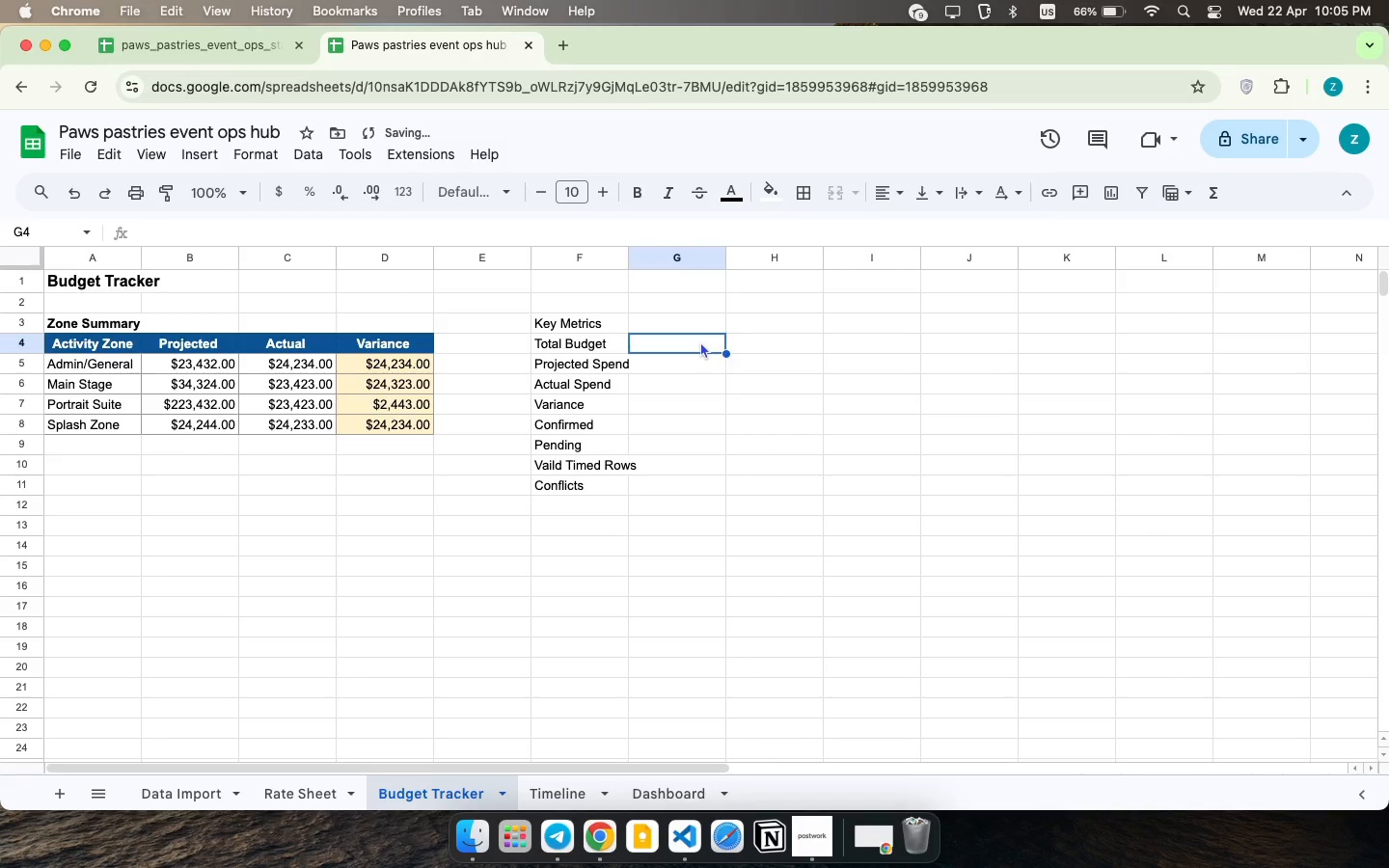 
key(ArrowDown)
 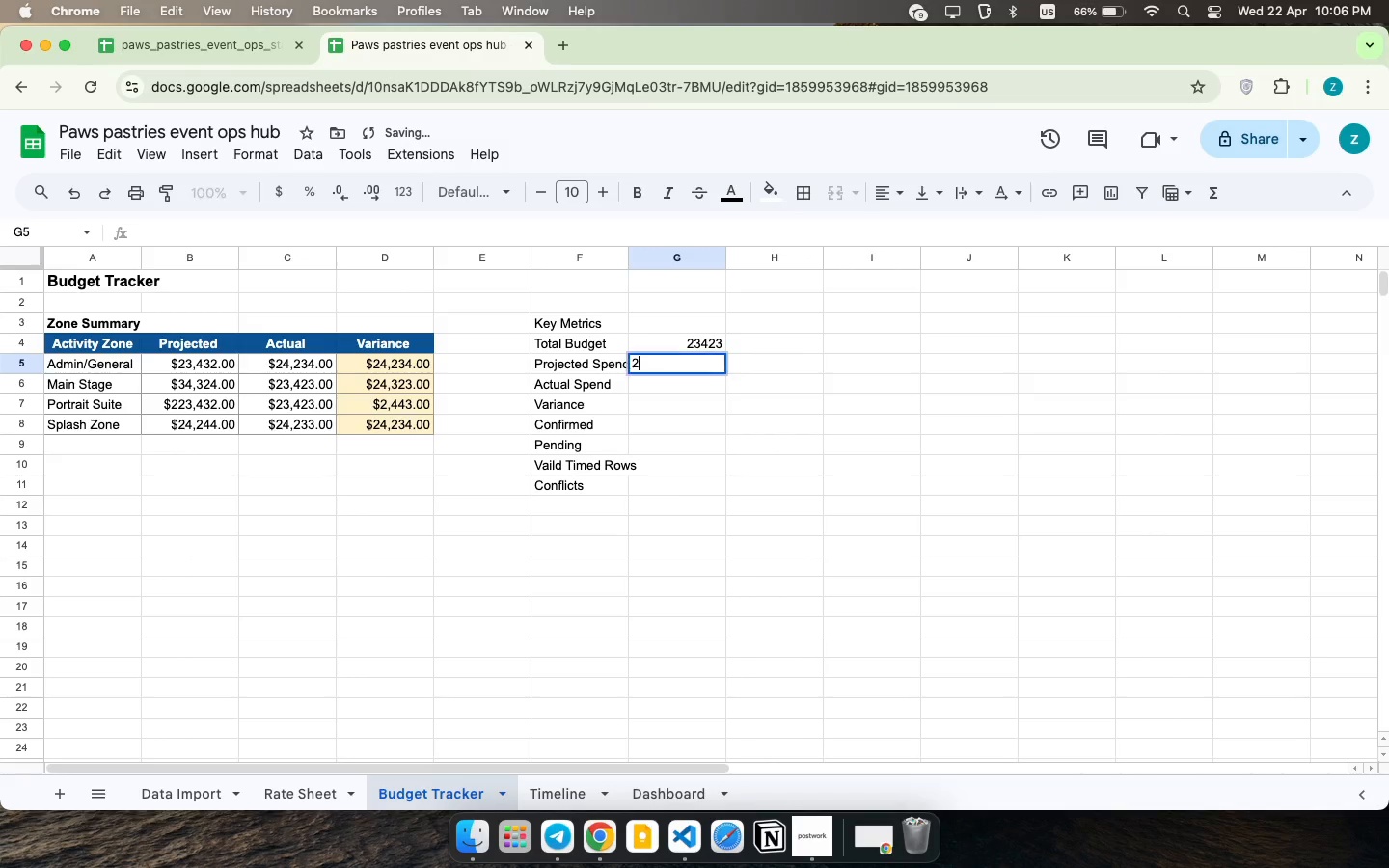 
type(24234)
 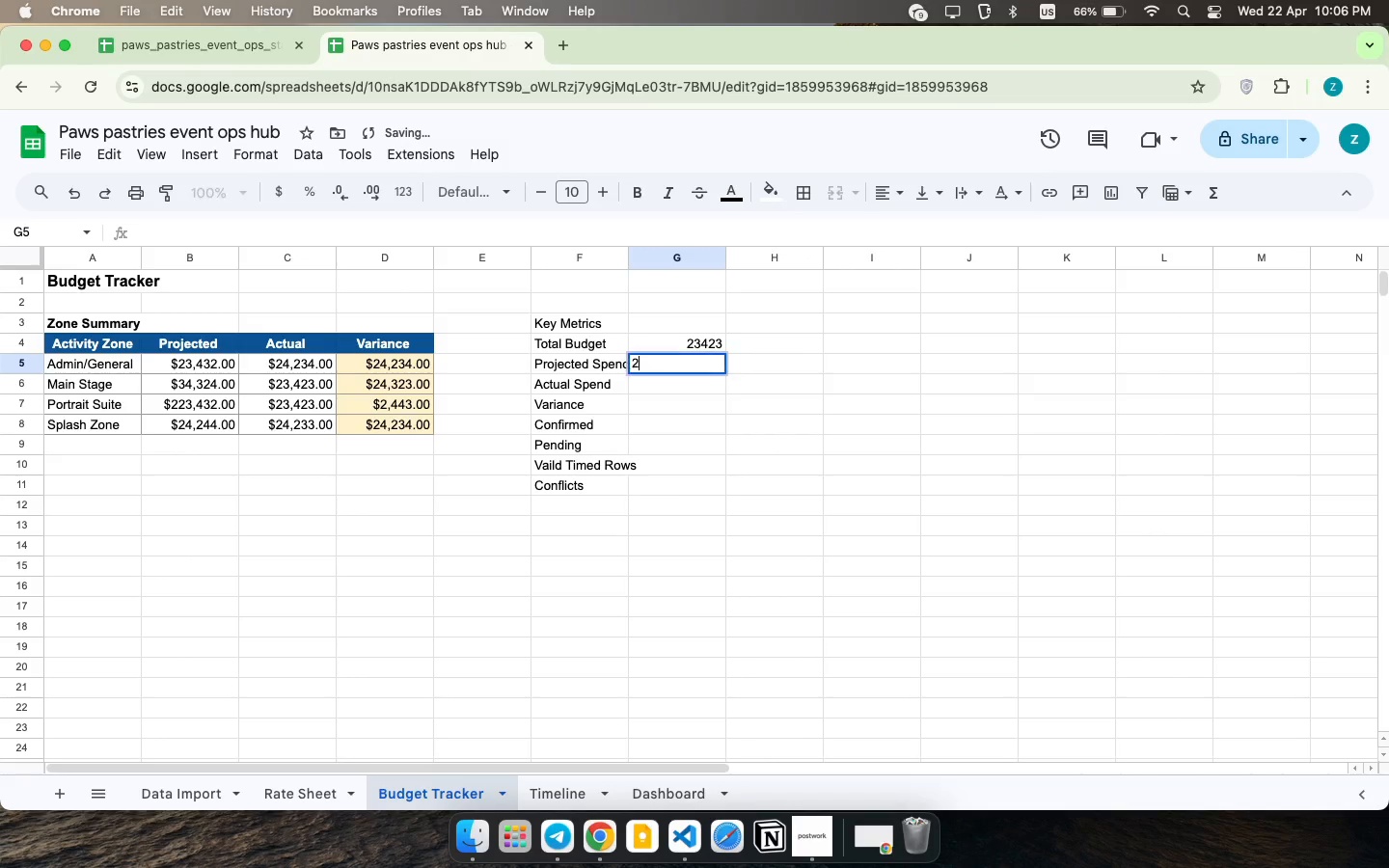 
key(ArrowDown)
 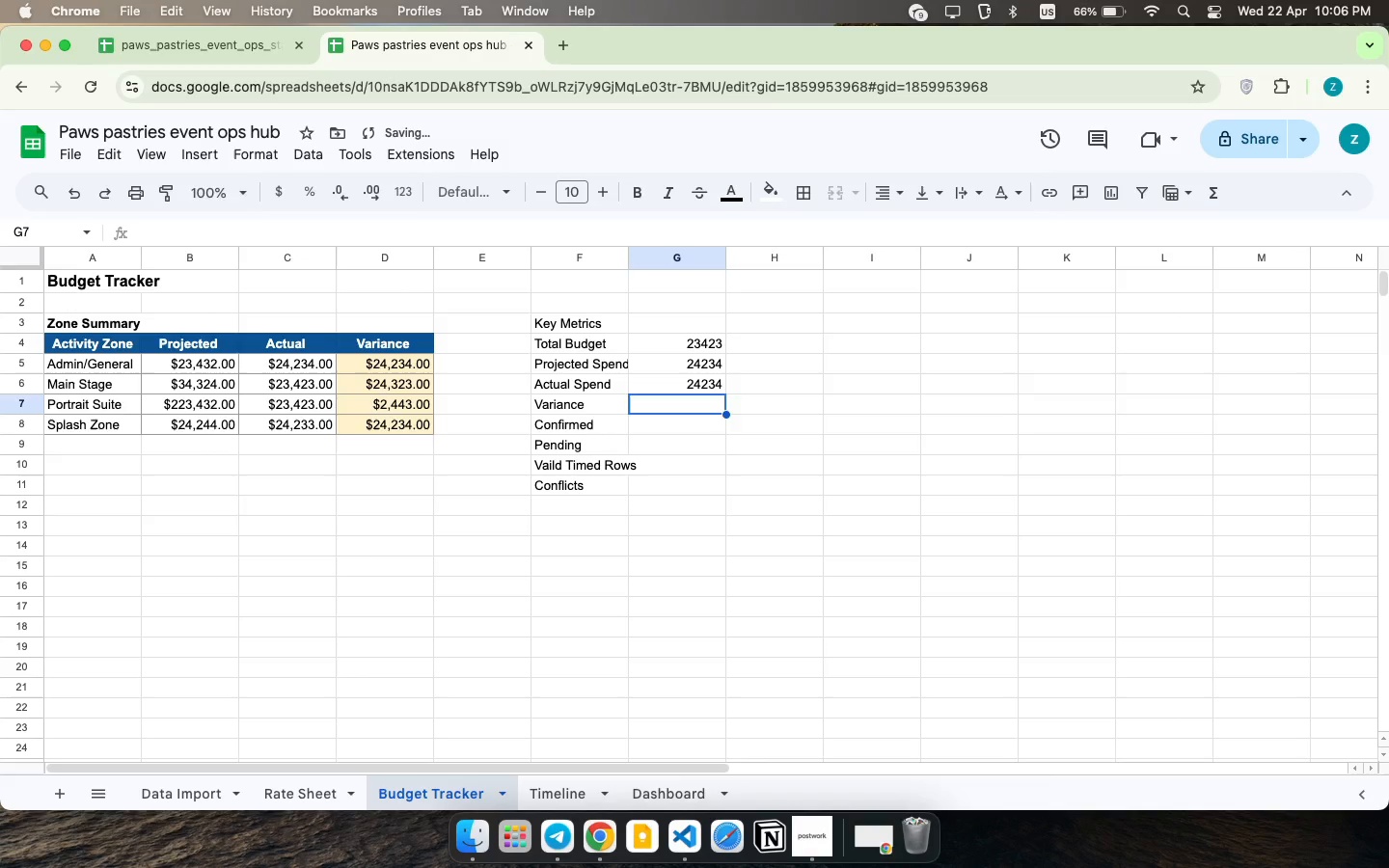 
type(24234)
 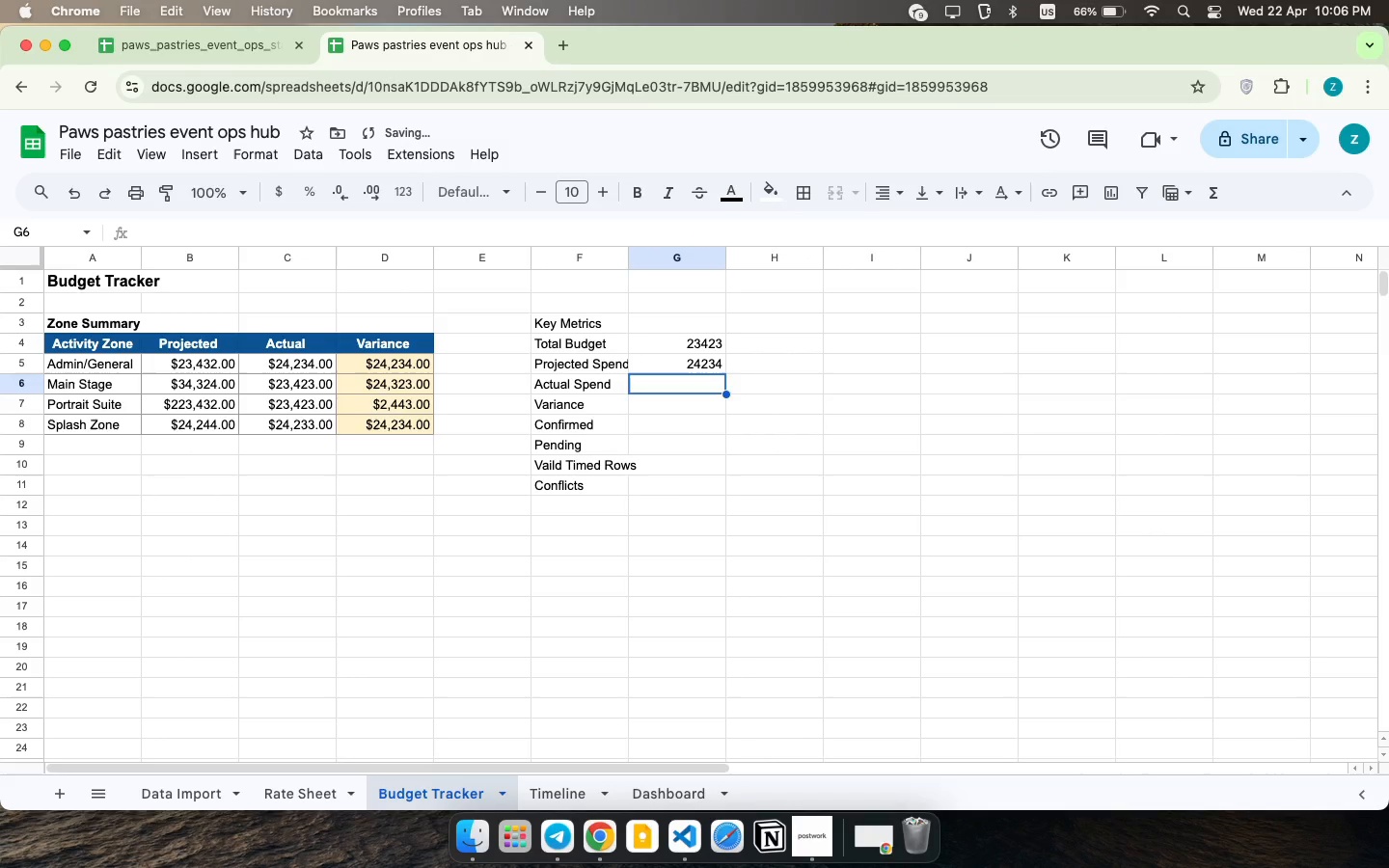 
key(ArrowDown)
 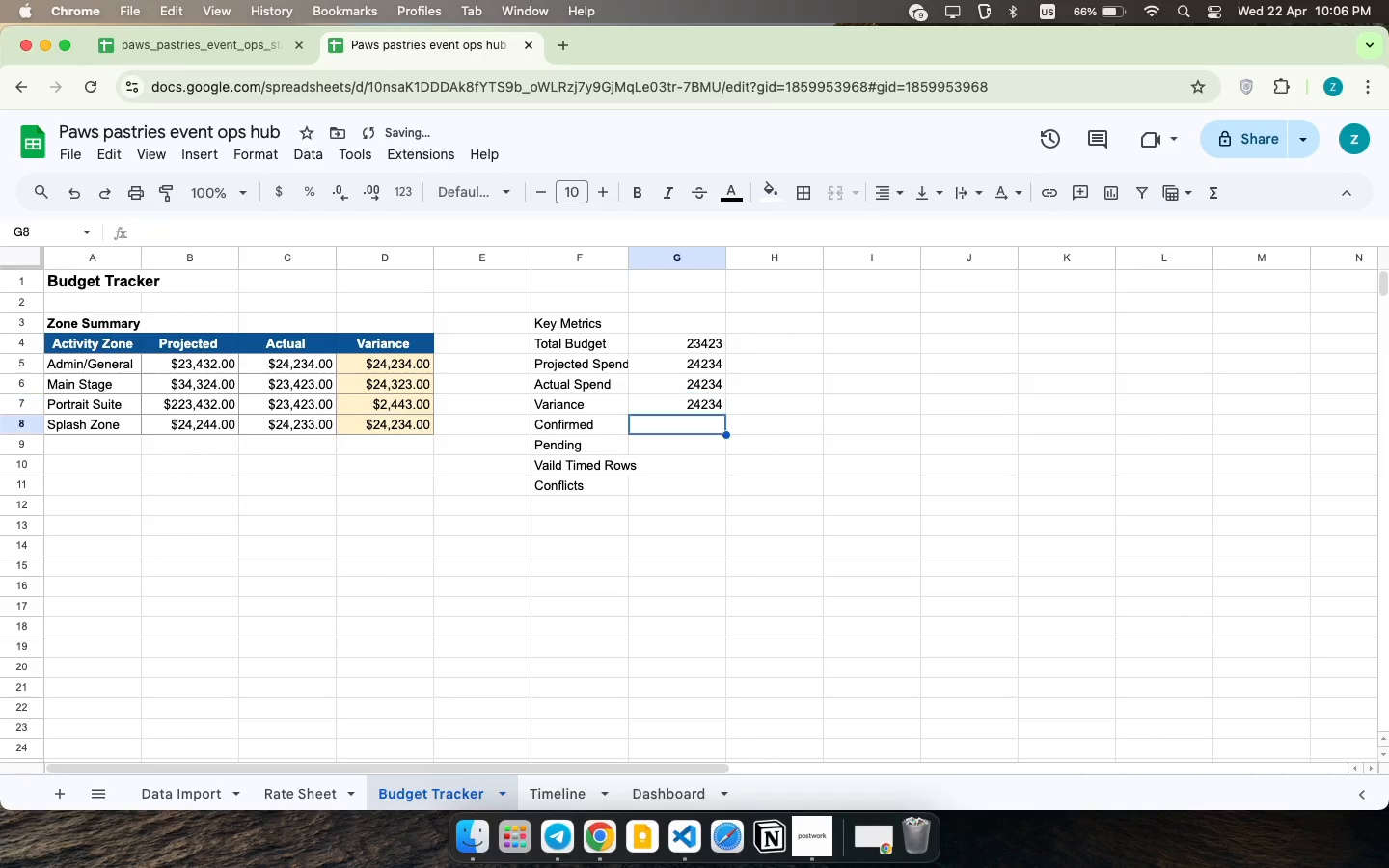 
type(24234)
 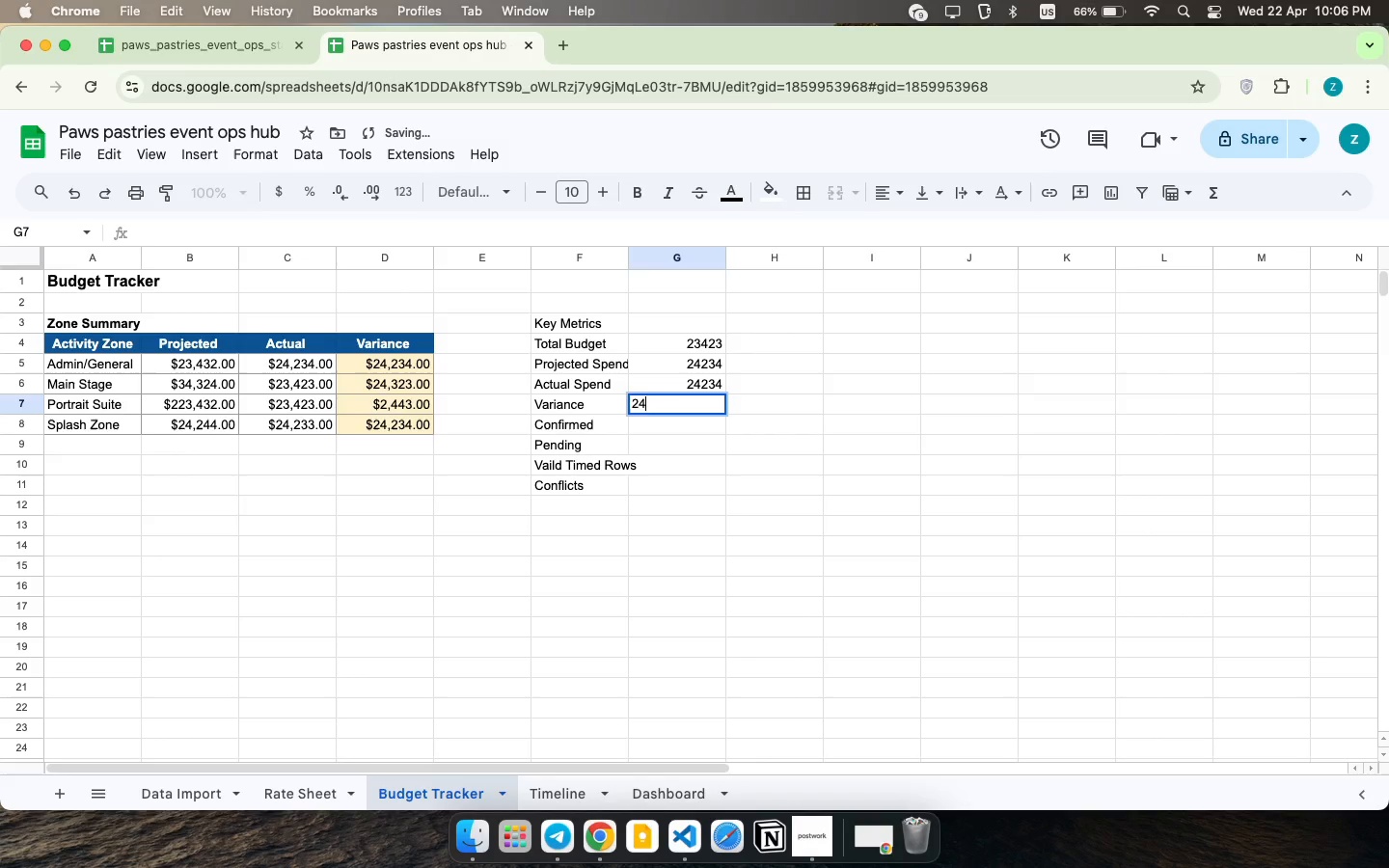 
key(ArrowDown)
 